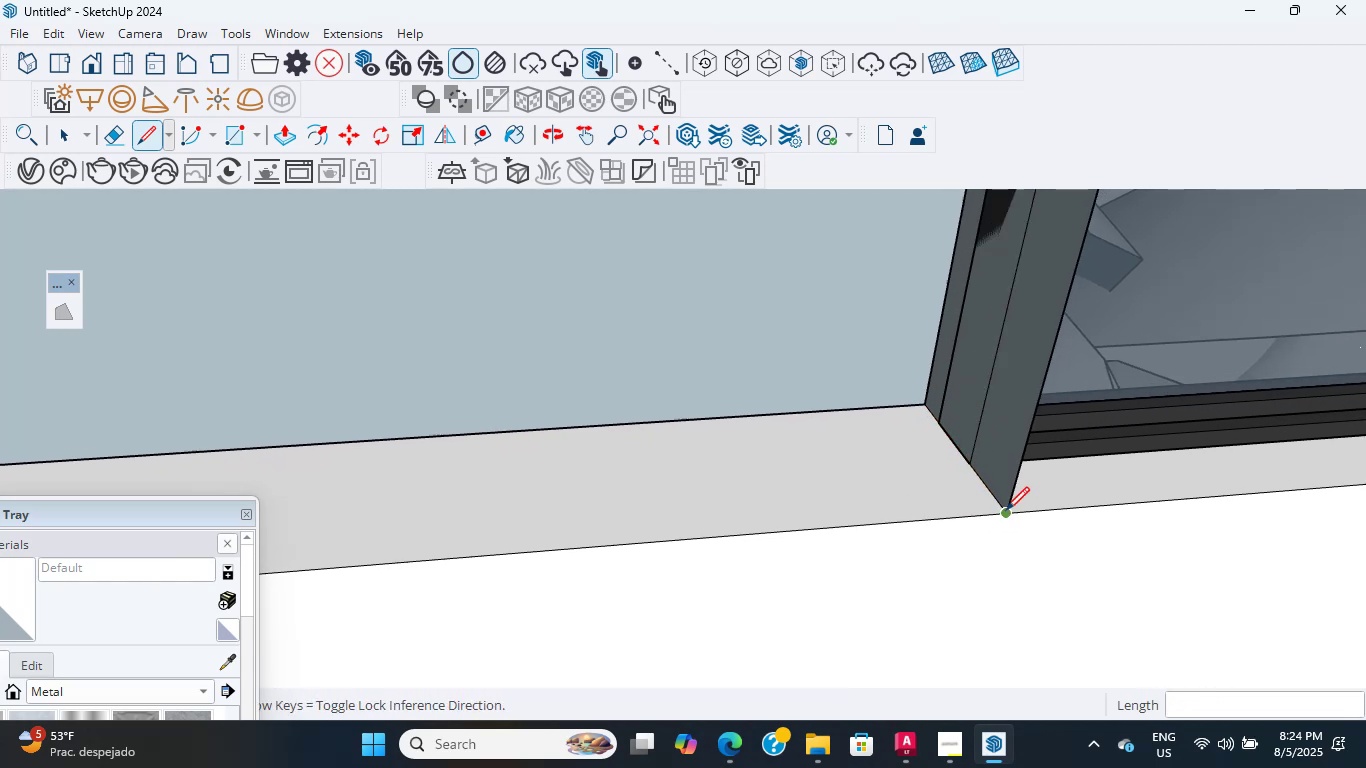 
key(P)
 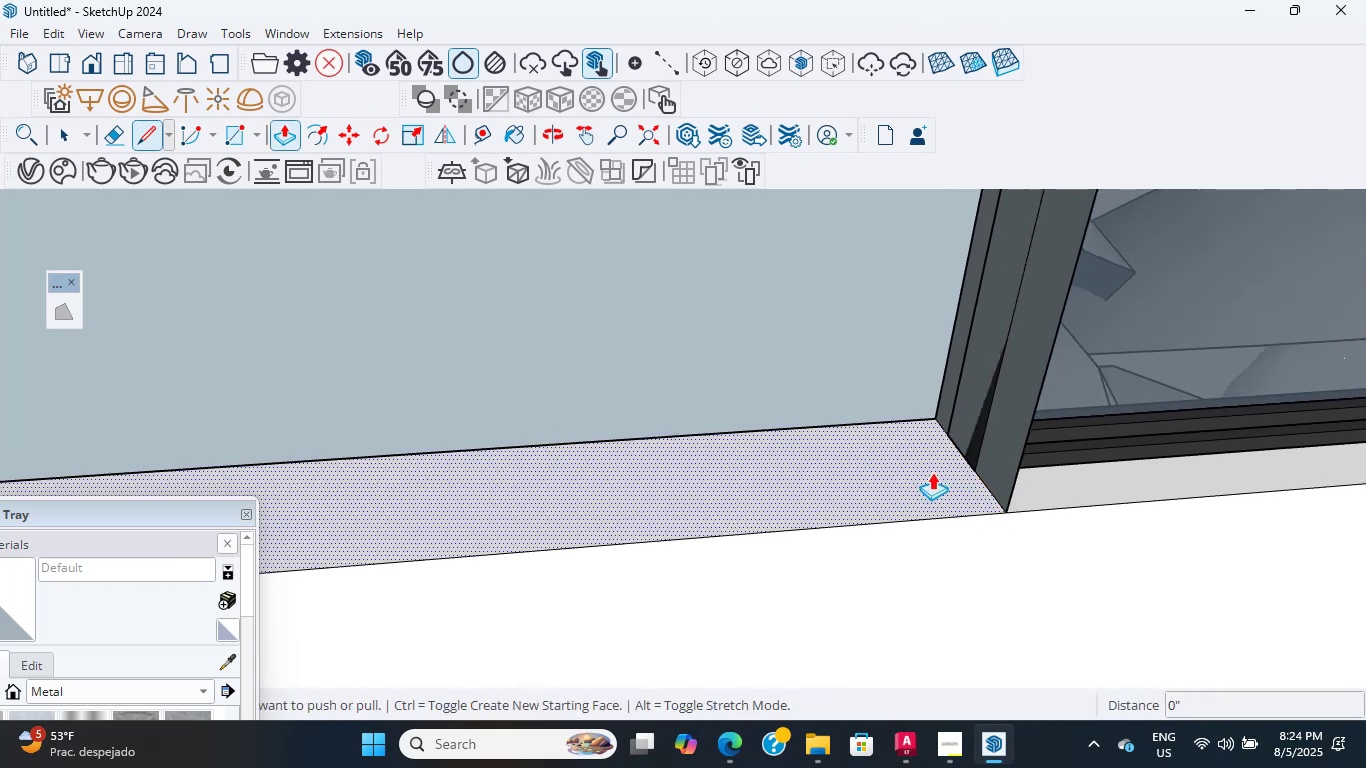 
left_click_drag(start_coordinate=[907, 494], to_coordinate=[900, 481])
 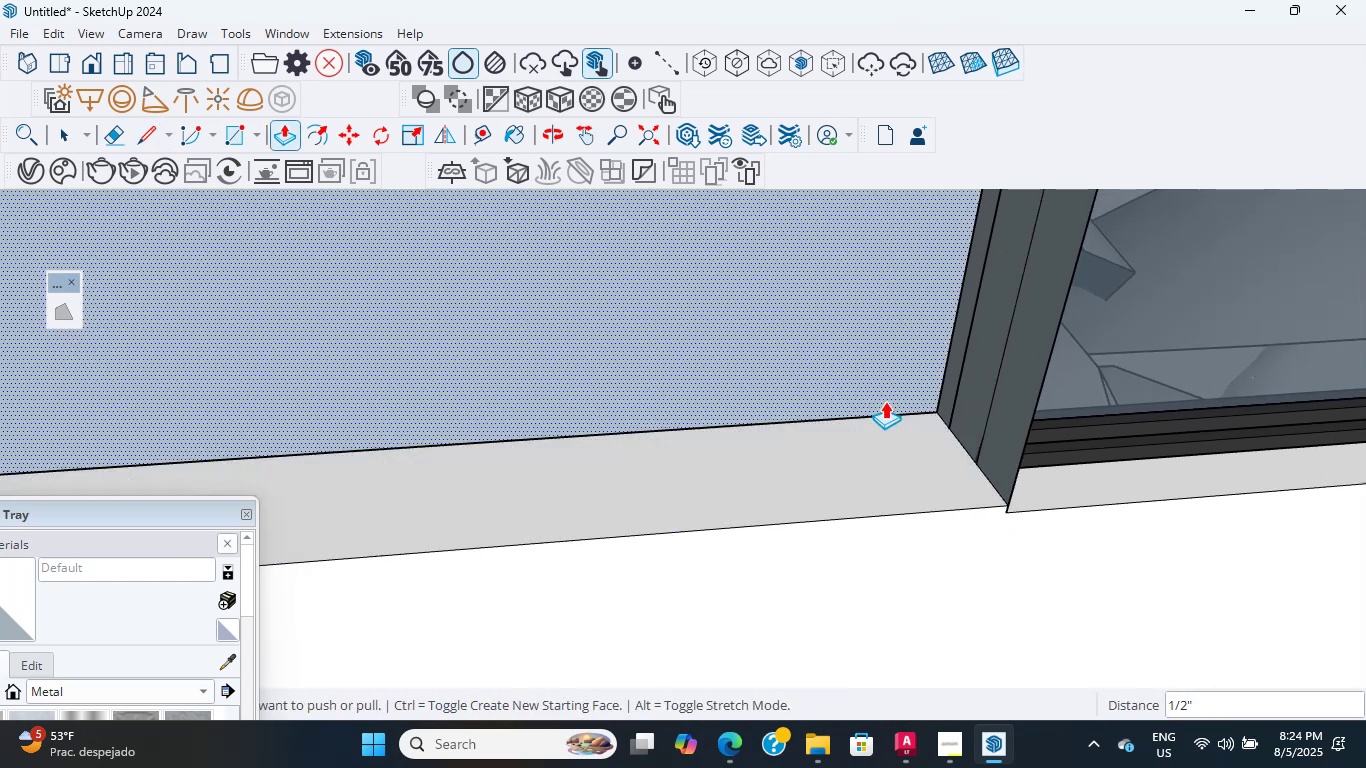 
scroll: coordinate [830, 464], scroll_direction: down, amount: 7.0
 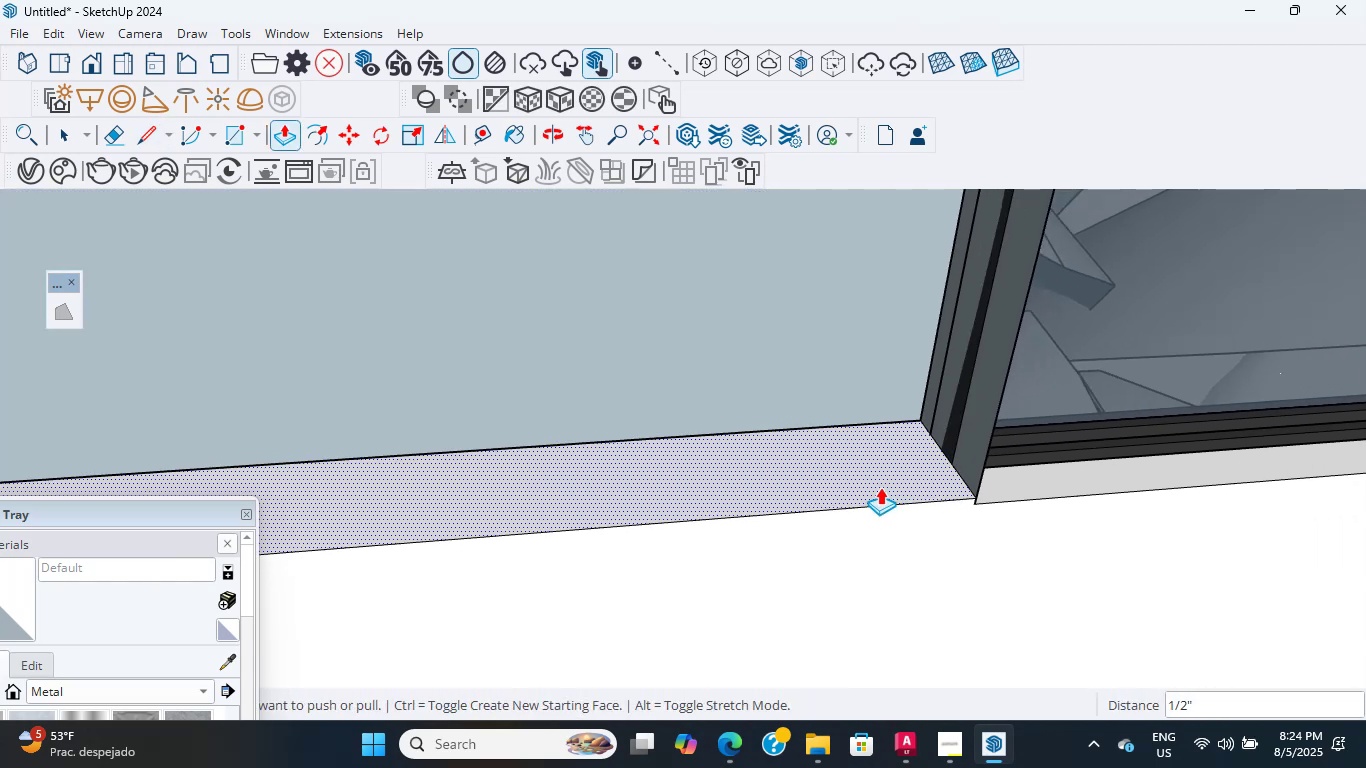 
key(Shift+ShiftLeft)
 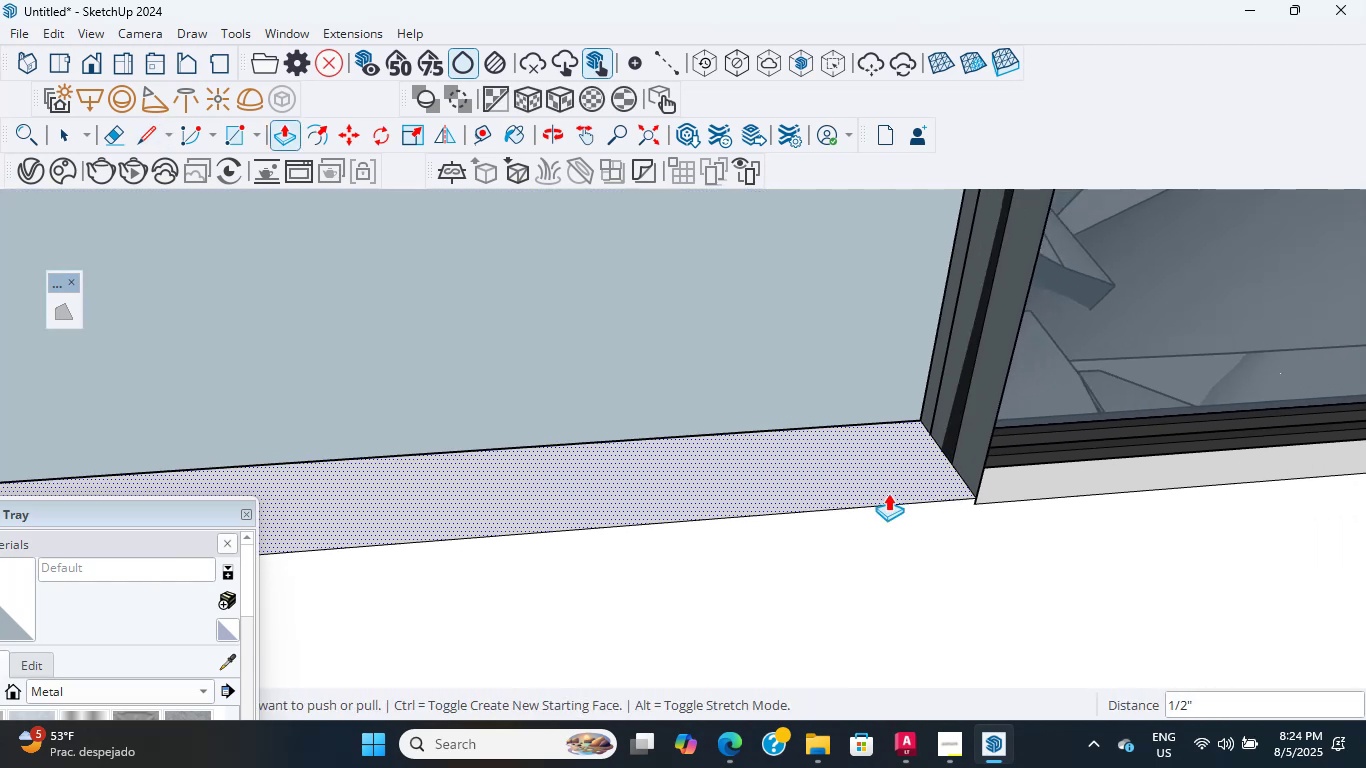 
left_click([880, 487])
 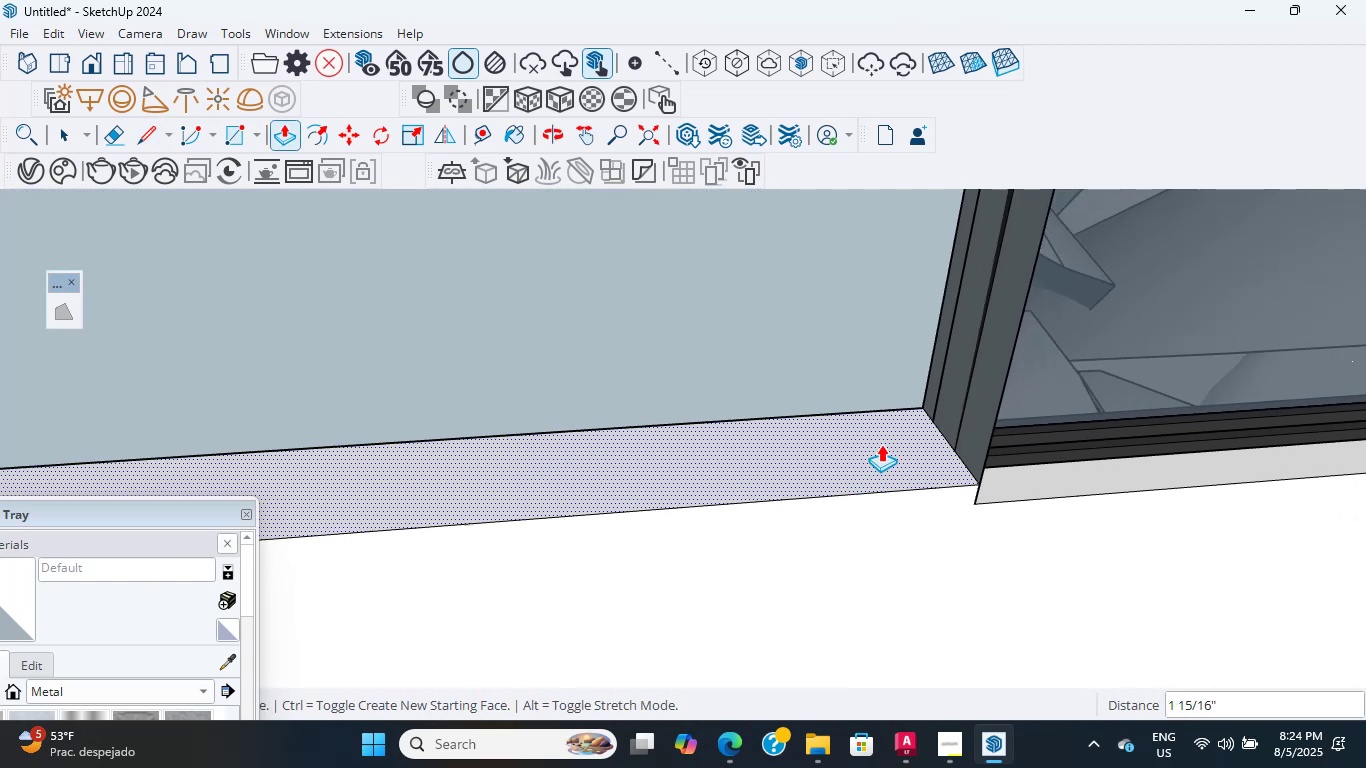 
scroll: coordinate [683, 560], scroll_direction: down, amount: 5.0
 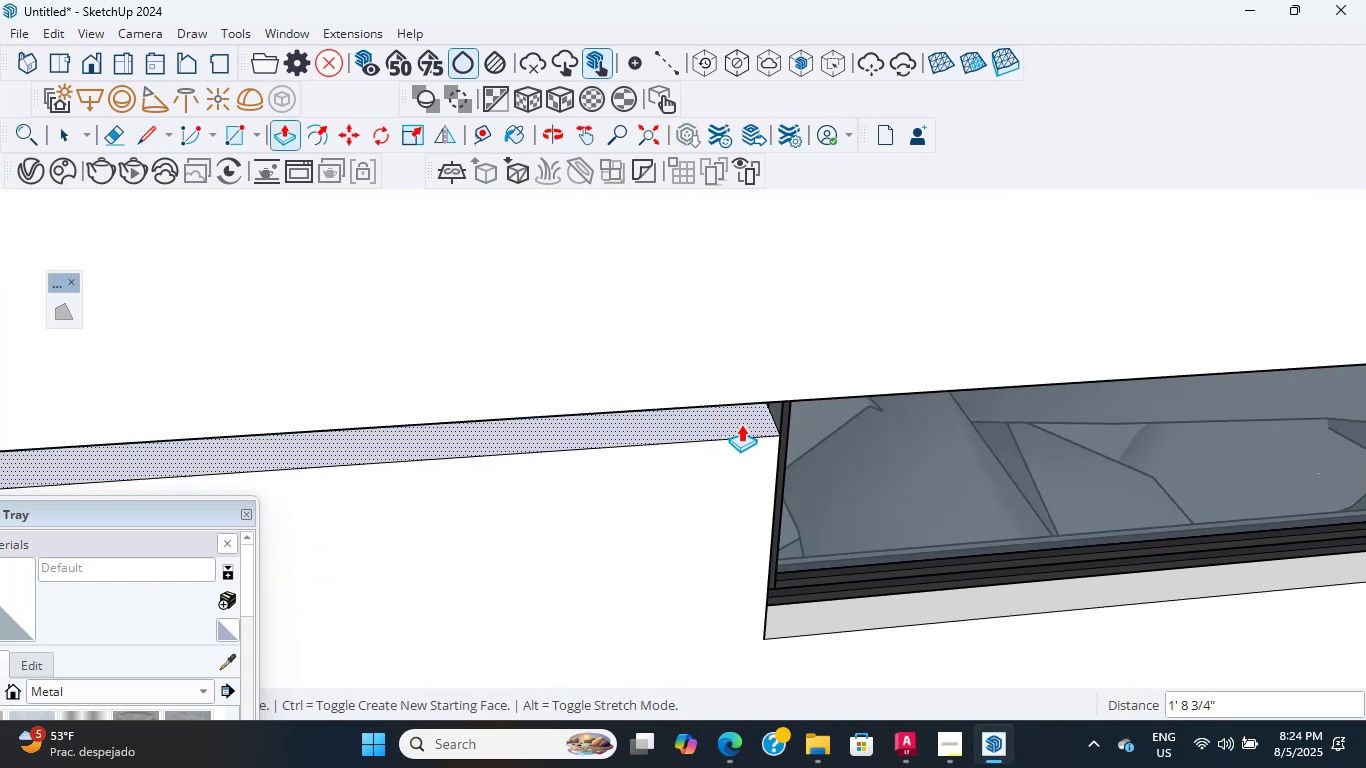 
hold_key(key=ShiftLeft, duration=0.32)
 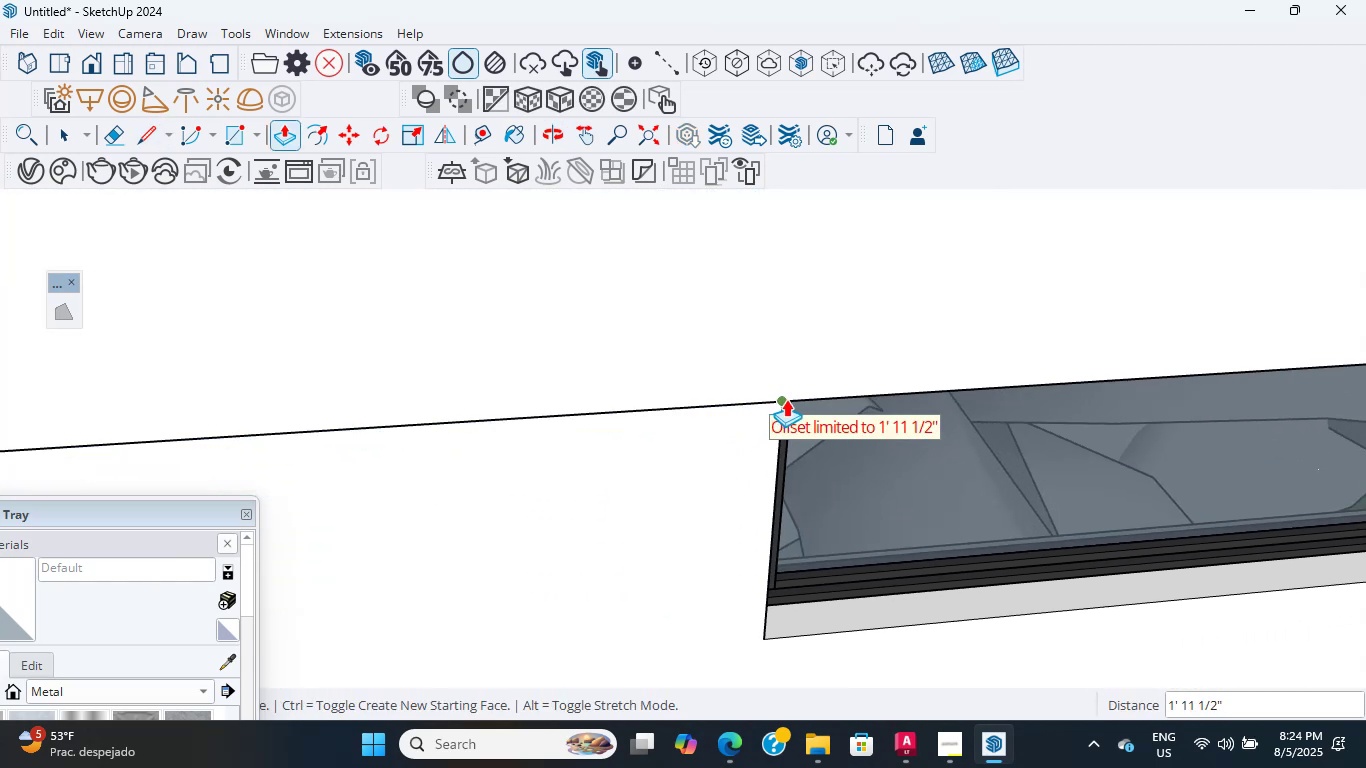 
scroll: coordinate [935, 533], scroll_direction: down, amount: 42.0
 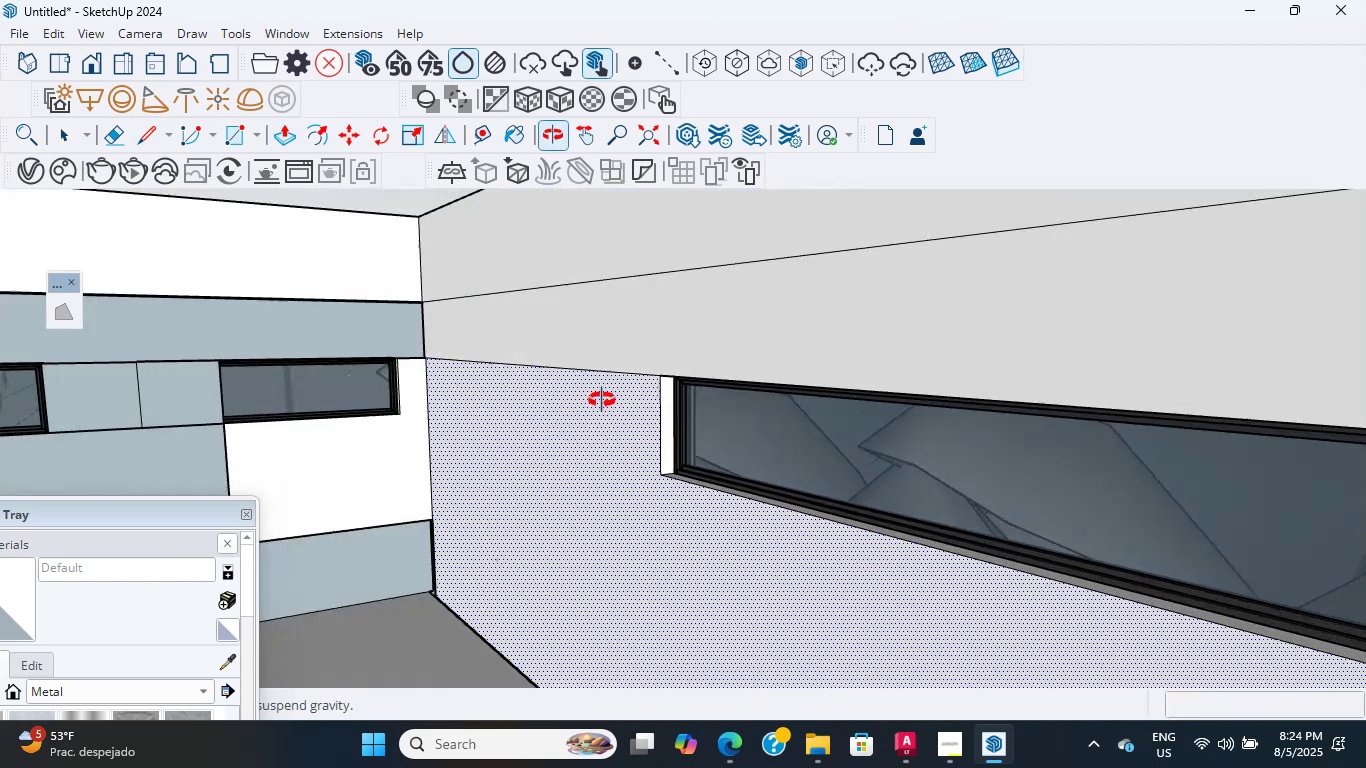 
hold_key(key=ShiftLeft, duration=0.4)
 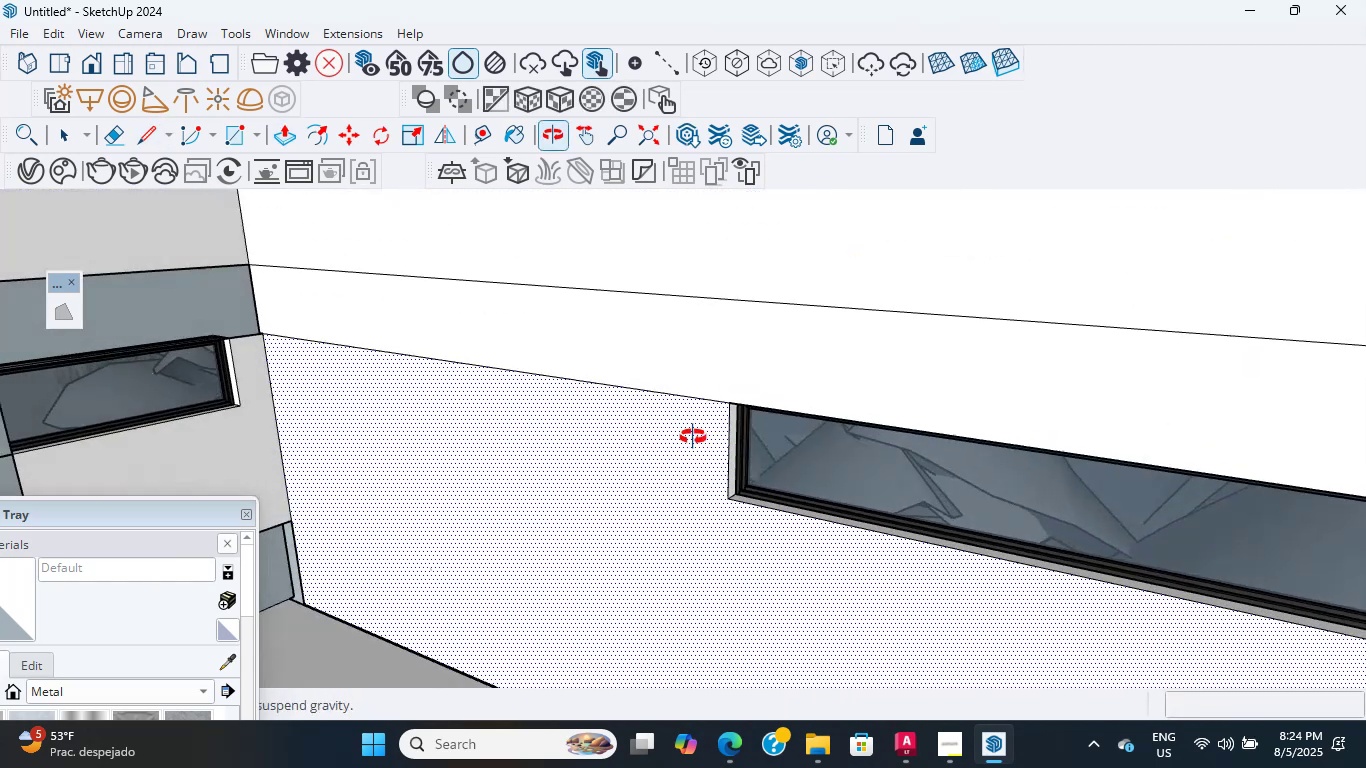 
hold_key(key=ShiftLeft, duration=0.55)
scroll: coordinate [510, 405], scroll_direction: up, amount: 5.0
 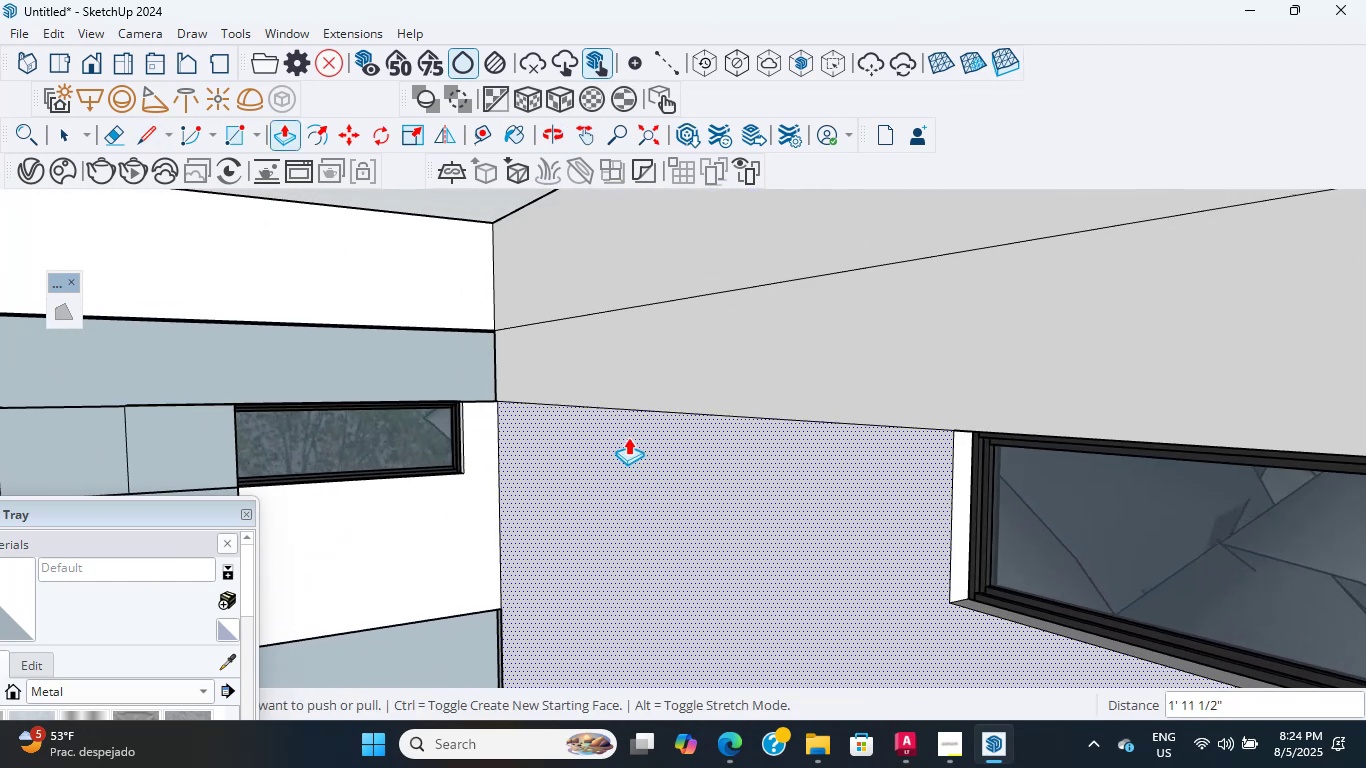 
key(E)
 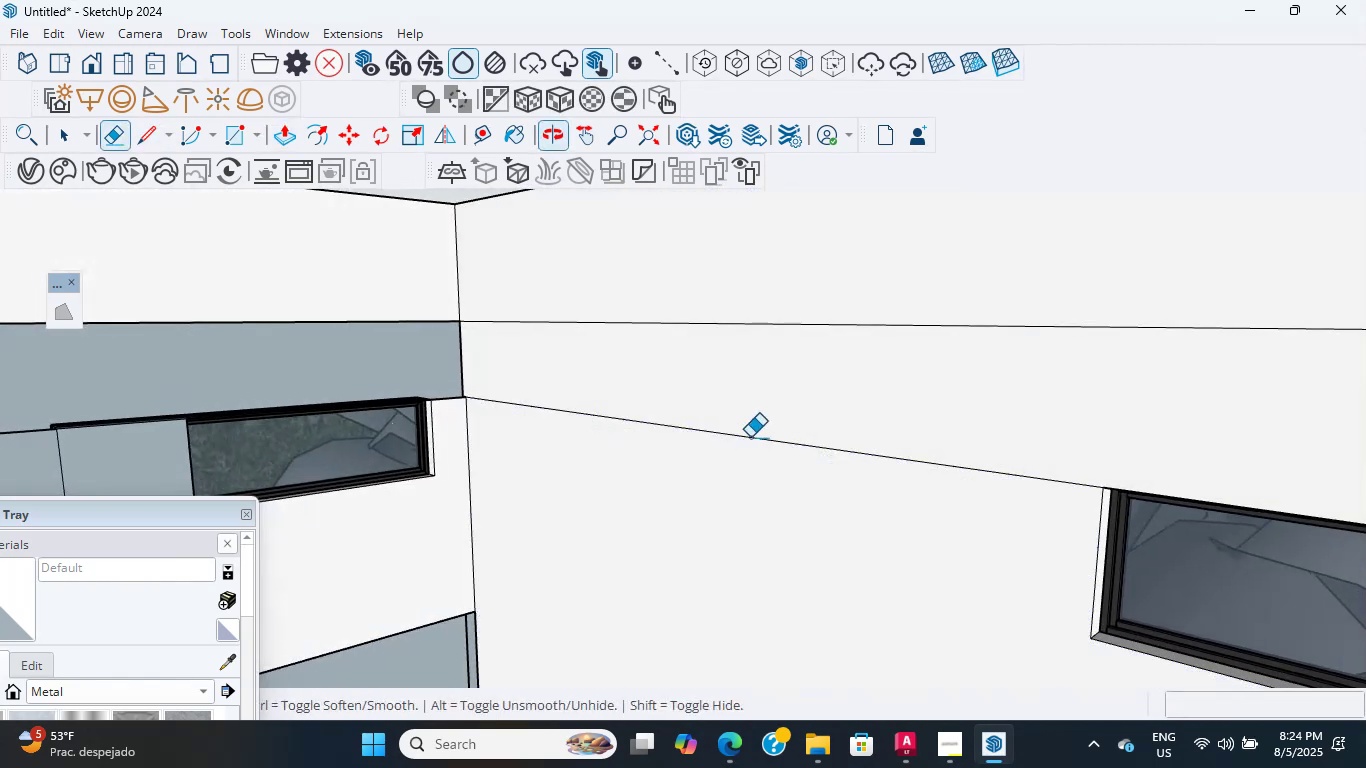 
left_click_drag(start_coordinate=[751, 429], to_coordinate=[760, 455])
 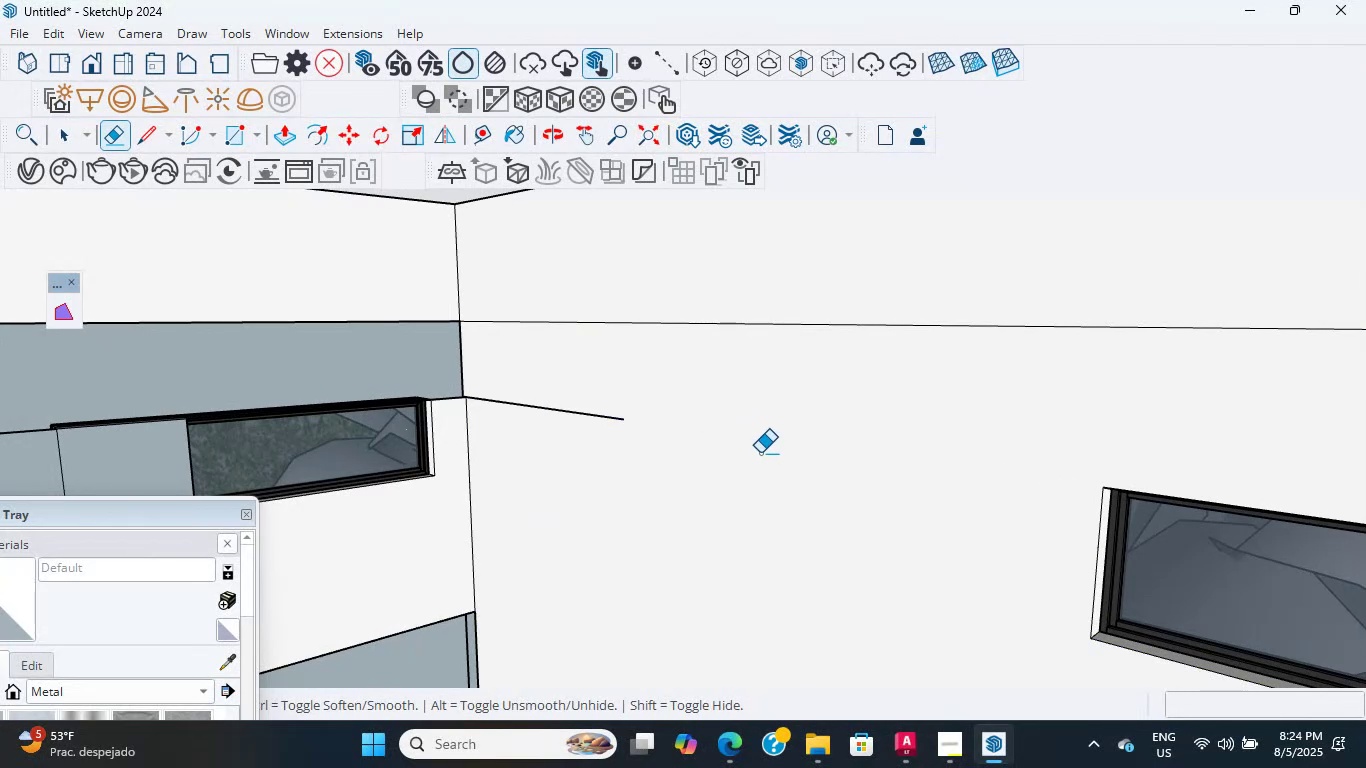 
scroll: coordinate [573, 381], scroll_direction: down, amount: 3.0
 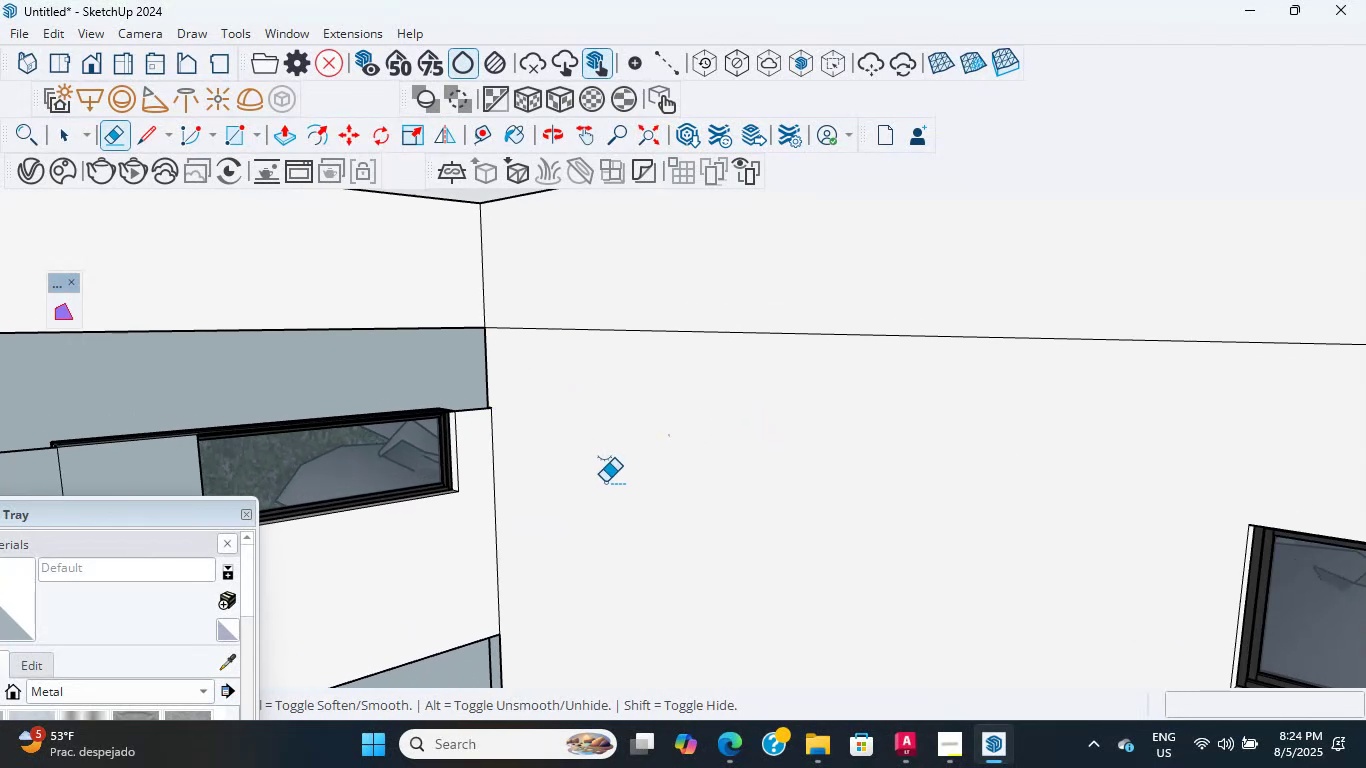 
key(Shift+ShiftLeft)
 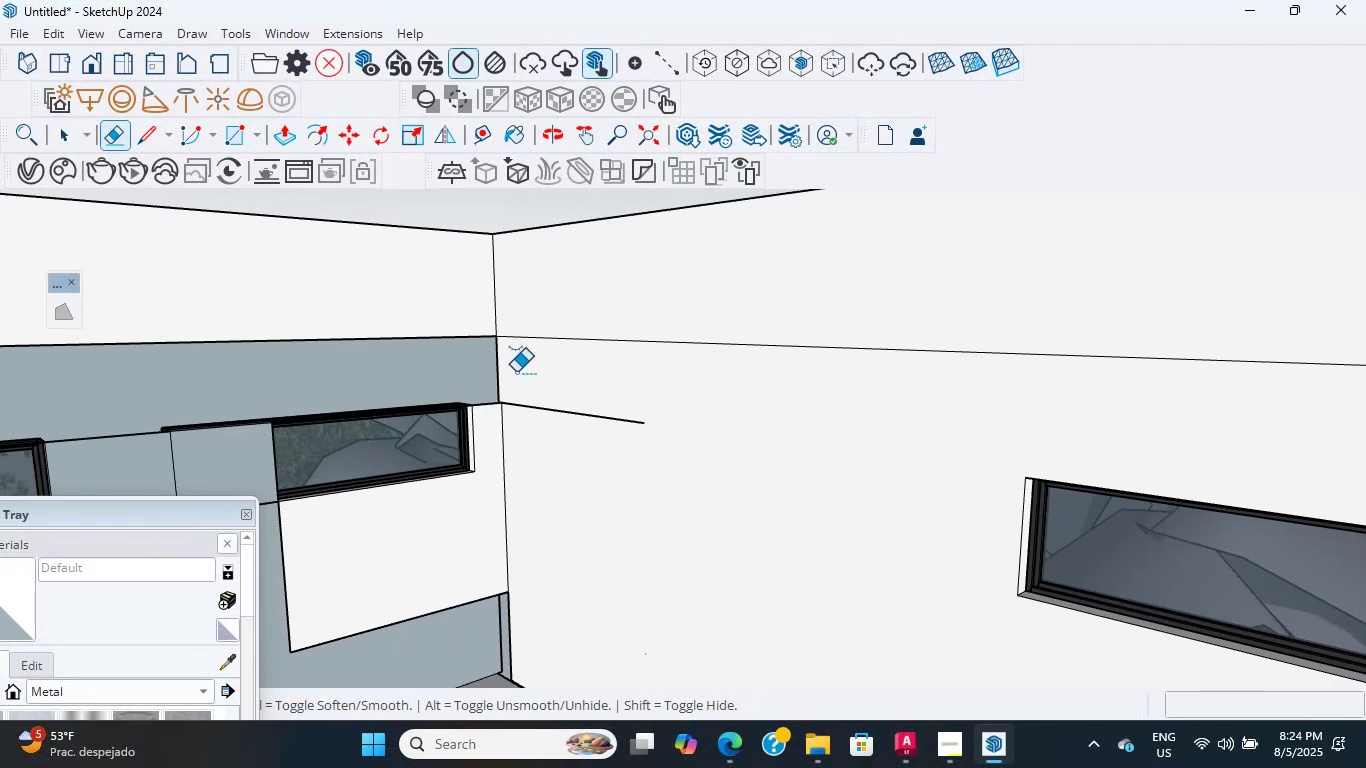 
left_click_drag(start_coordinate=[582, 383], to_coordinate=[605, 482])
 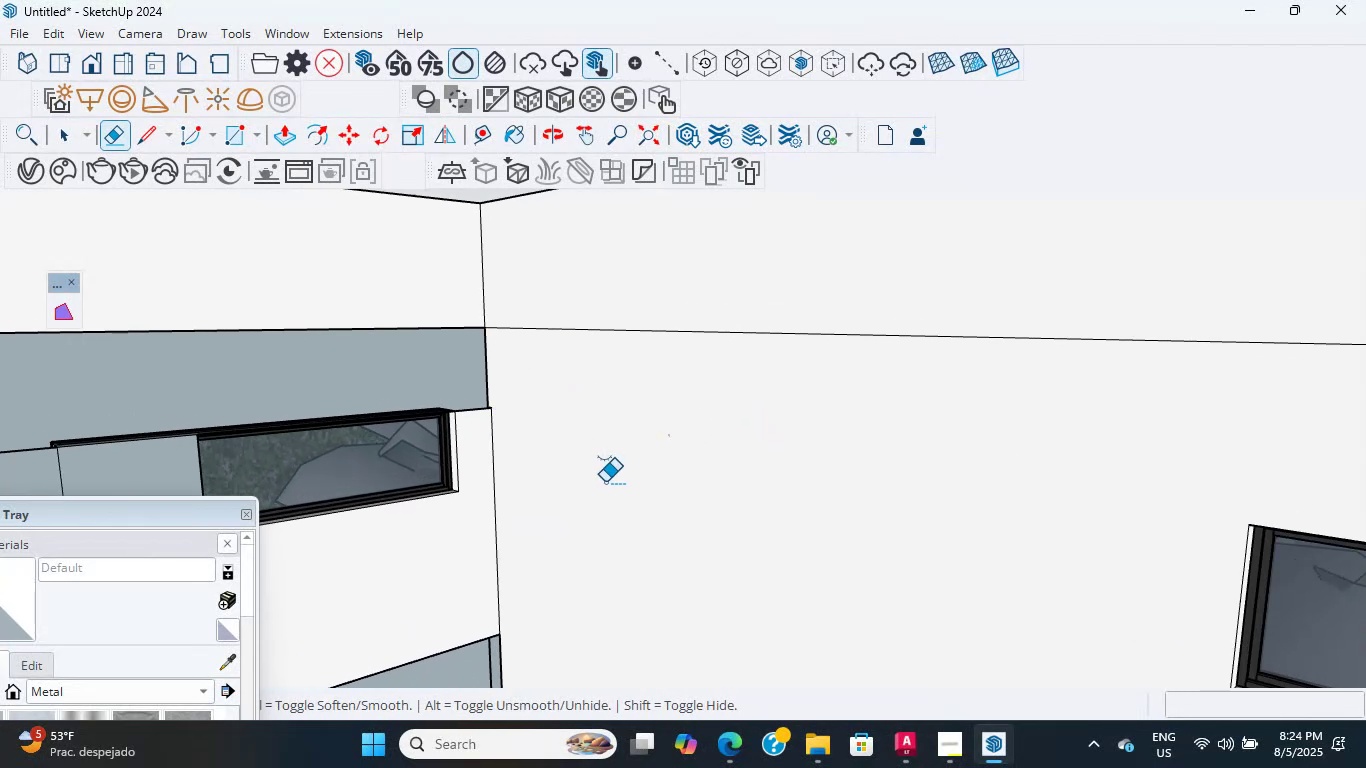 
scroll: coordinate [518, 404], scroll_direction: down, amount: 12.0
 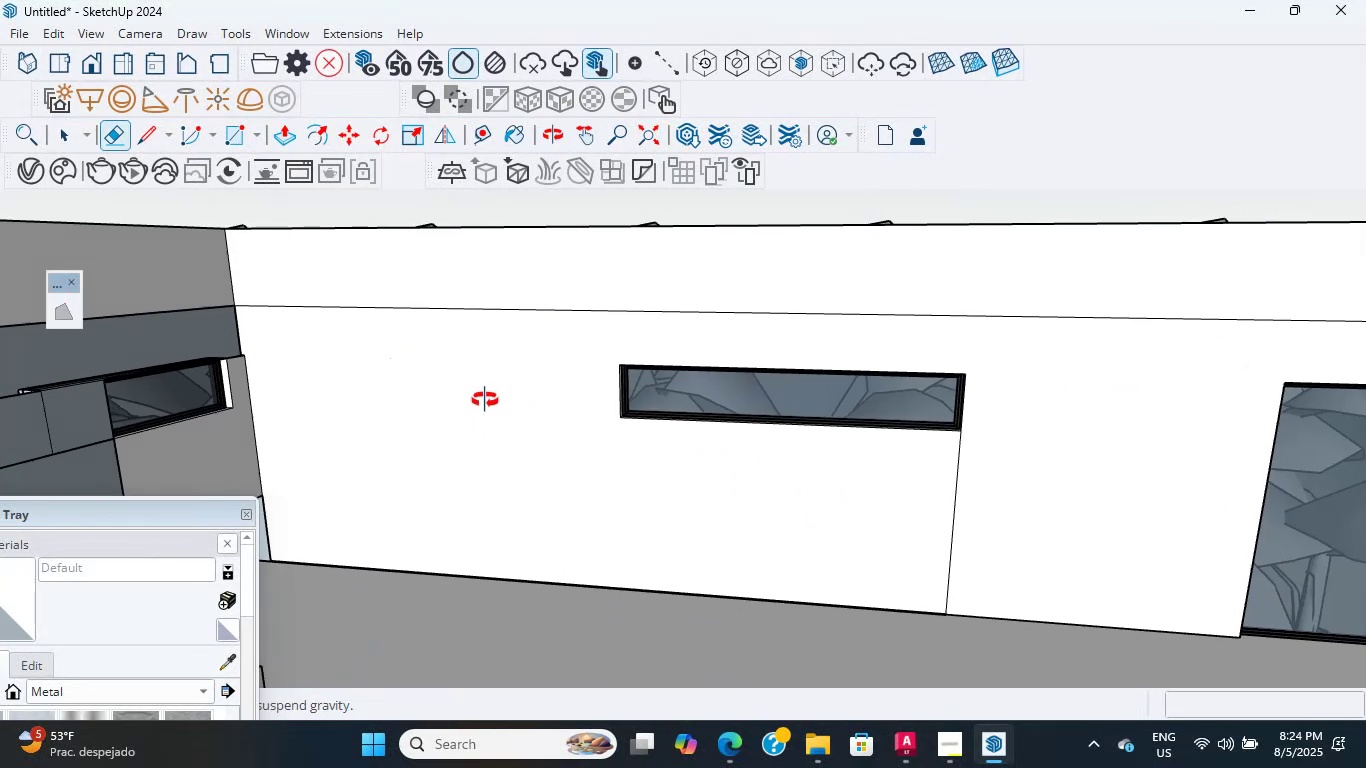 
hold_key(key=ShiftLeft, duration=0.46)
 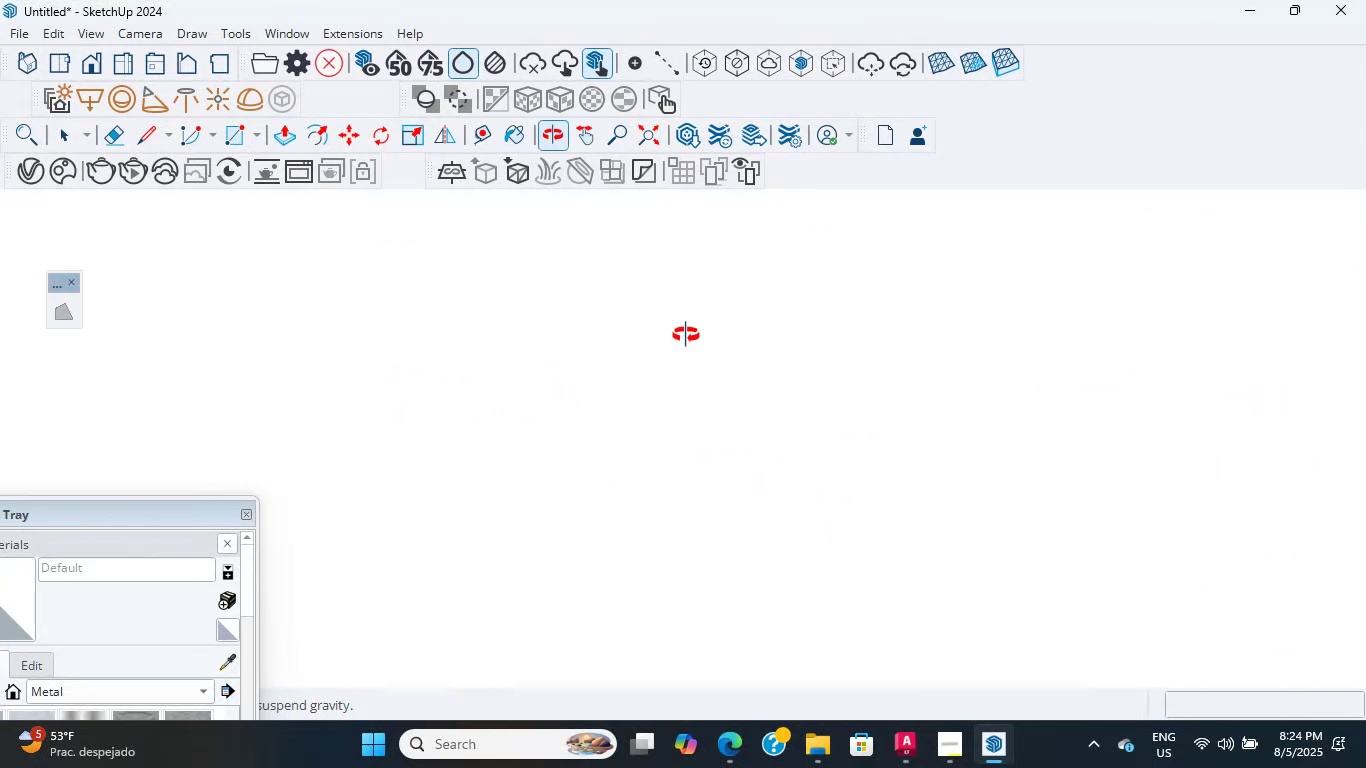 
scroll: coordinate [1040, 418], scroll_direction: up, amount: 4.0
 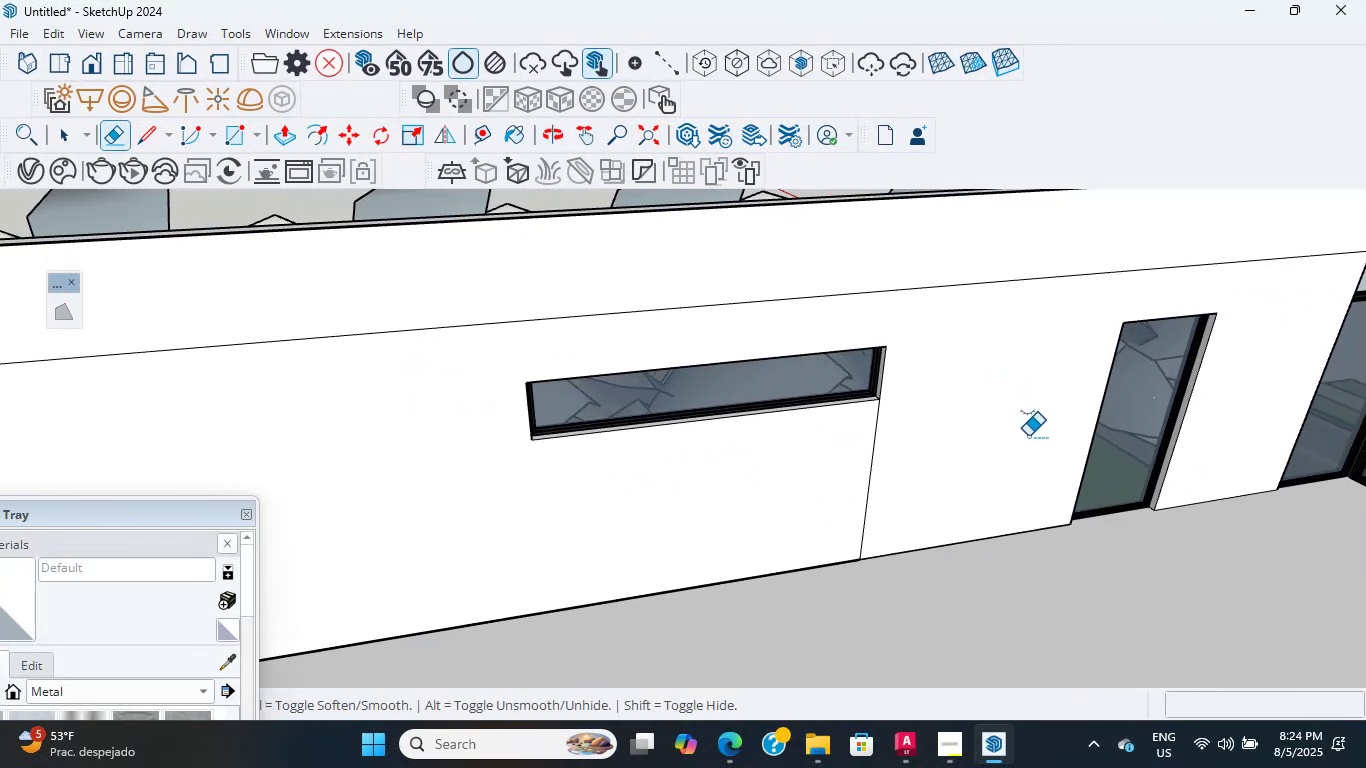 
left_click_drag(start_coordinate=[995, 465], to_coordinate=[711, 490])
 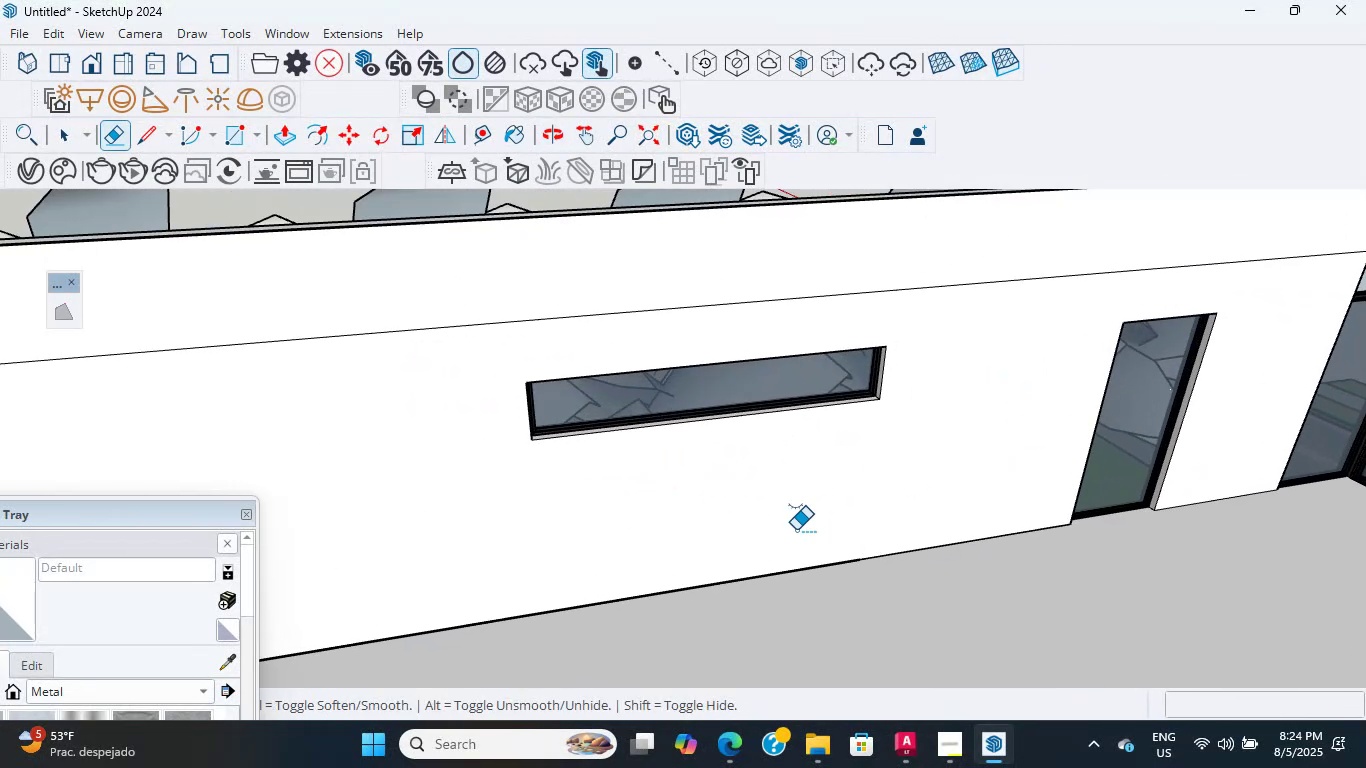 
scroll: coordinate [848, 328], scroll_direction: up, amount: 65.0
 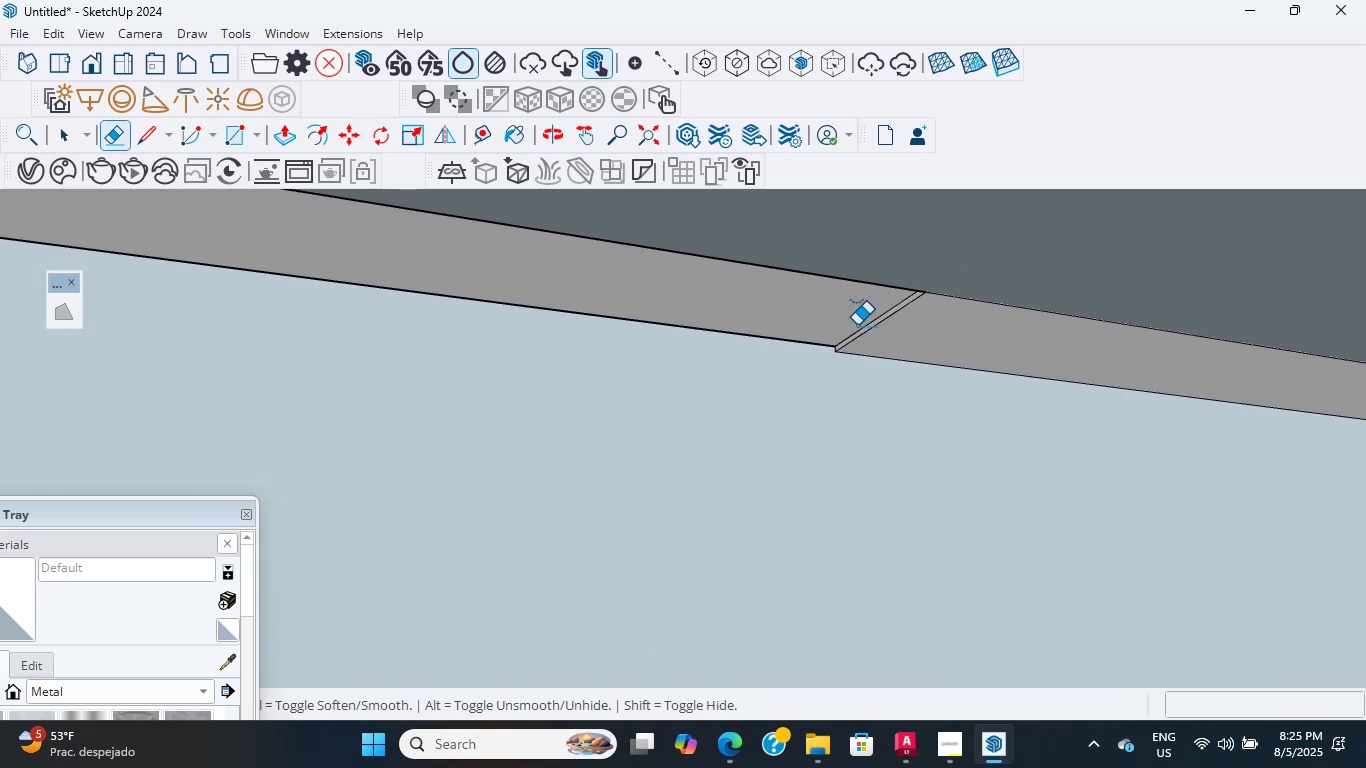 
key(P)
 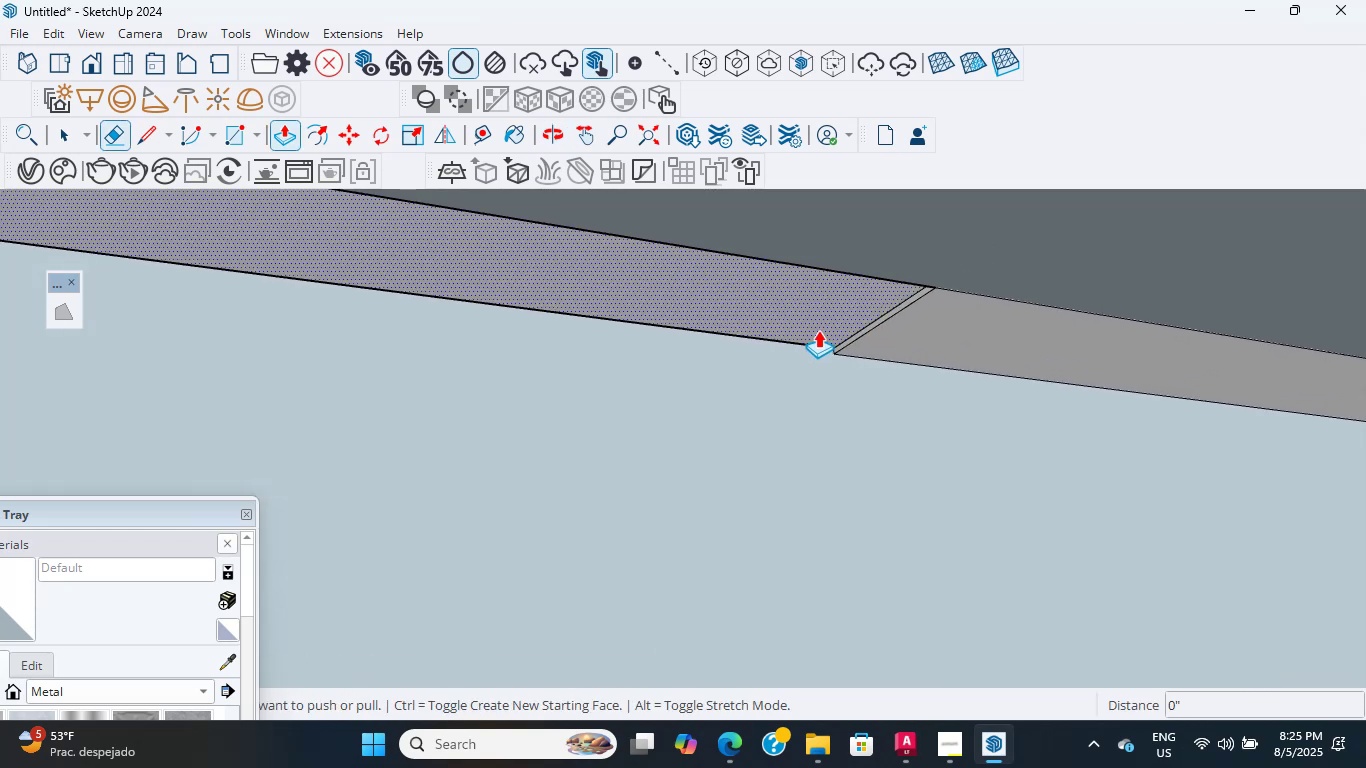 
left_click_drag(start_coordinate=[827, 316], to_coordinate=[832, 315])
 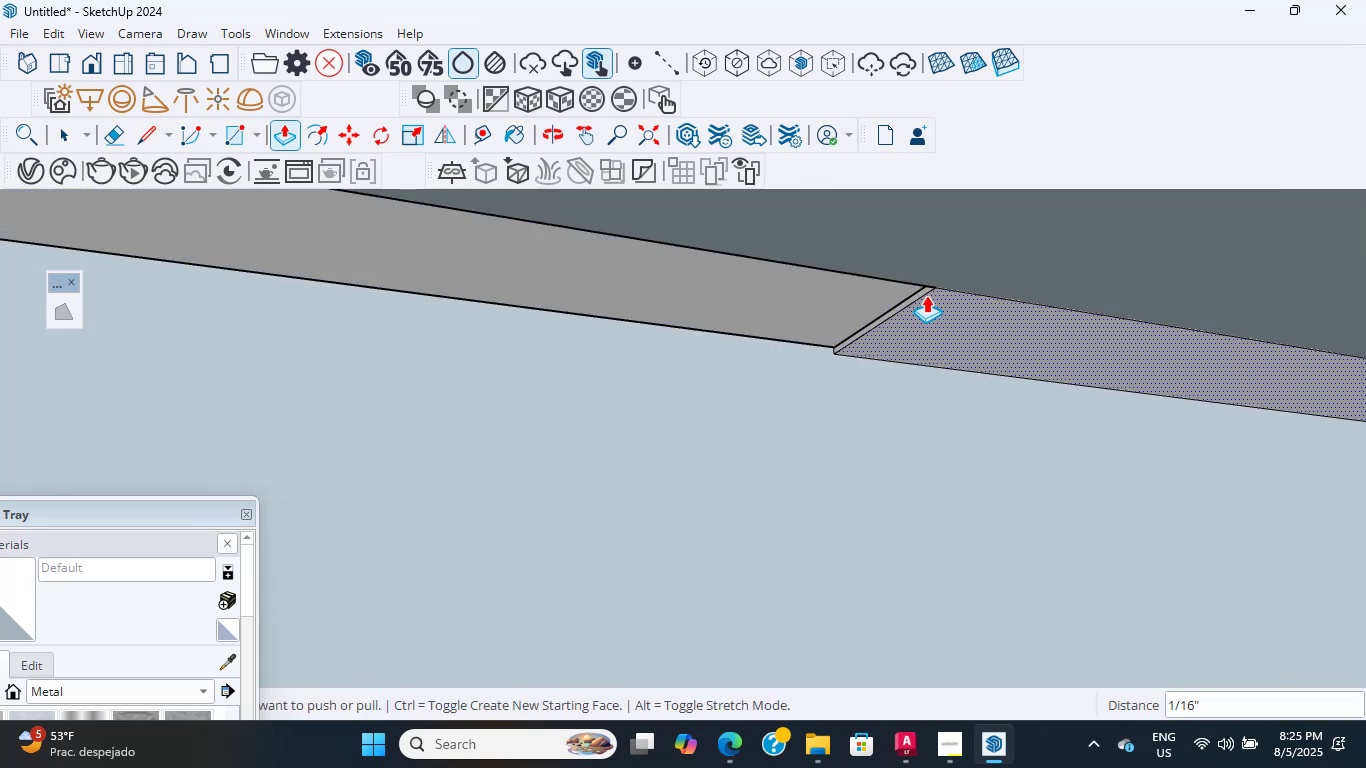 
left_click([858, 302])
 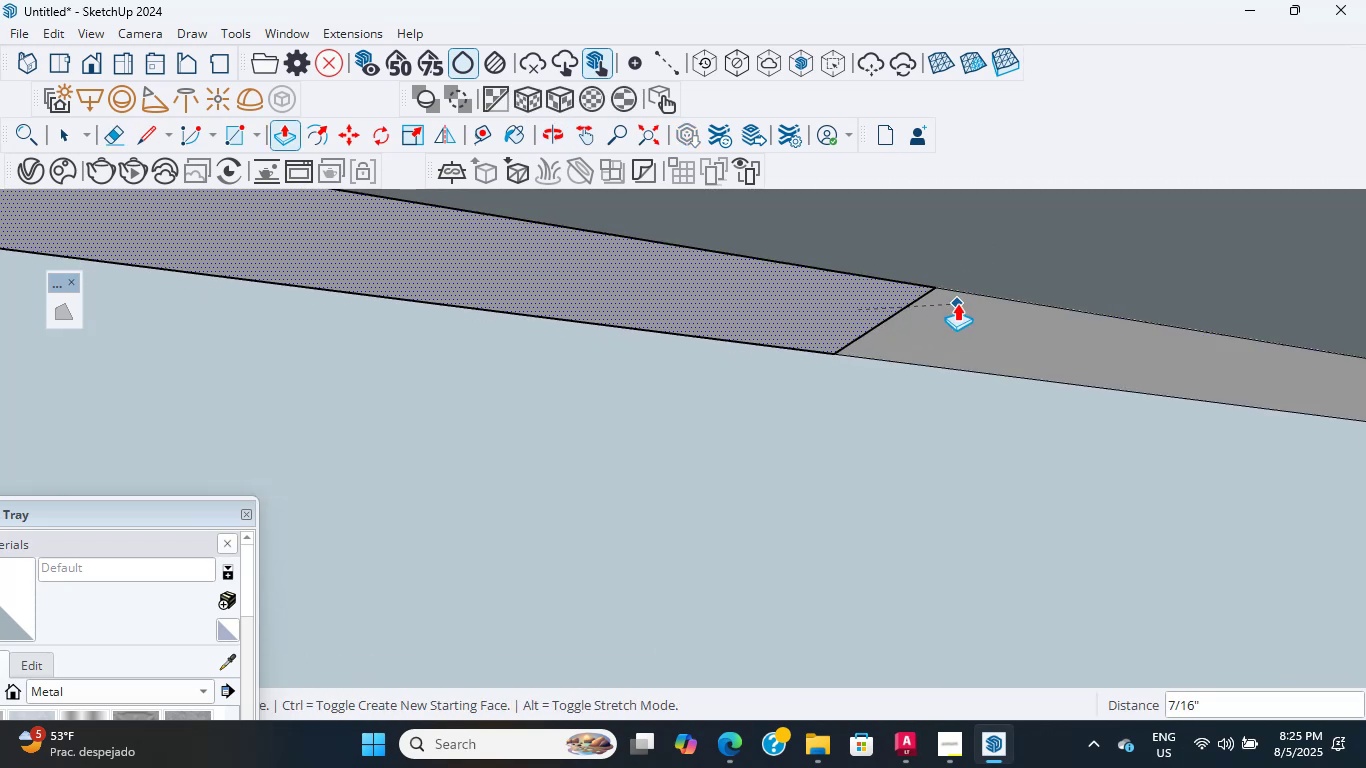 
scroll: coordinate [975, 278], scroll_direction: down, amount: 7.0
 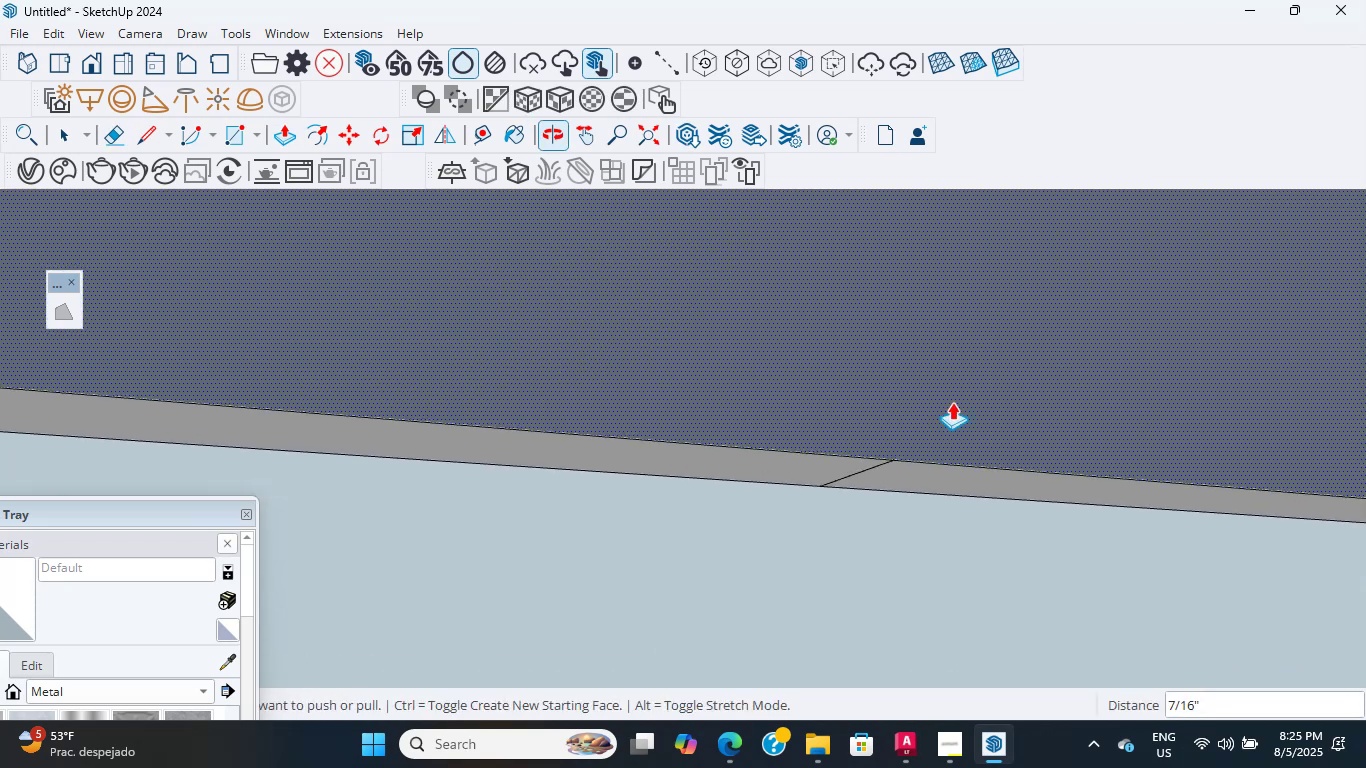 
hold_key(key=ShiftLeft, duration=0.43)
 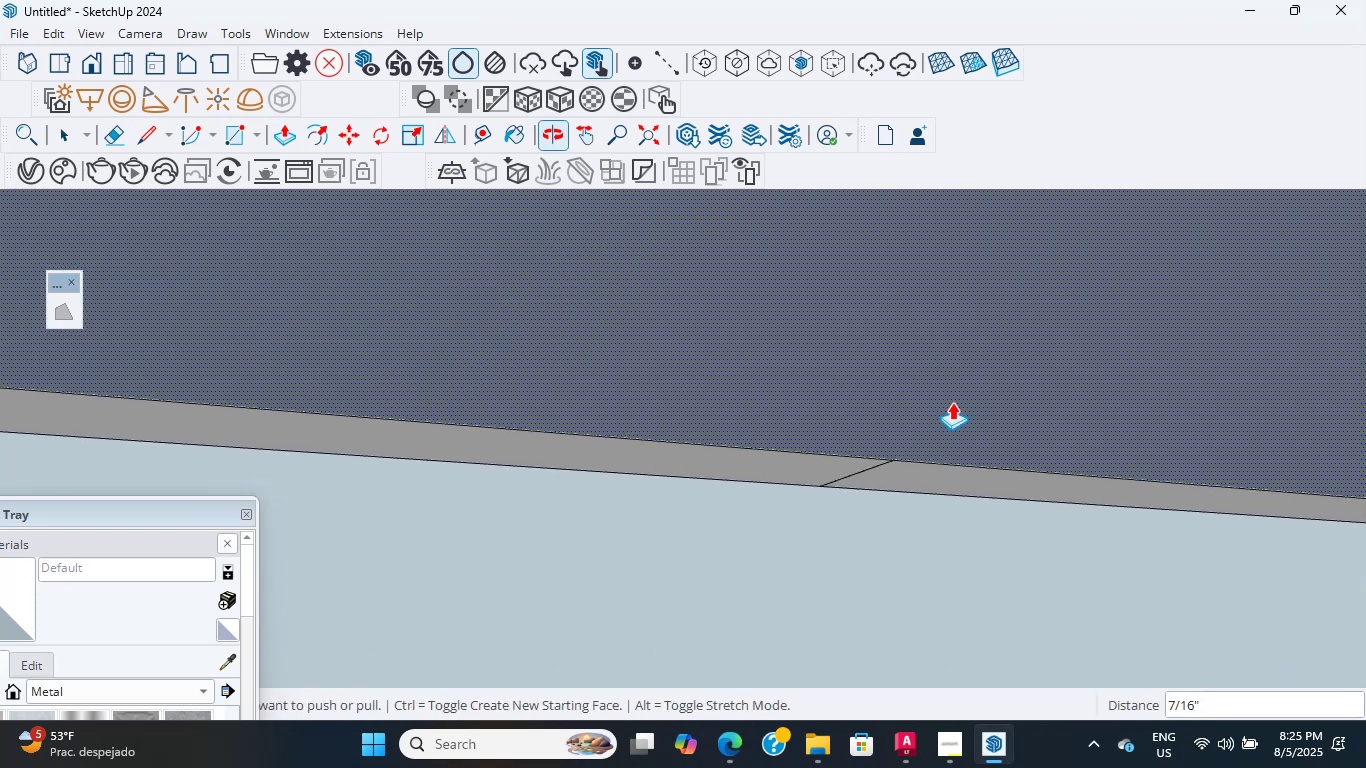 
scroll: coordinate [971, 353], scroll_direction: down, amount: 1.0
 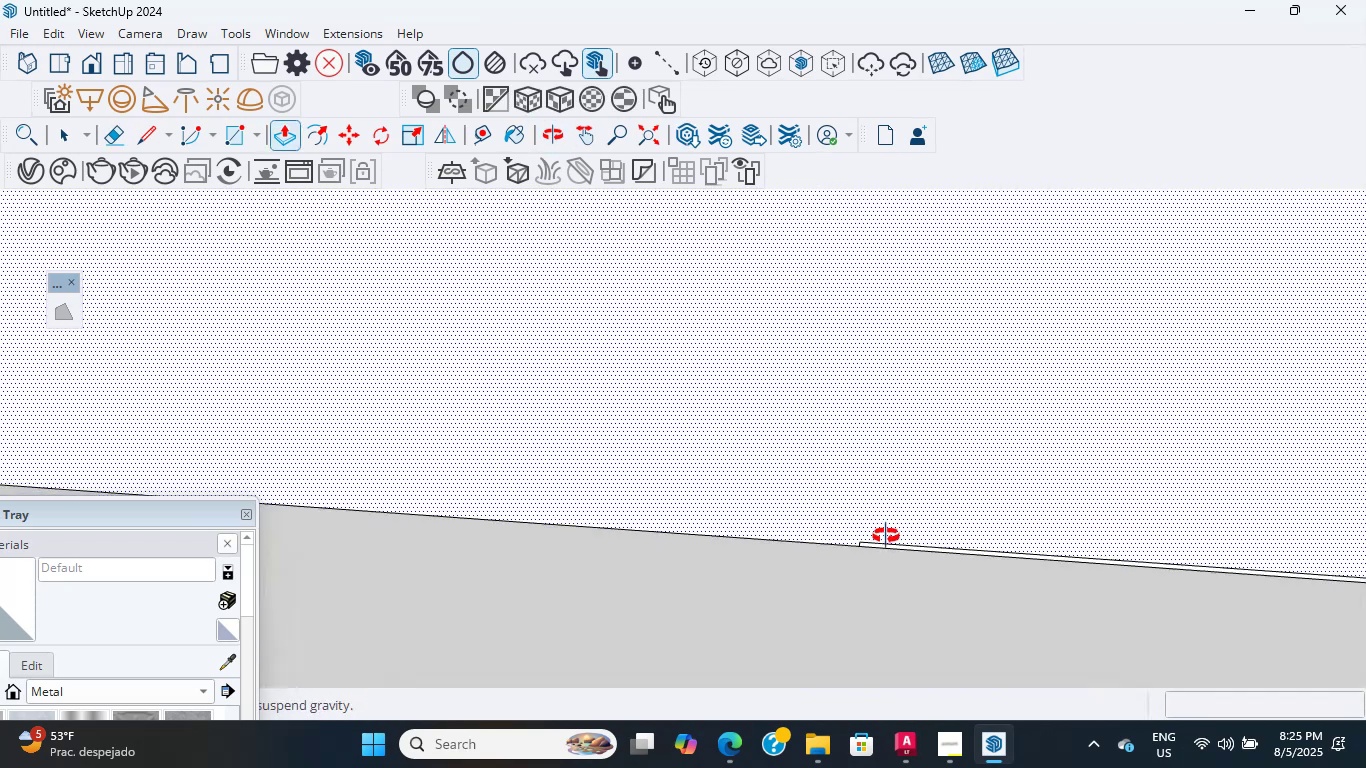 
hold_key(key=ShiftLeft, duration=0.4)
scroll: coordinate [827, 442], scroll_direction: down, amount: 63.0
 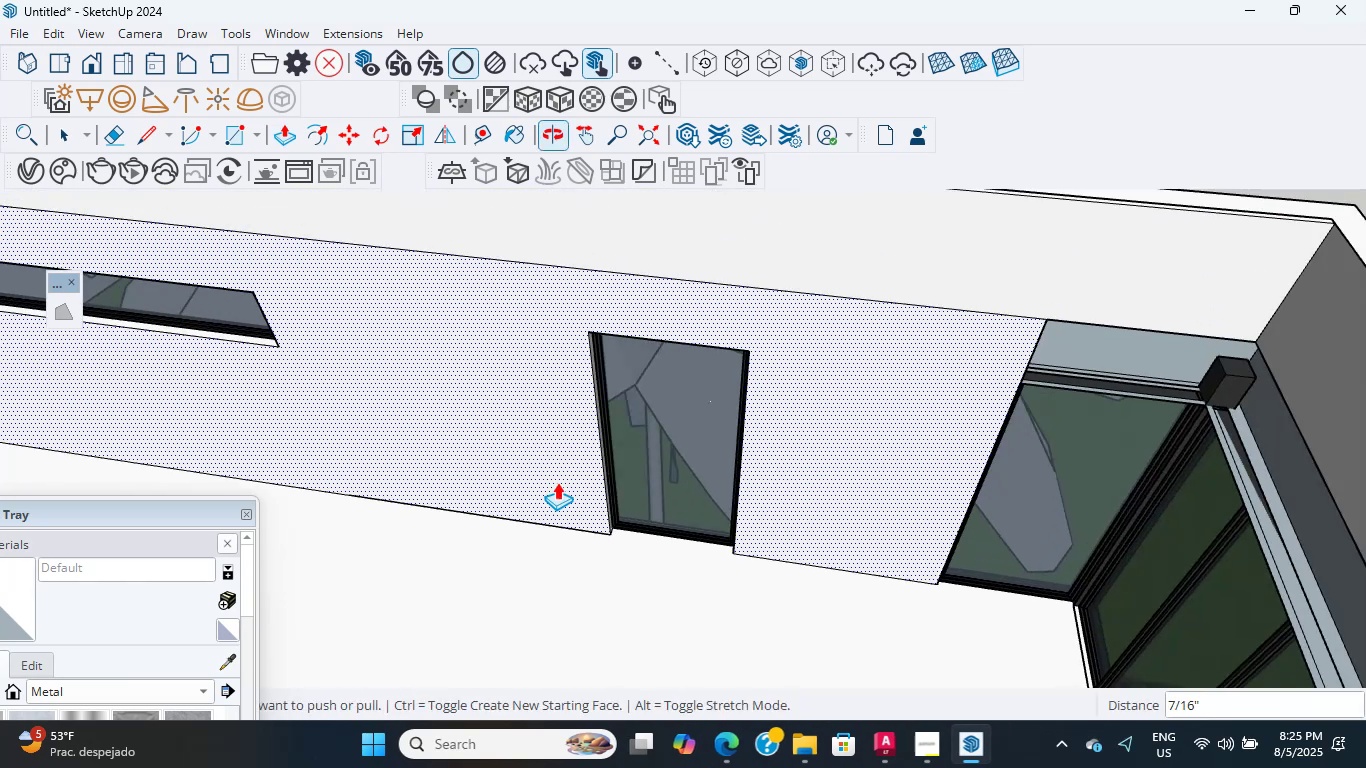 
hold_key(key=ShiftLeft, duration=0.48)
 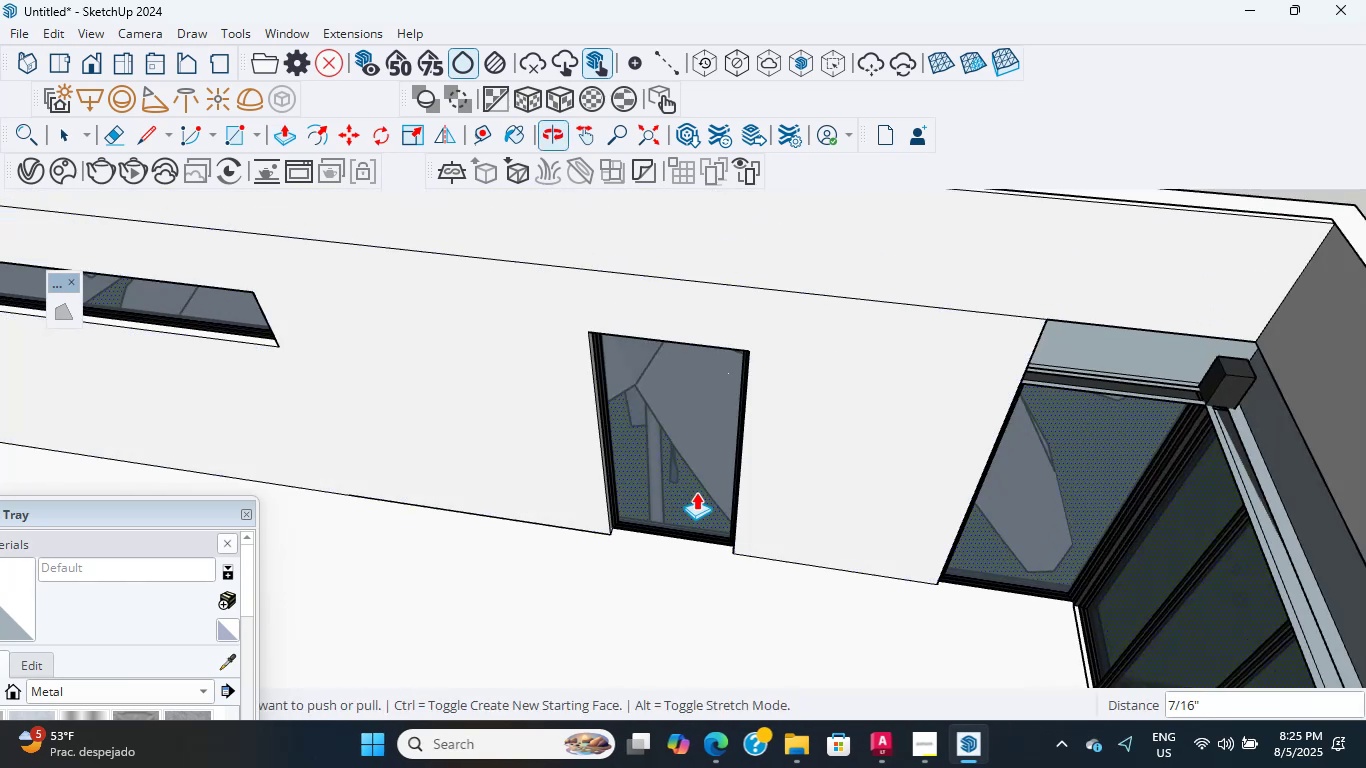 
key(Shift+ShiftLeft)
 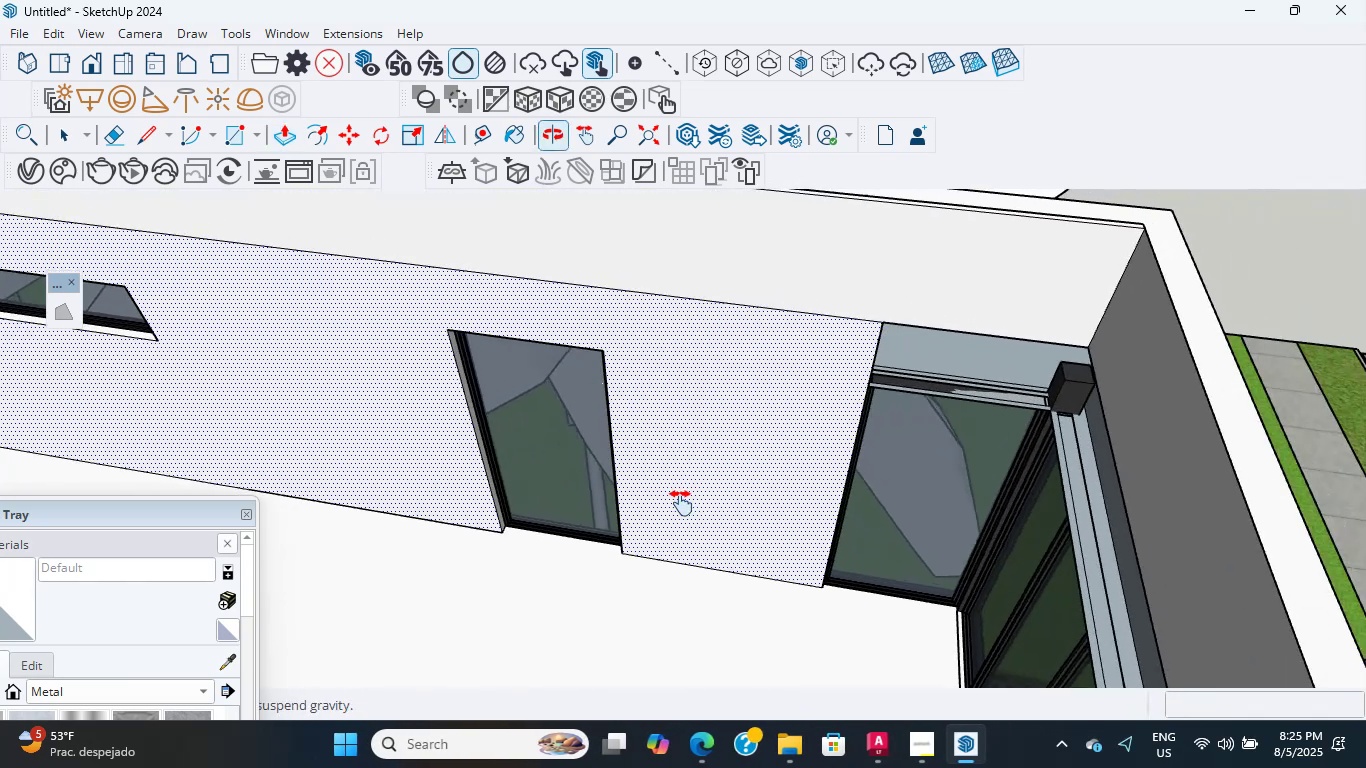 
scroll: coordinate [959, 393], scroll_direction: up, amount: 14.0
 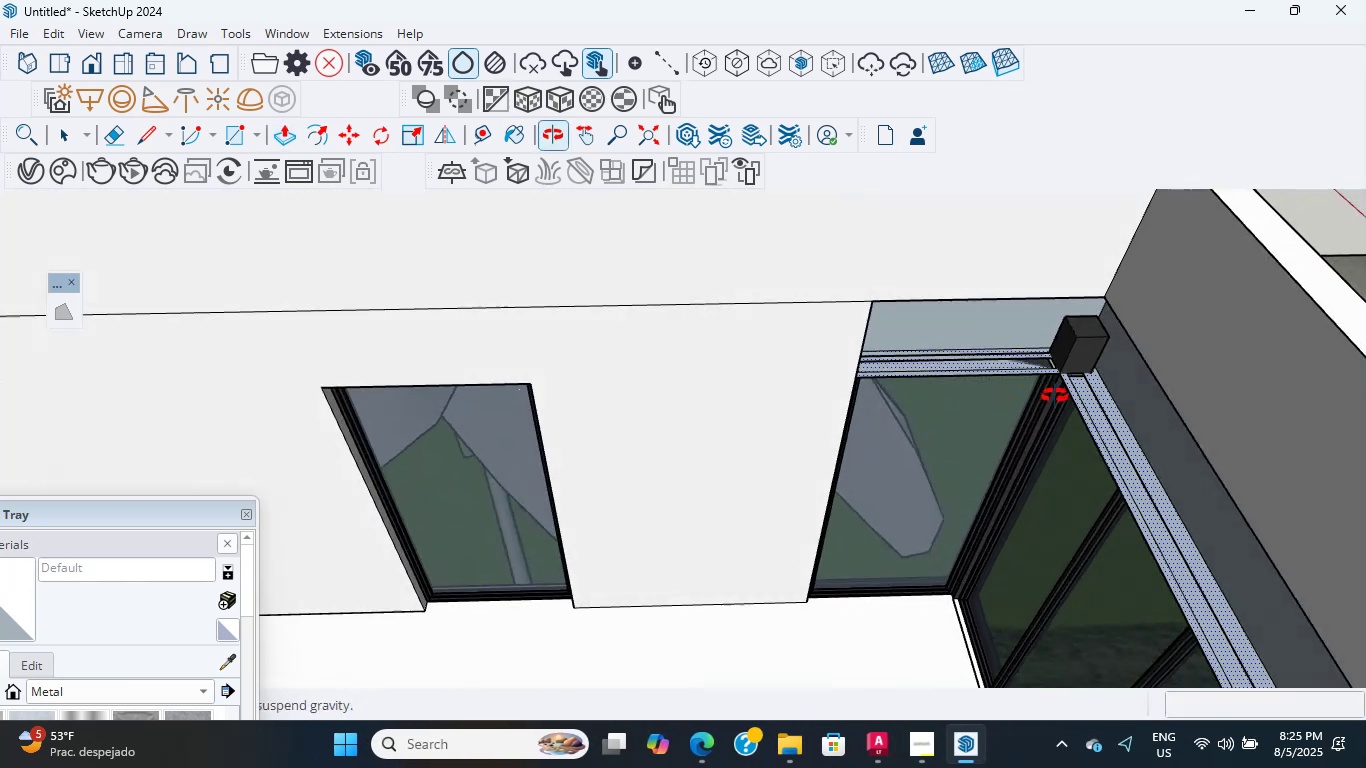 
hold_key(key=ShiftLeft, duration=0.52)
scroll: coordinate [757, 420], scroll_direction: up, amount: 15.0
 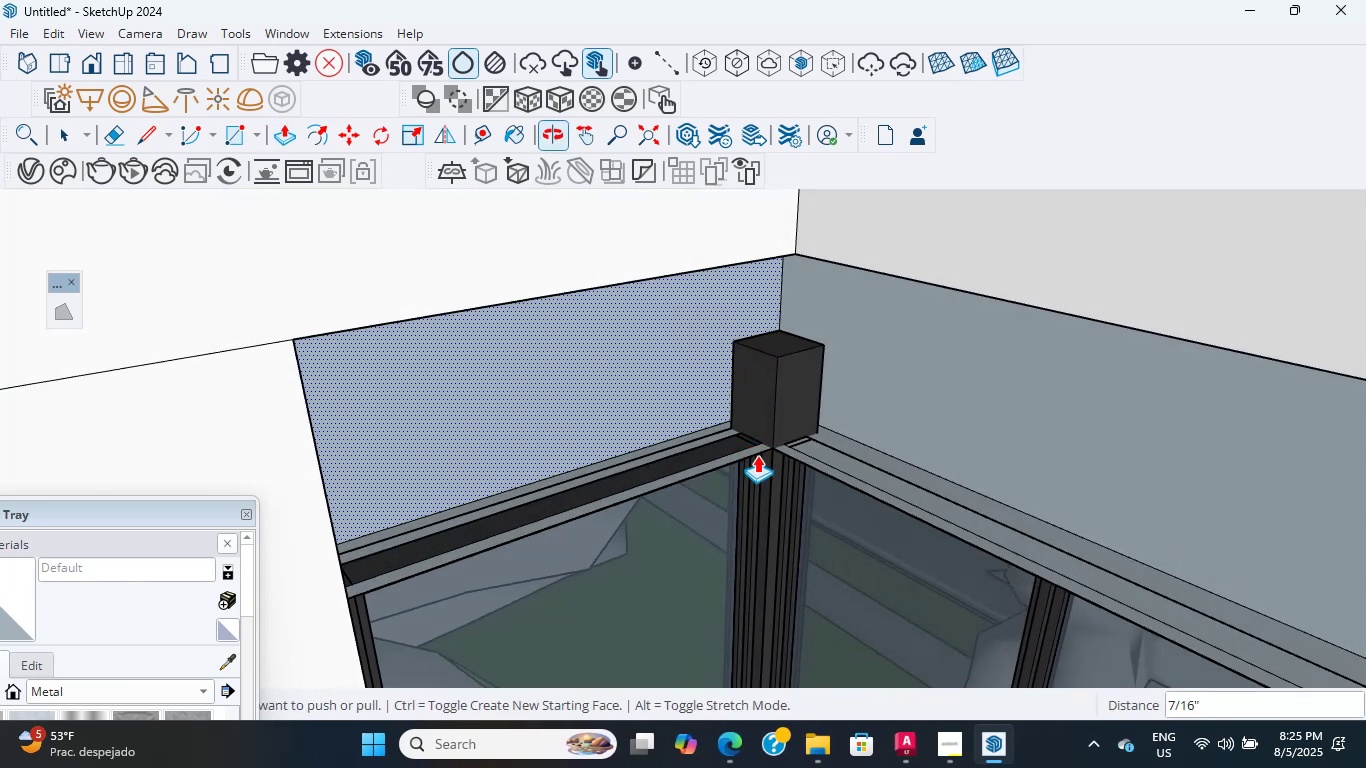 
key(L)
 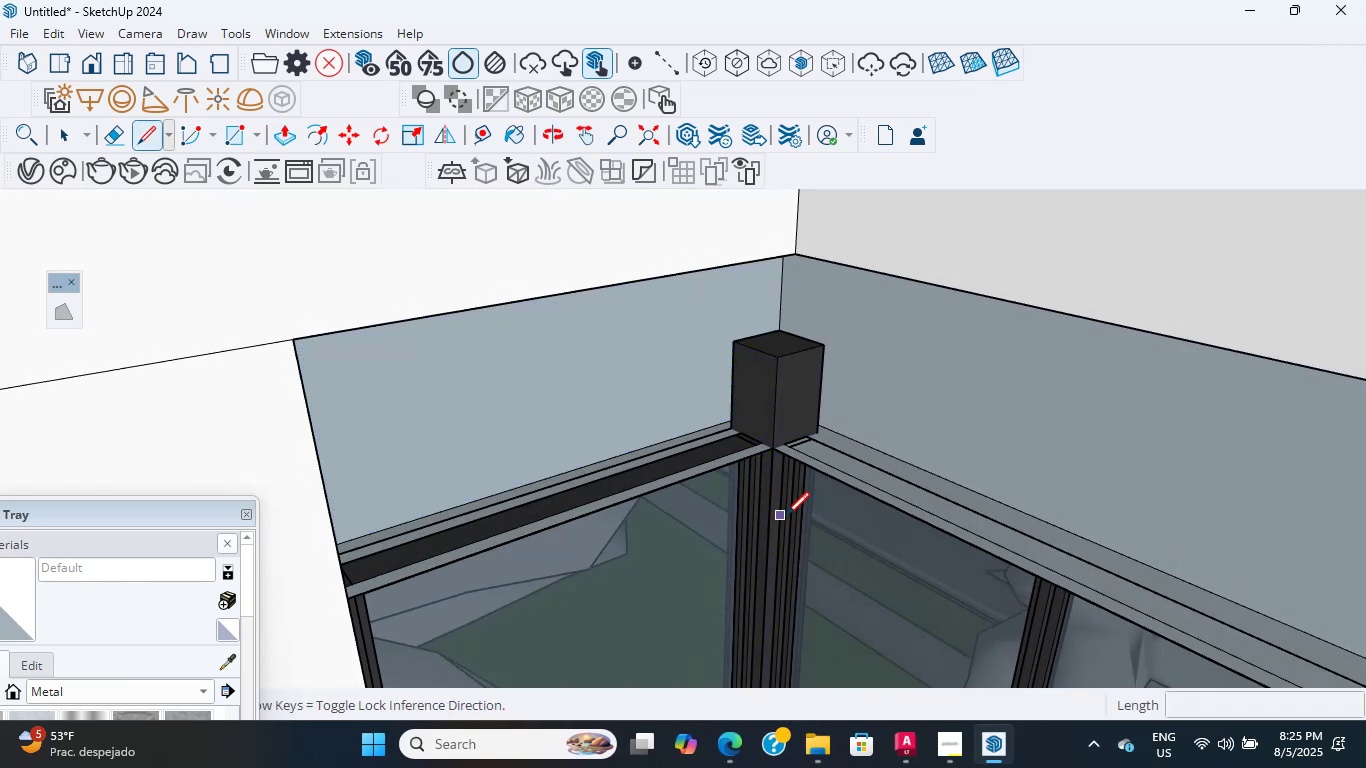 
scroll: coordinate [785, 448], scroll_direction: up, amount: 3.0
 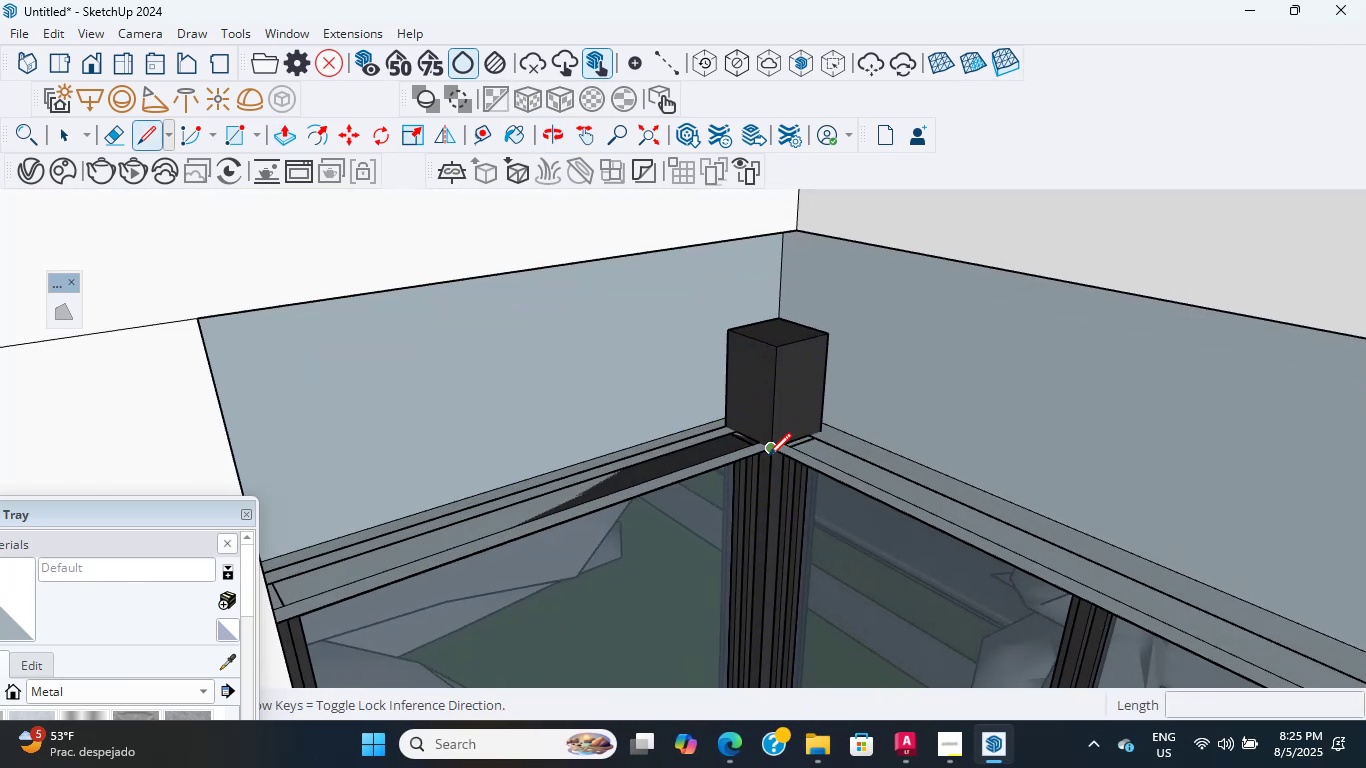 
left_click([773, 452])
 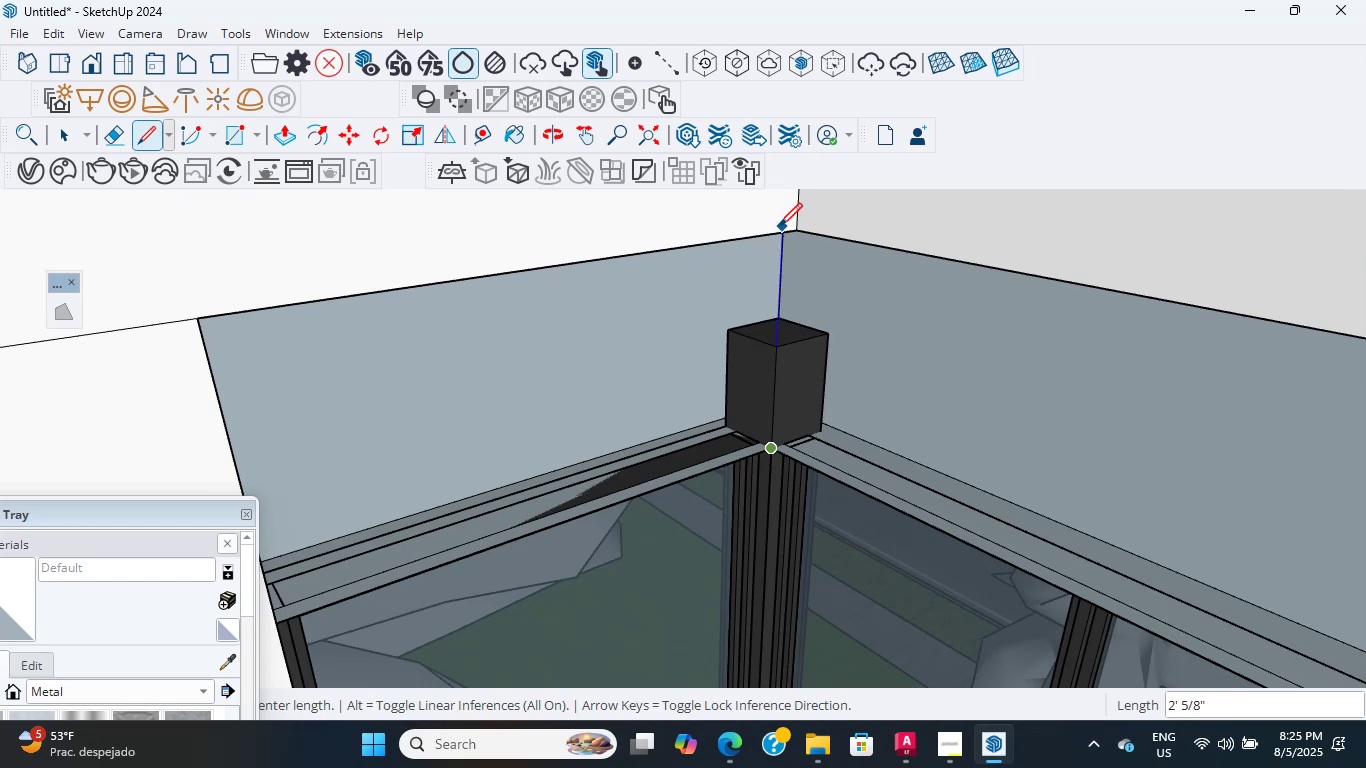 
left_click([778, 232])
 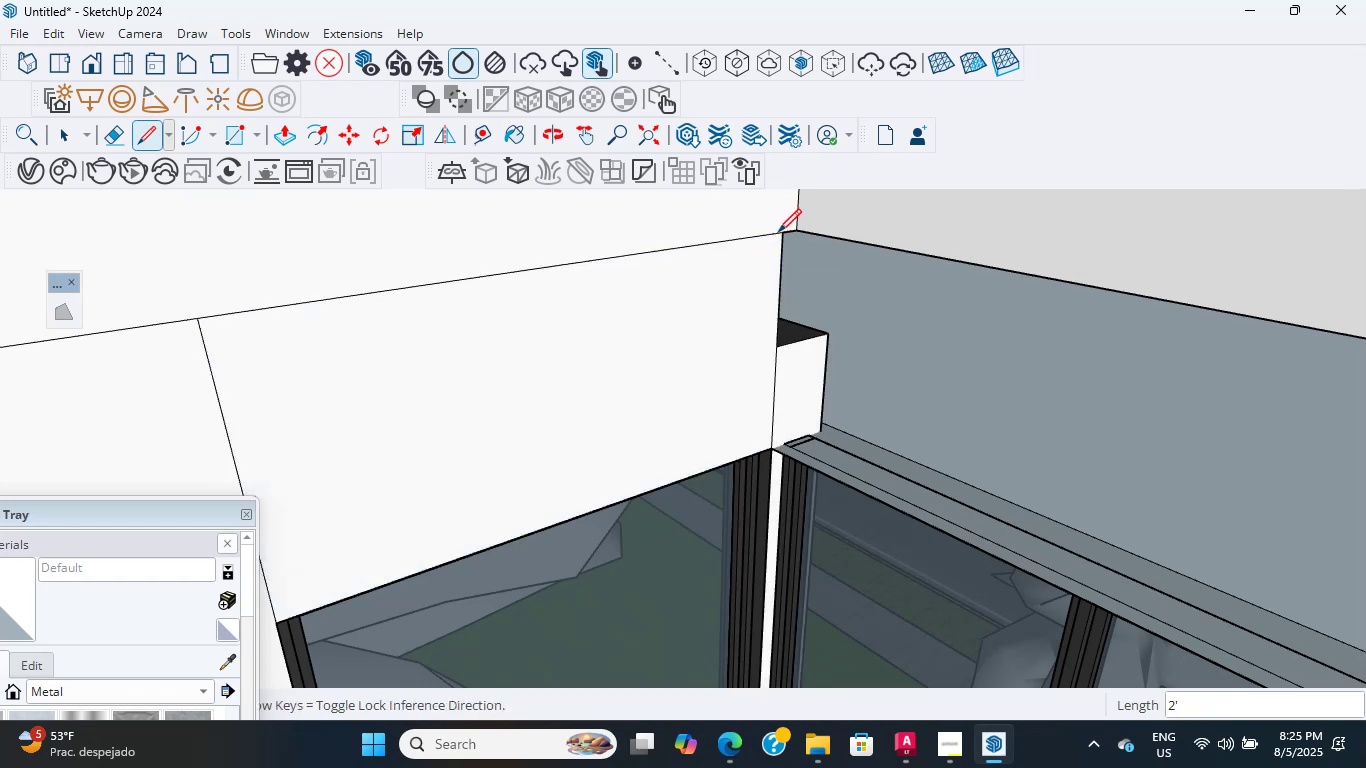 
key(Escape)
 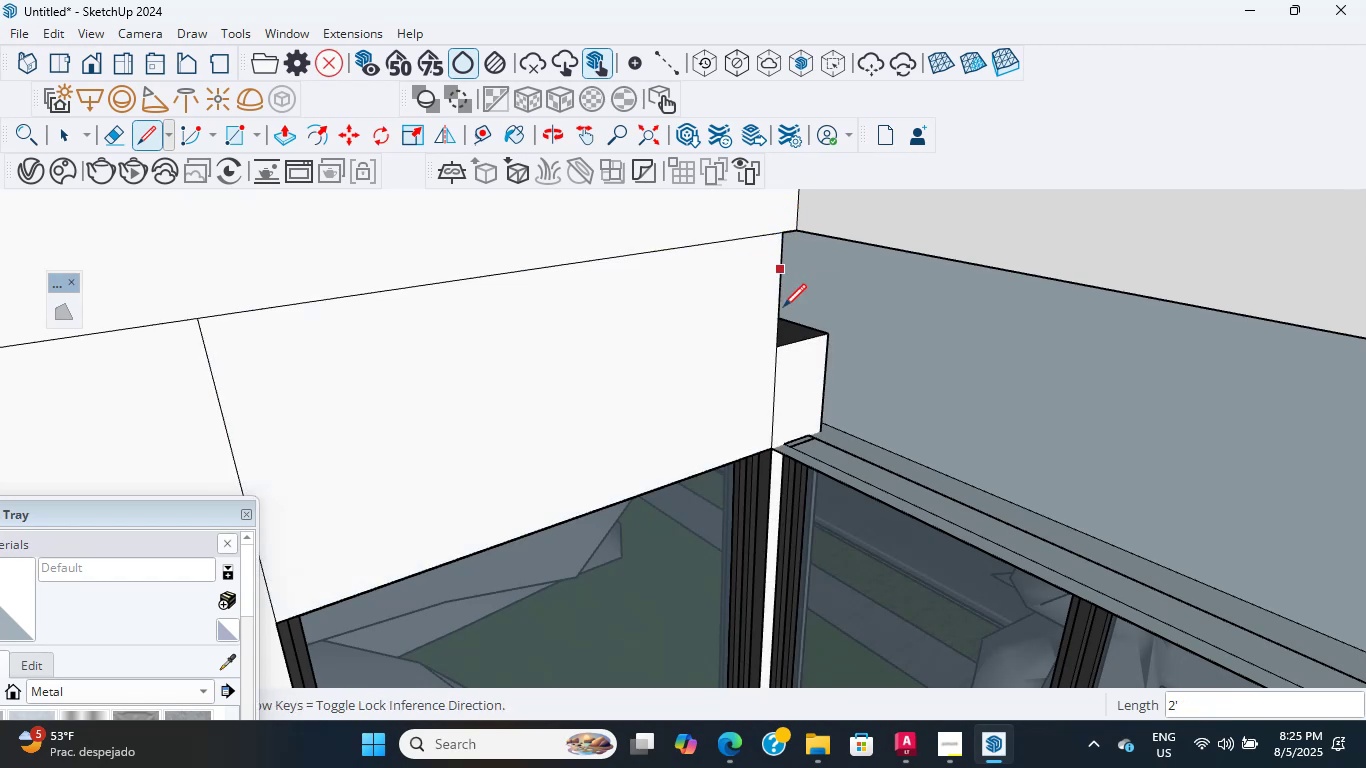 
scroll: coordinate [752, 379], scroll_direction: down, amount: 16.0
 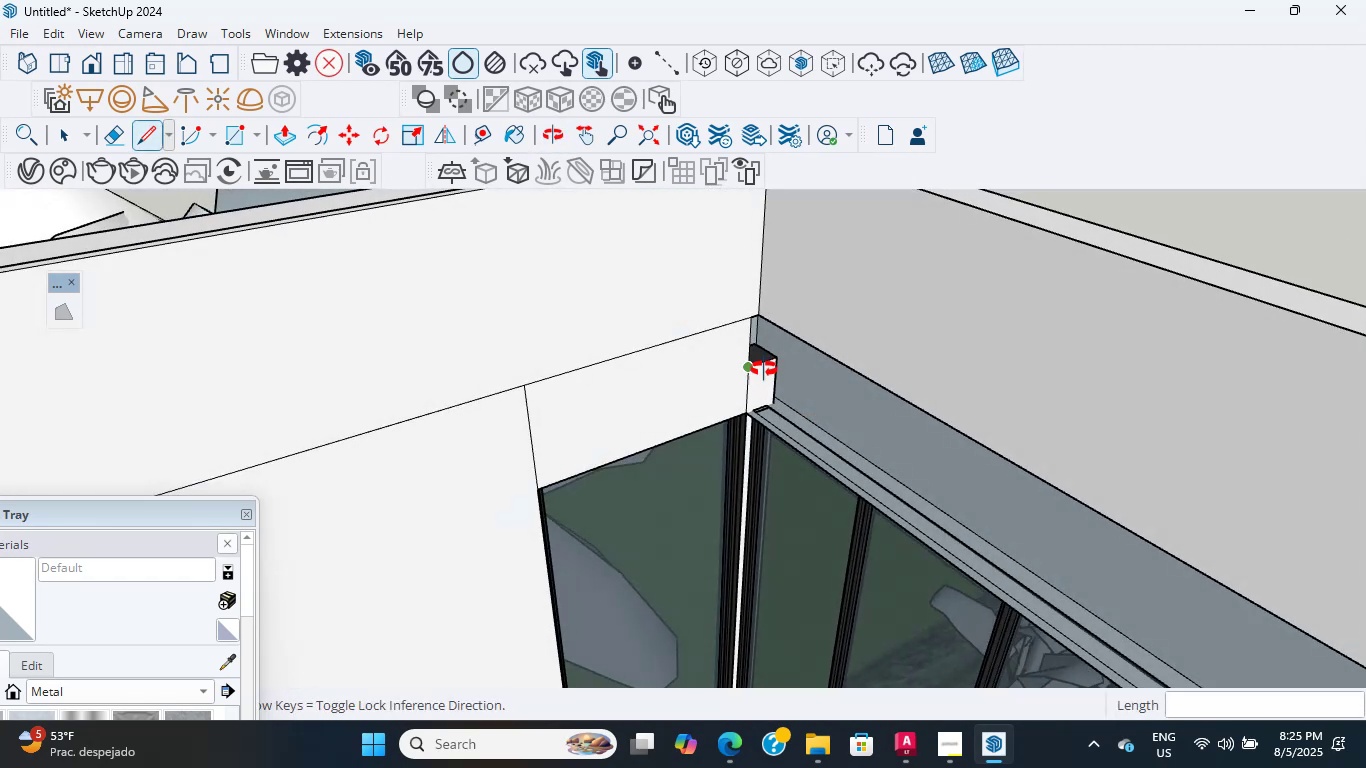 
hold_key(key=ShiftLeft, duration=0.3)
 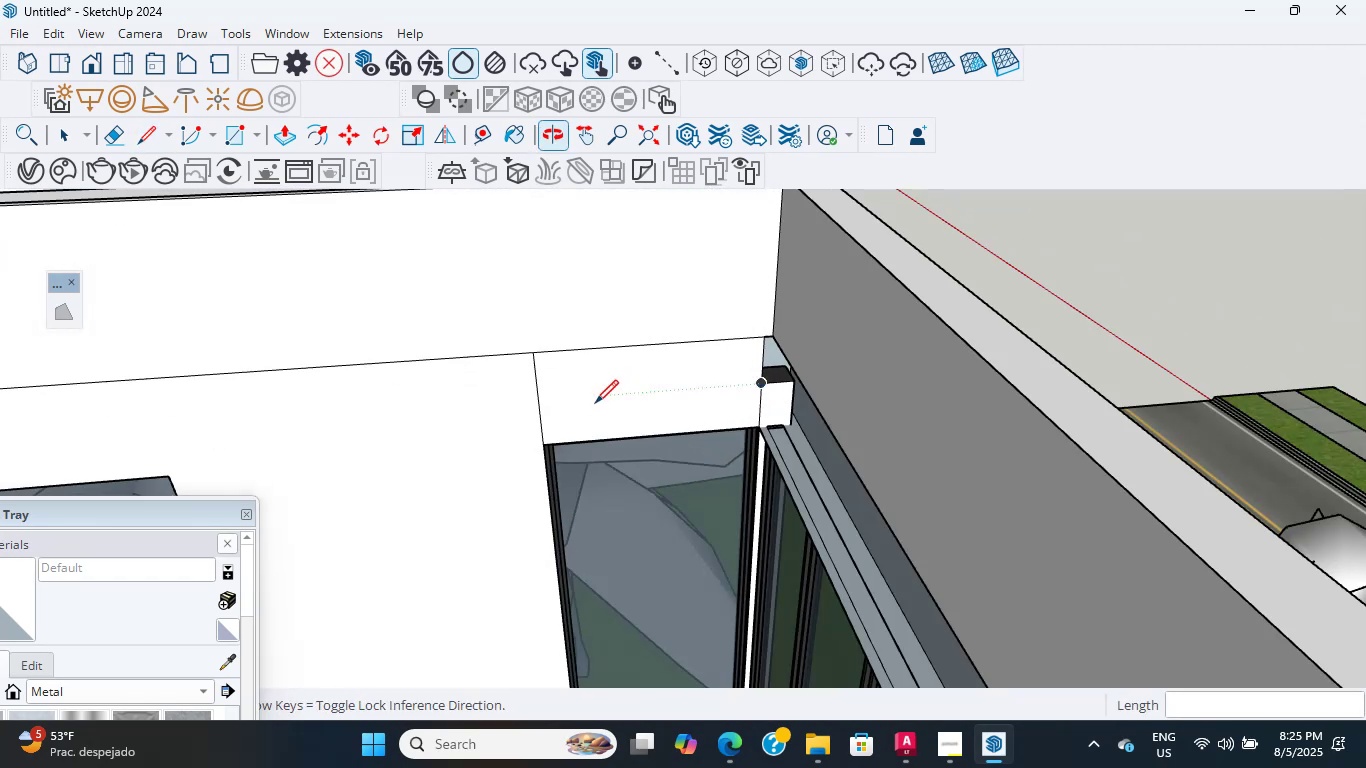 
scroll: coordinate [694, 406], scroll_direction: up, amount: 2.0
 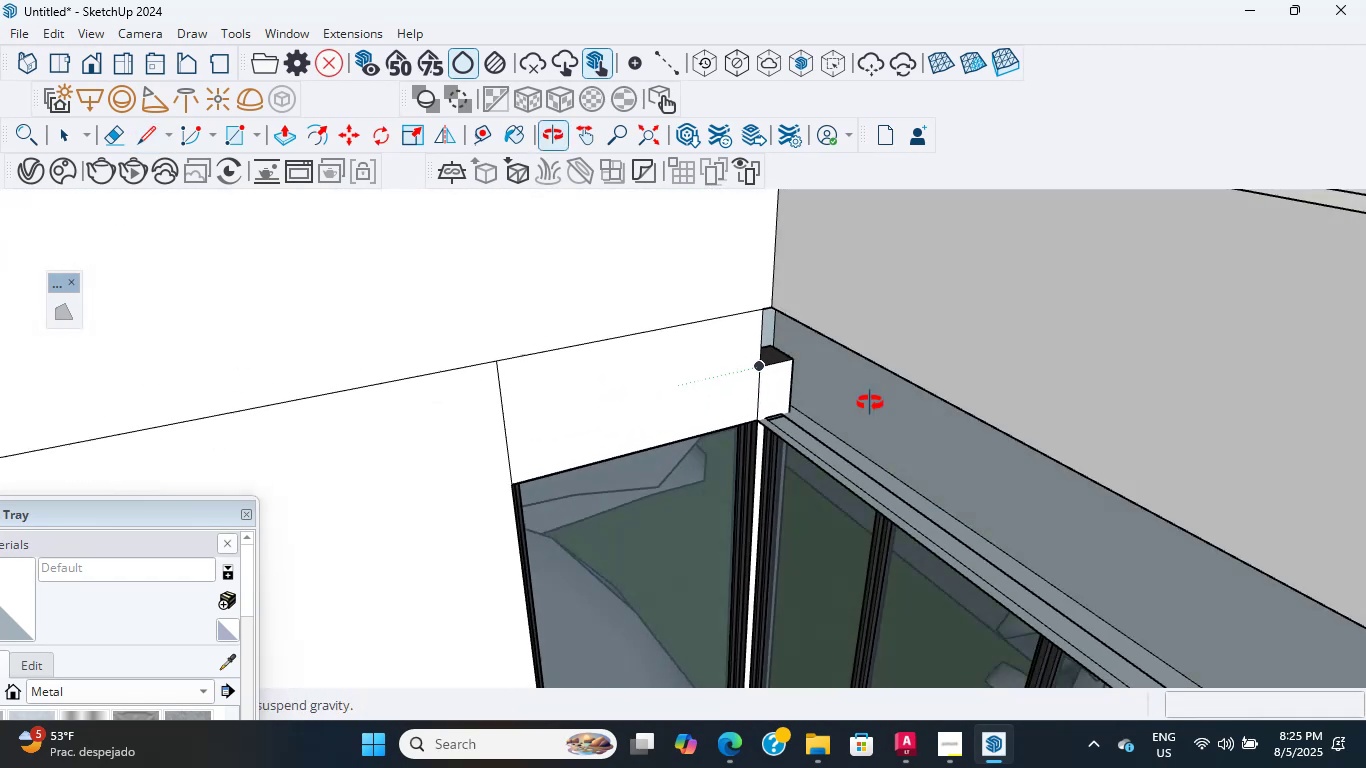 
hold_key(key=ShiftLeft, duration=0.53)
 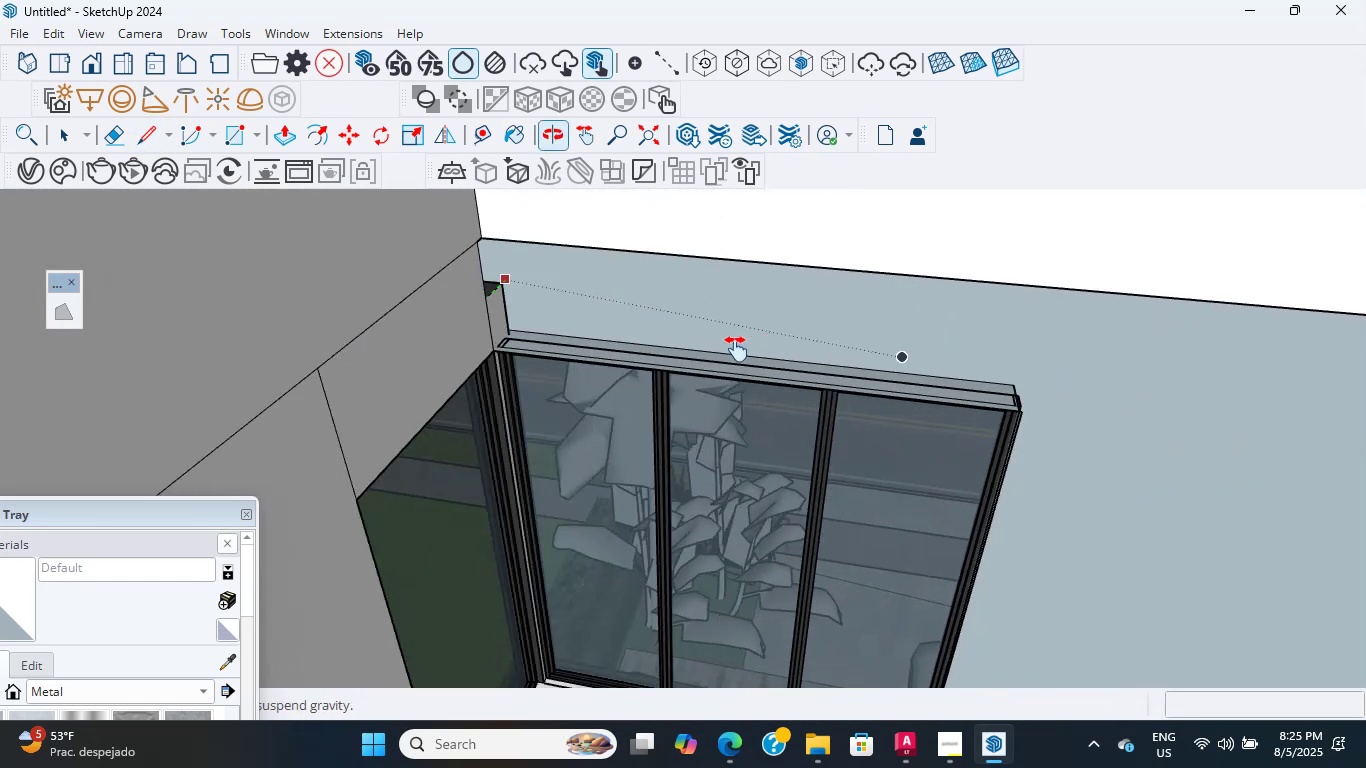 
scroll: coordinate [915, 427], scroll_direction: down, amount: 12.0
 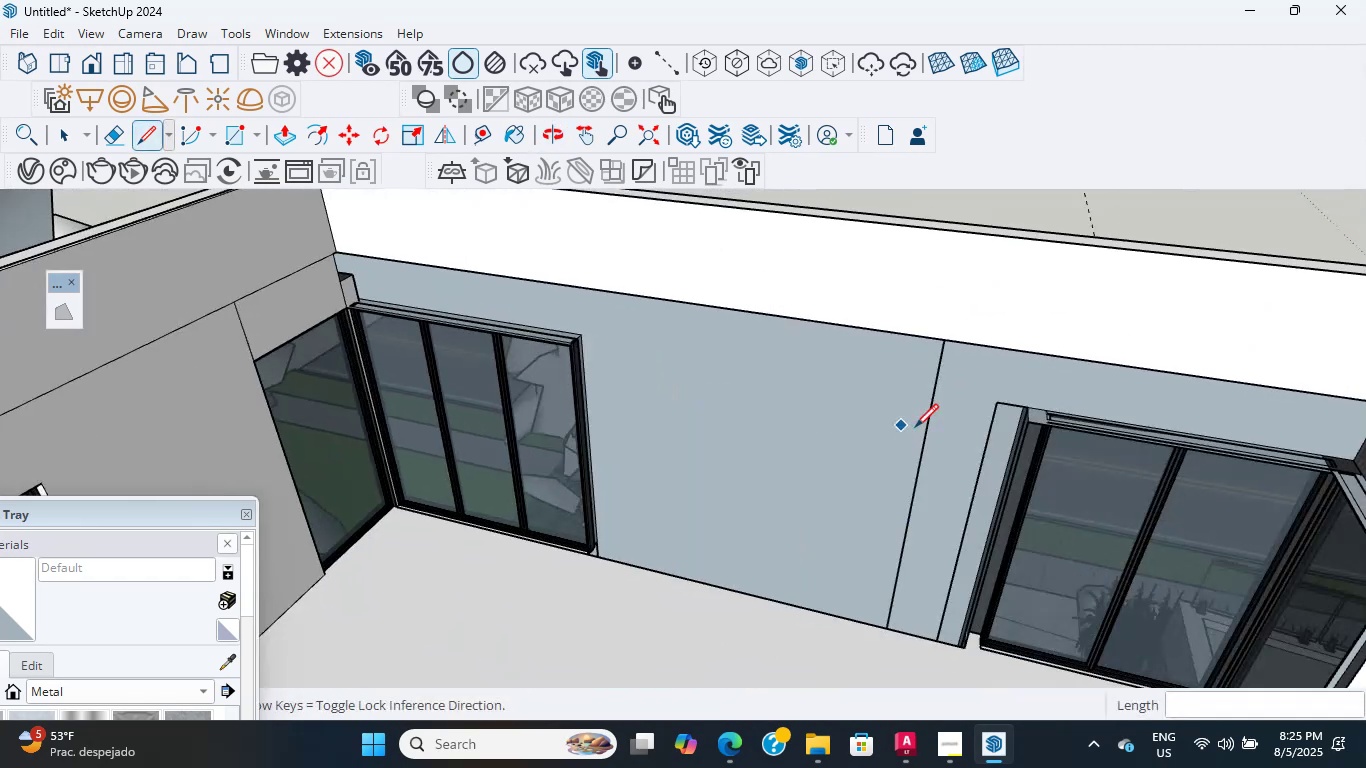 
hold_key(key=ShiftLeft, duration=0.57)
 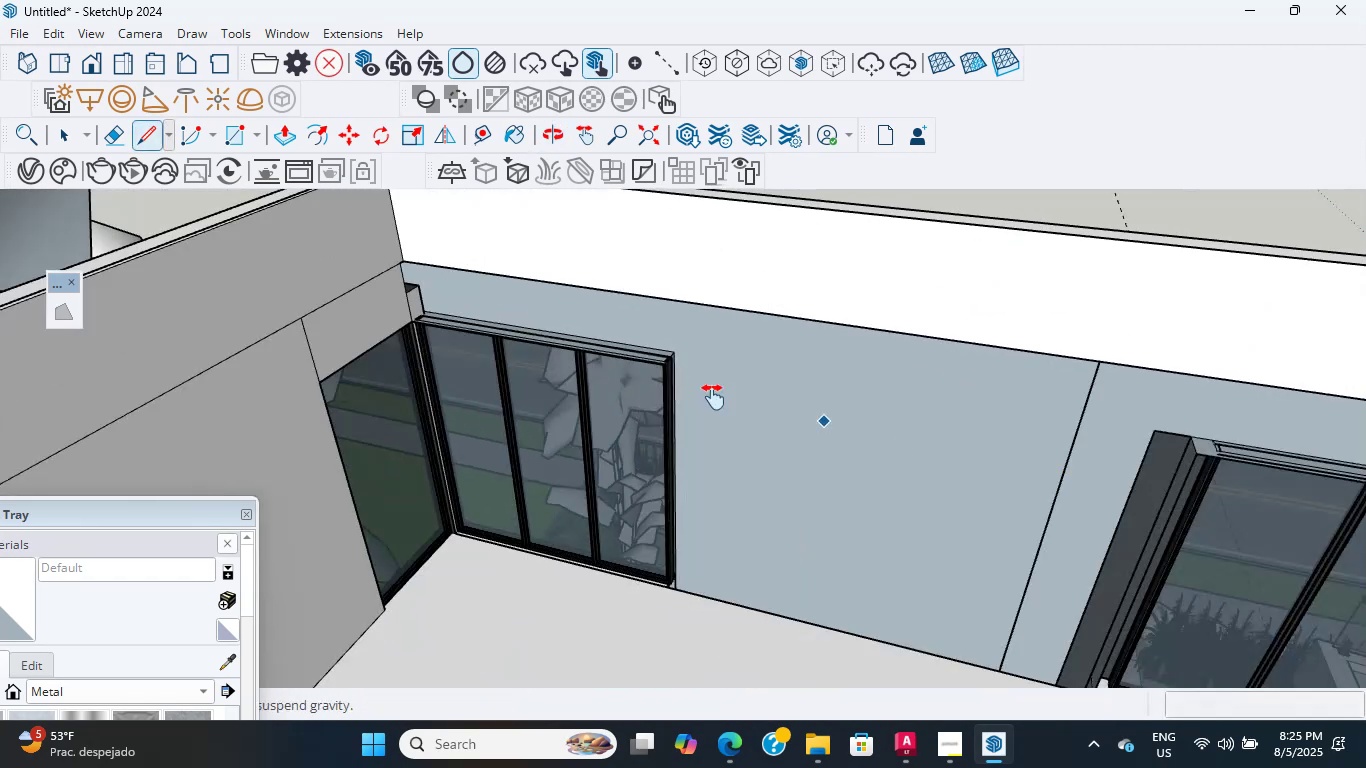 
scroll: coordinate [902, 398], scroll_direction: up, amount: 11.0
 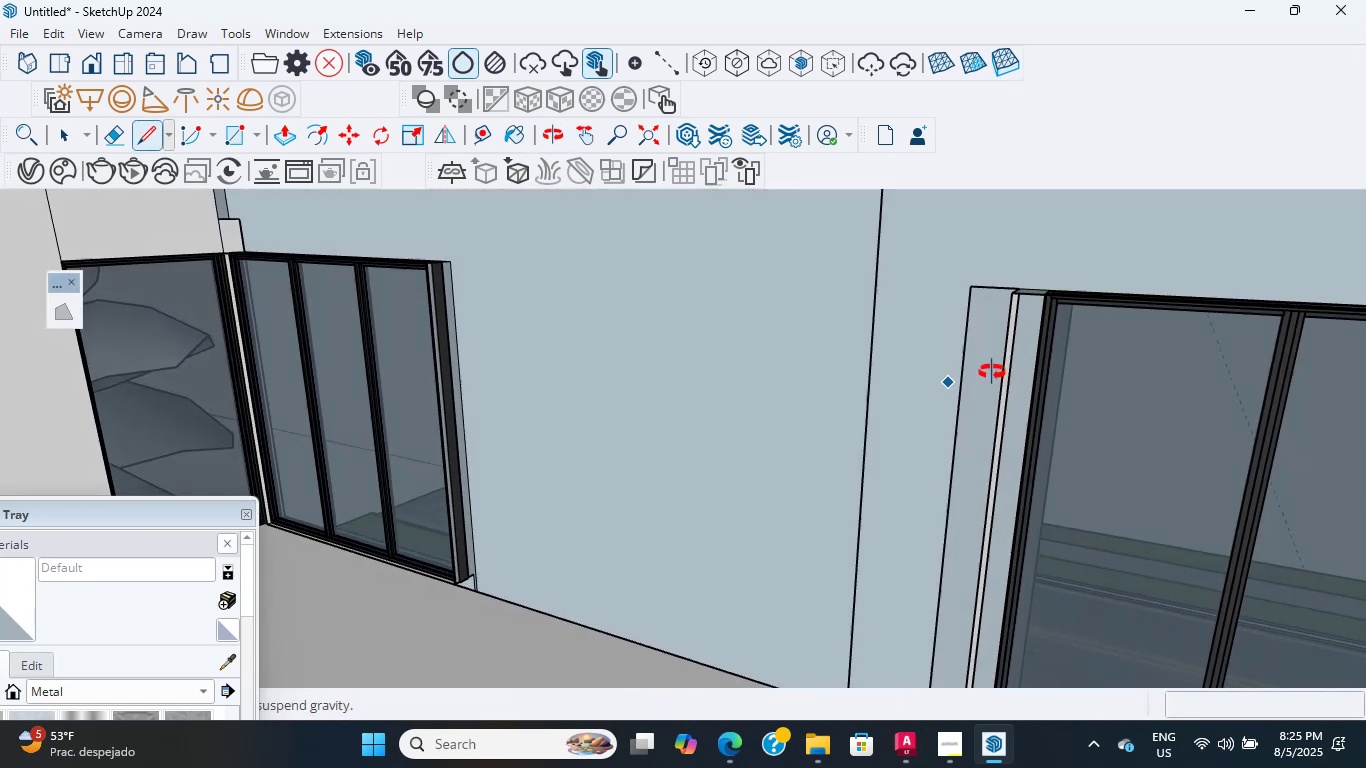 
hold_key(key=ShiftLeft, duration=0.37)
 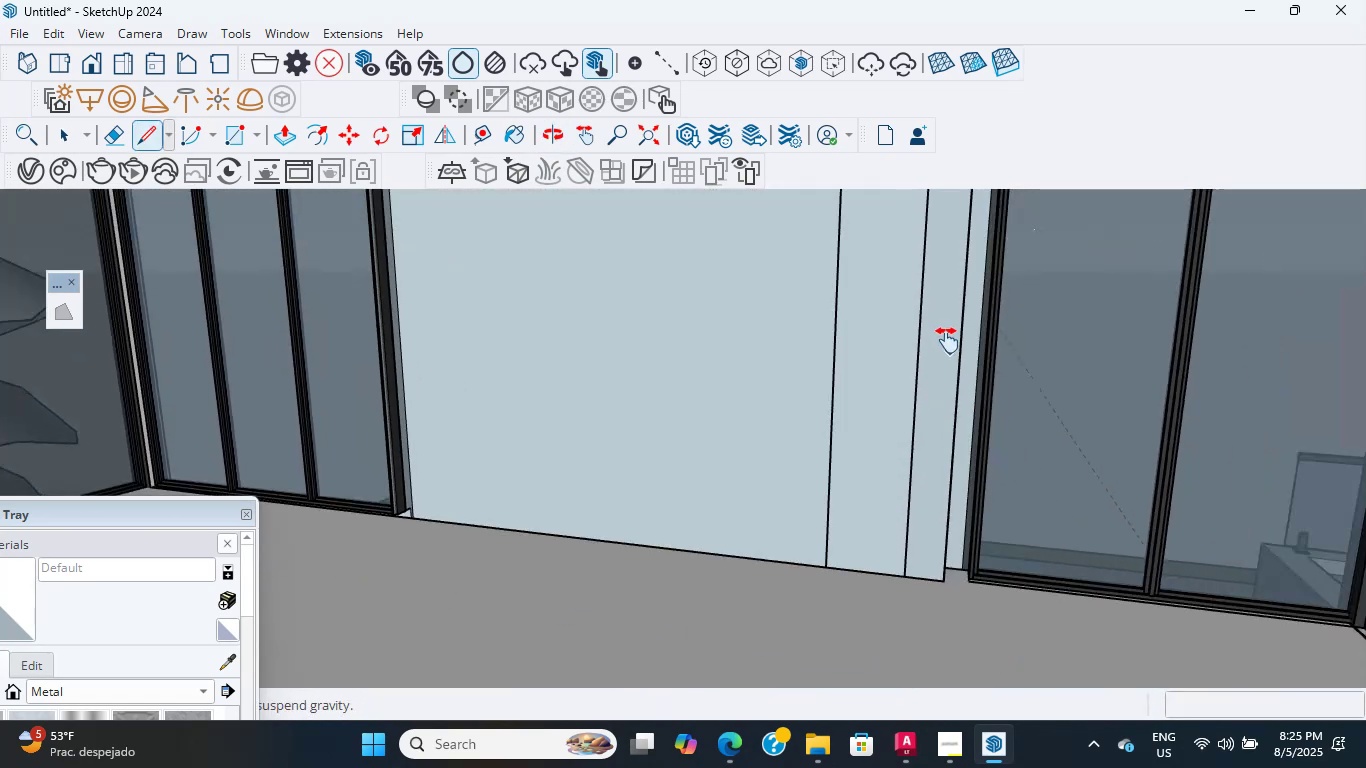 
scroll: coordinate [884, 533], scroll_direction: up, amount: 8.0
 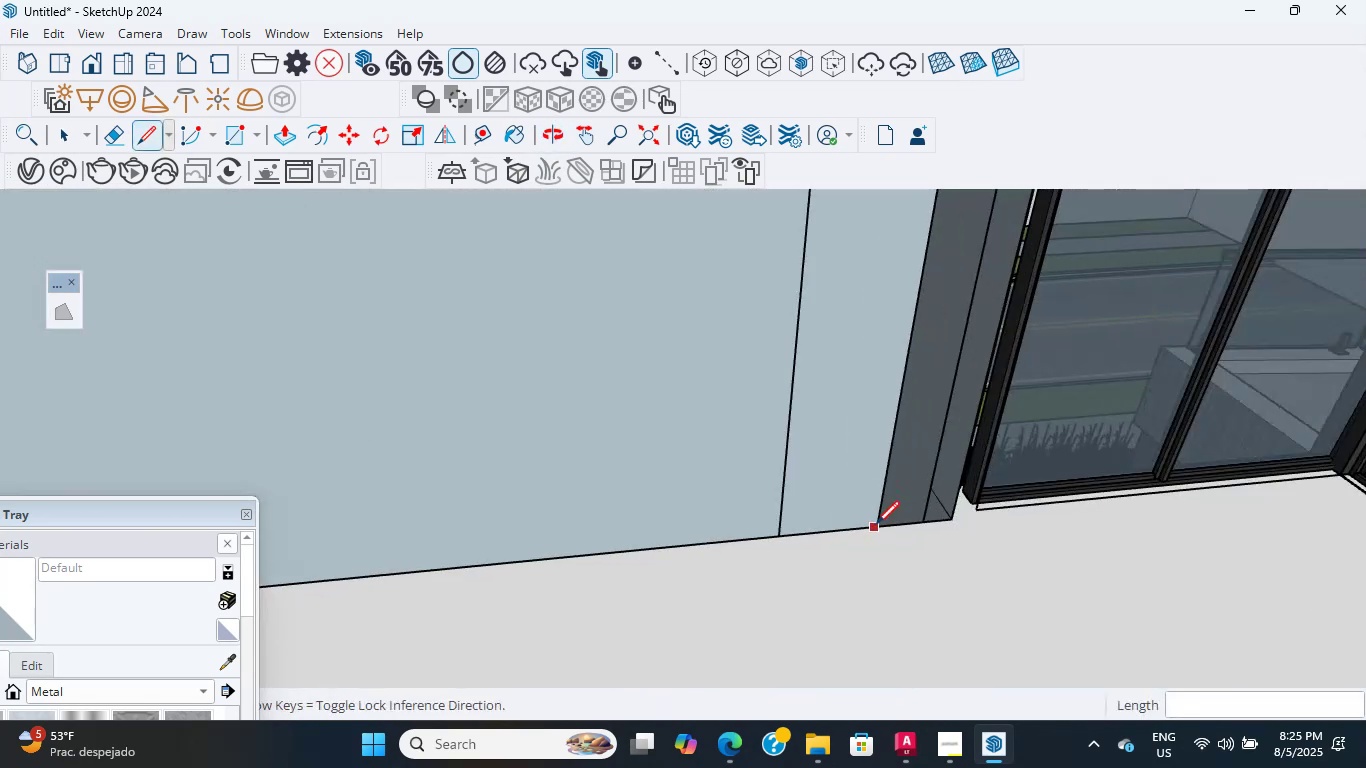 
key(Shift+ShiftLeft)
 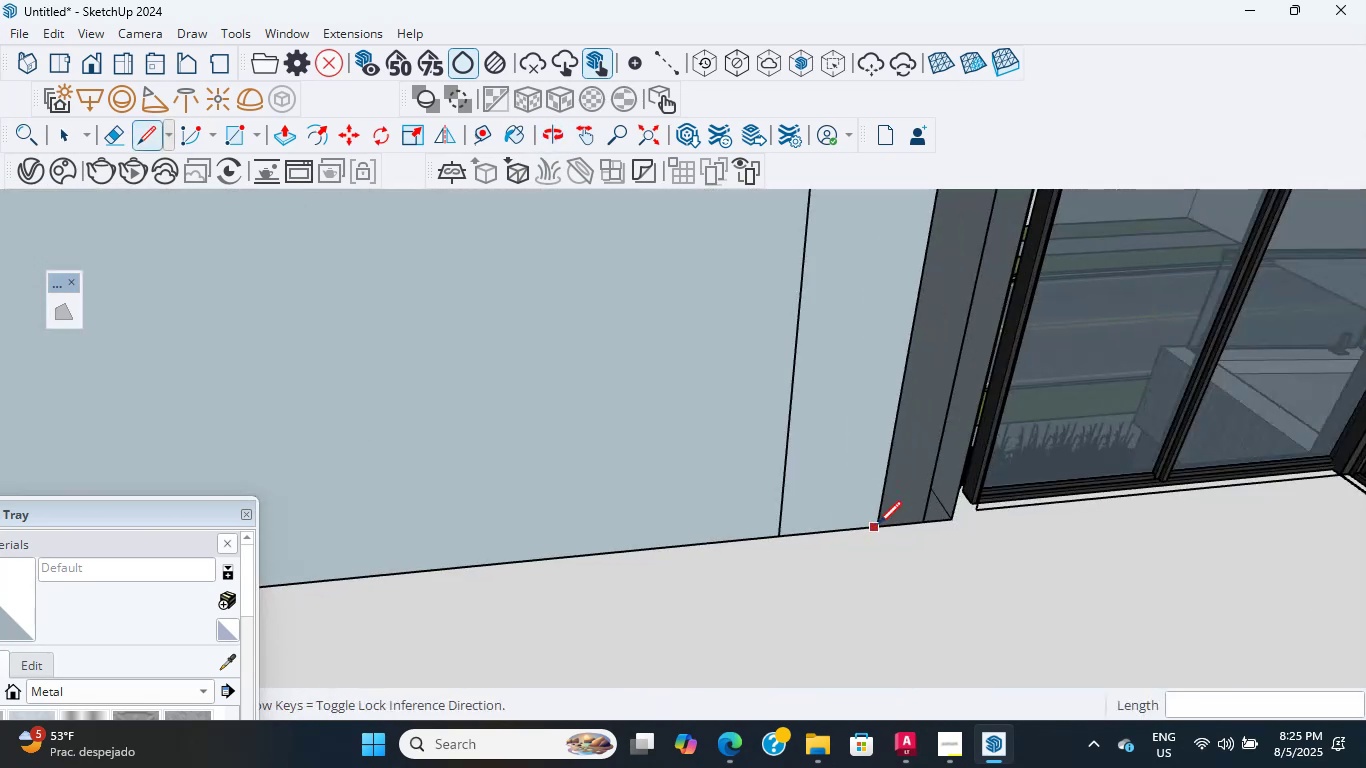 
scroll: coordinate [951, 513], scroll_direction: up, amount: 5.0
 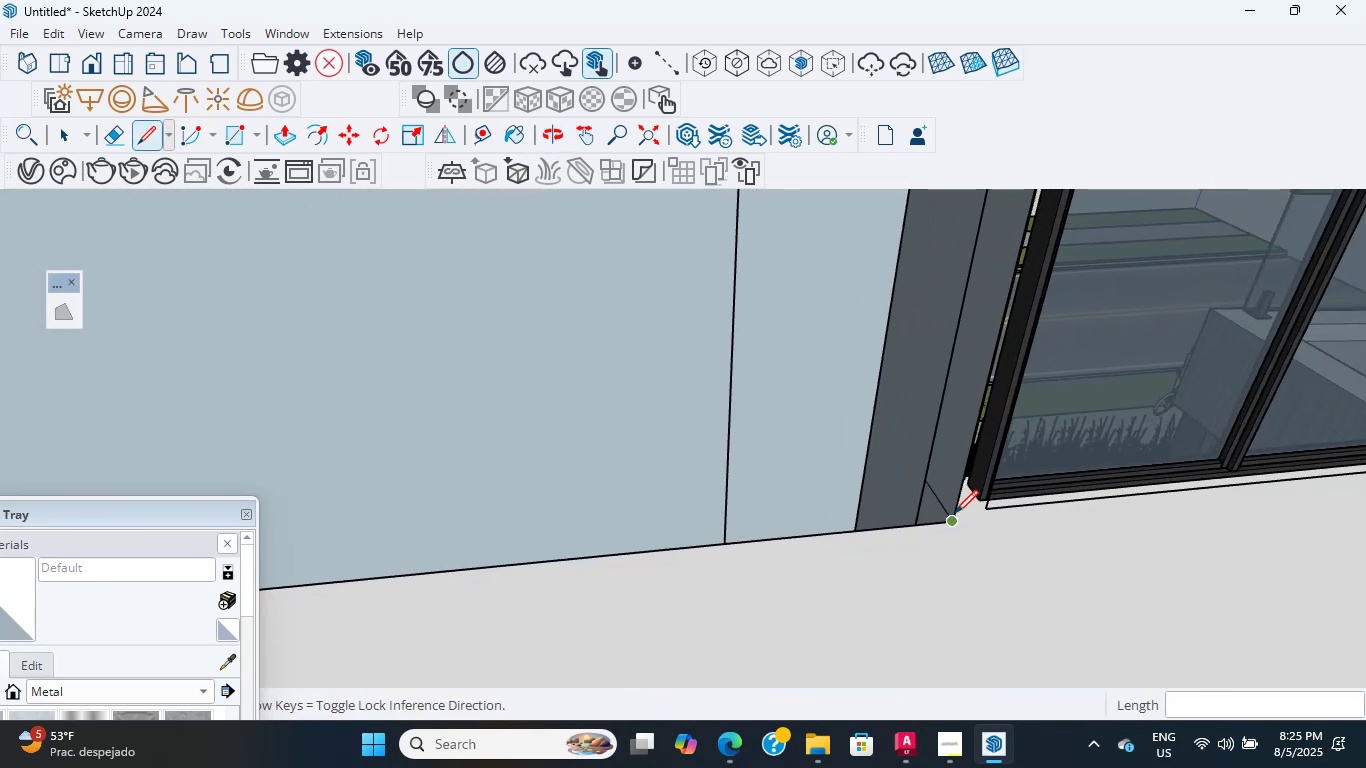 
left_click_drag(start_coordinate=[955, 513], to_coordinate=[947, 516])
 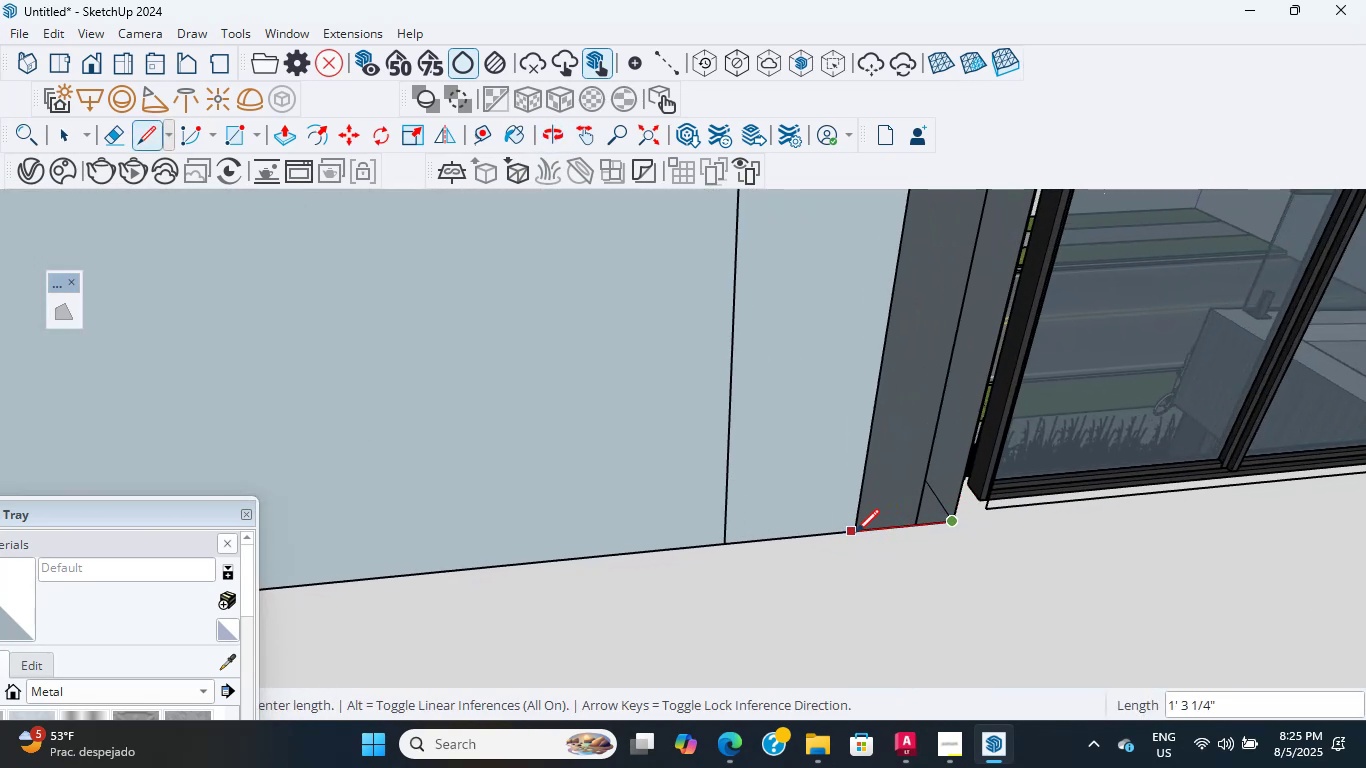 
left_click([856, 532])
 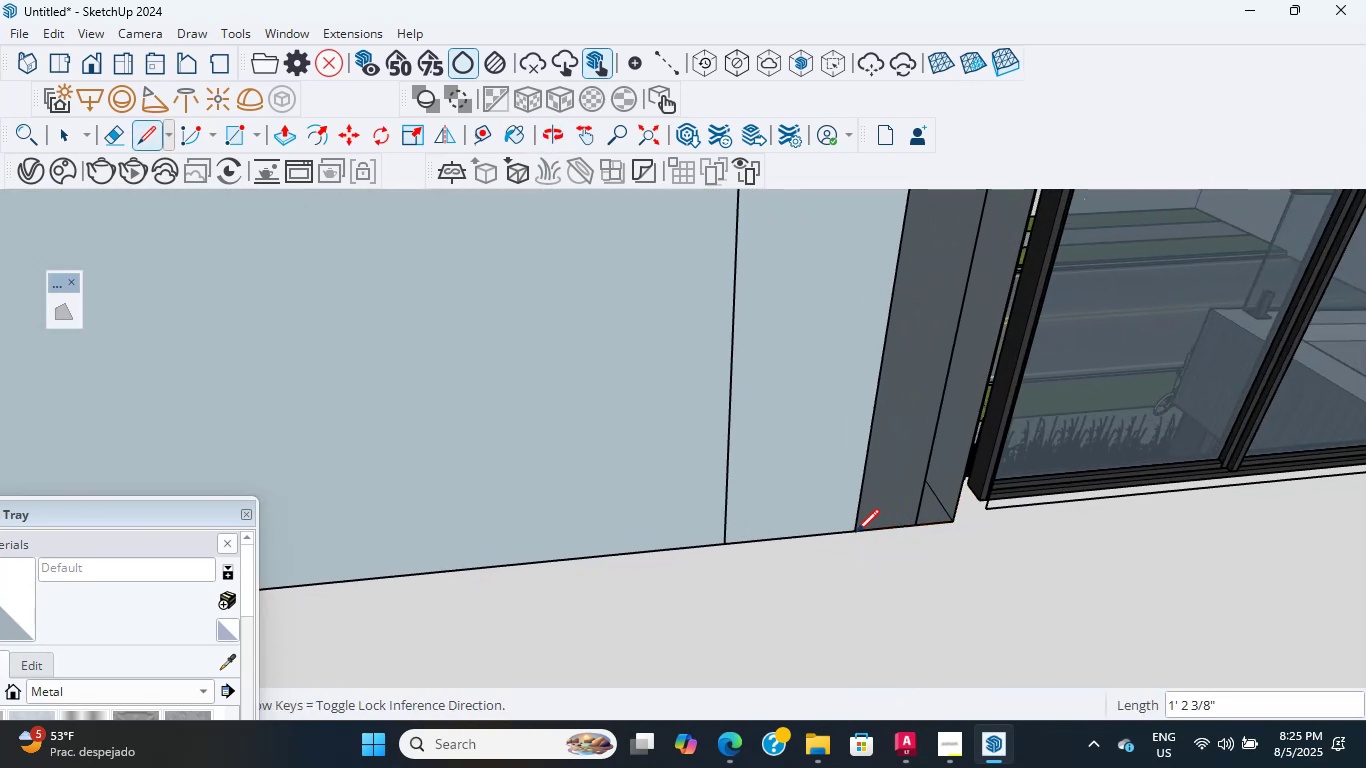 
scroll: coordinate [864, 507], scroll_direction: down, amount: 3.0
 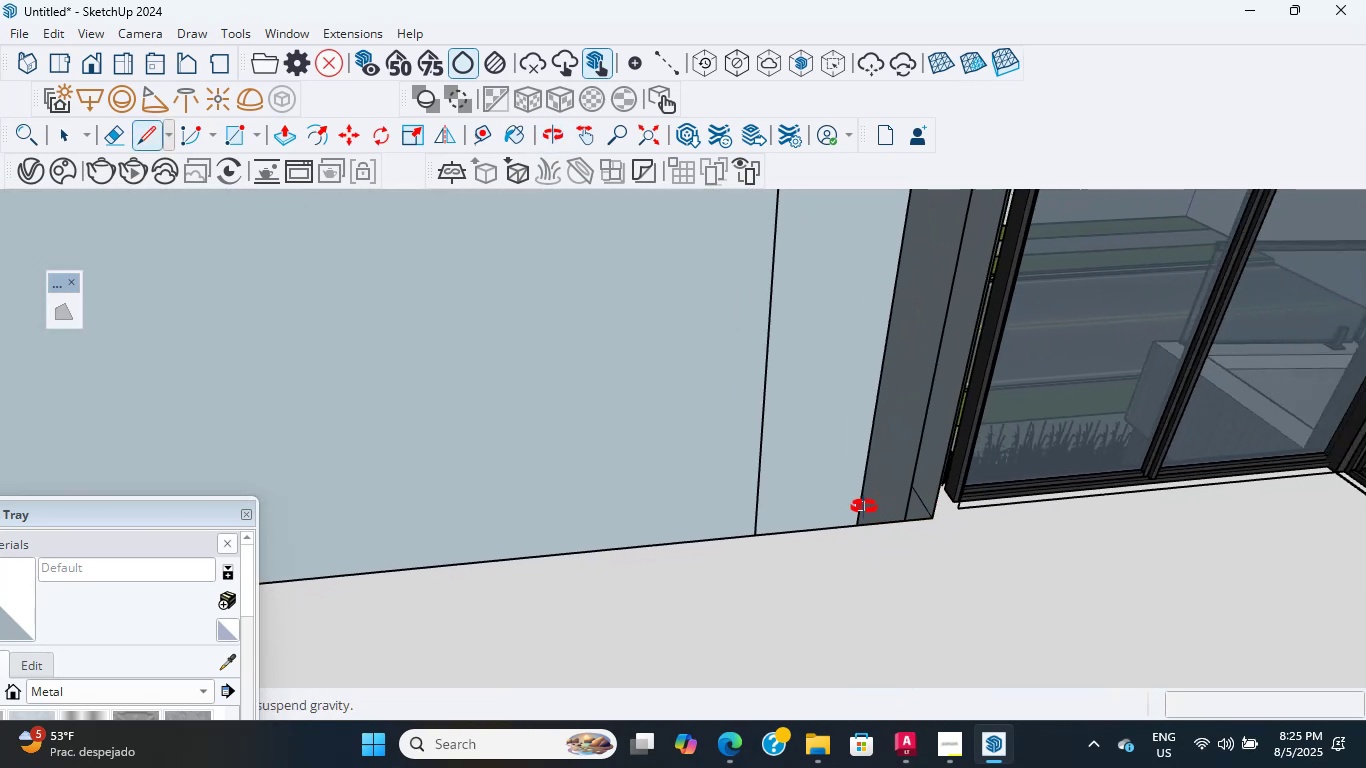 
key(Control+ControlLeft)
 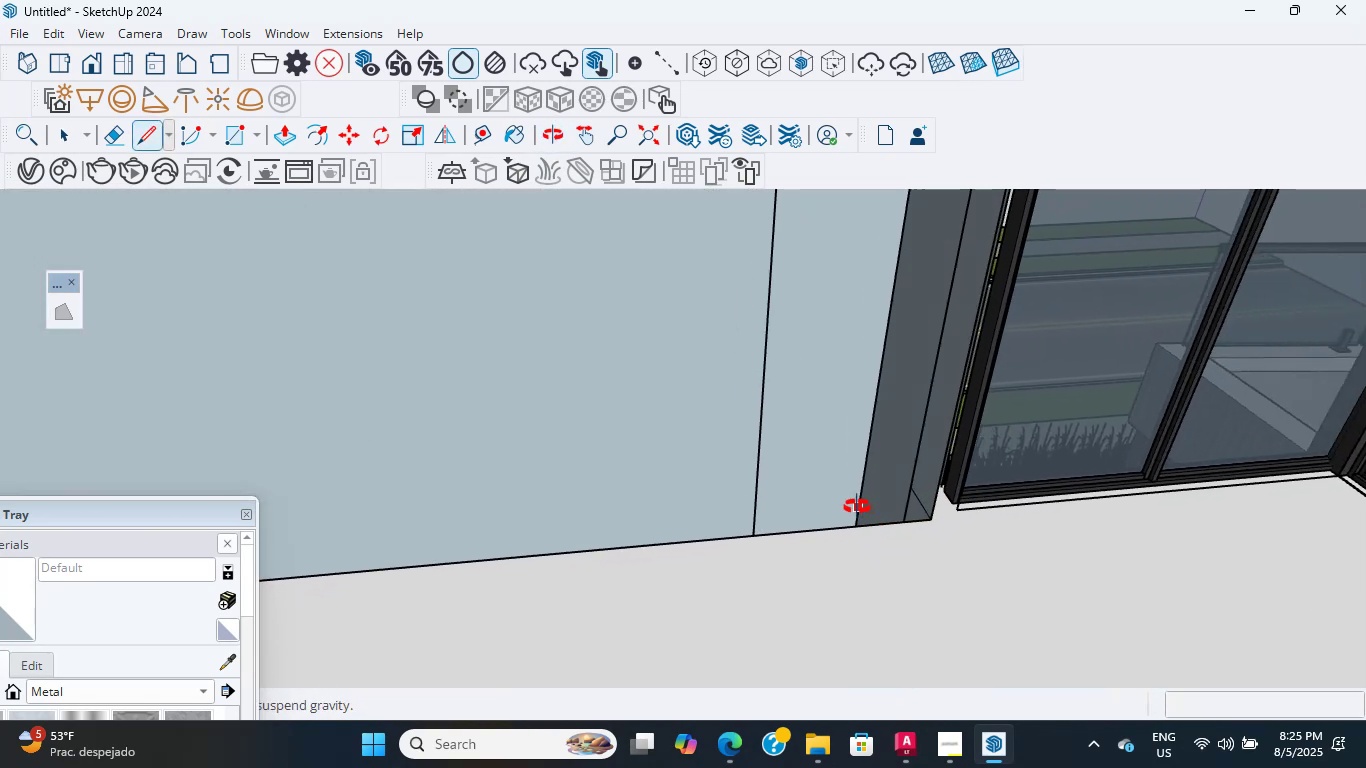 
scroll: coordinate [865, 437], scroll_direction: down, amount: 6.0
 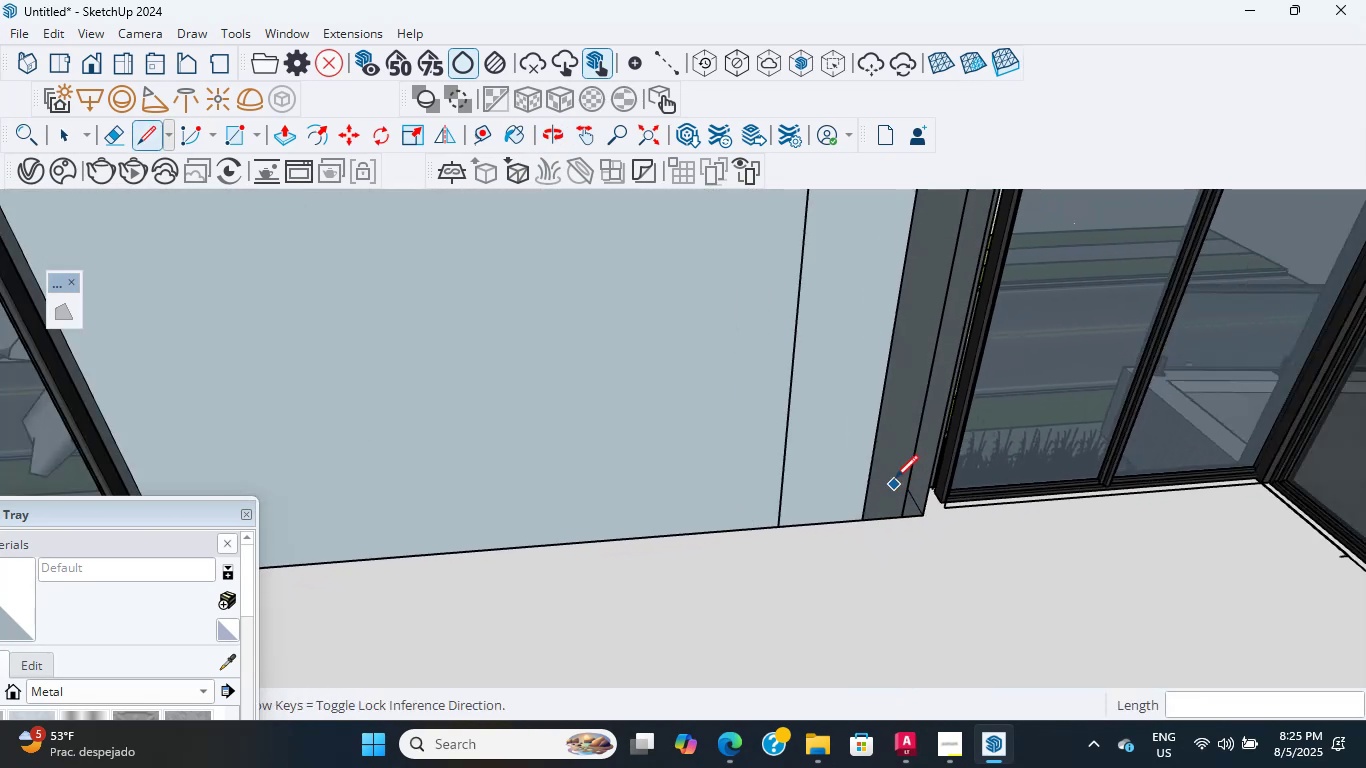 
hold_key(key=ShiftLeft, duration=0.4)
 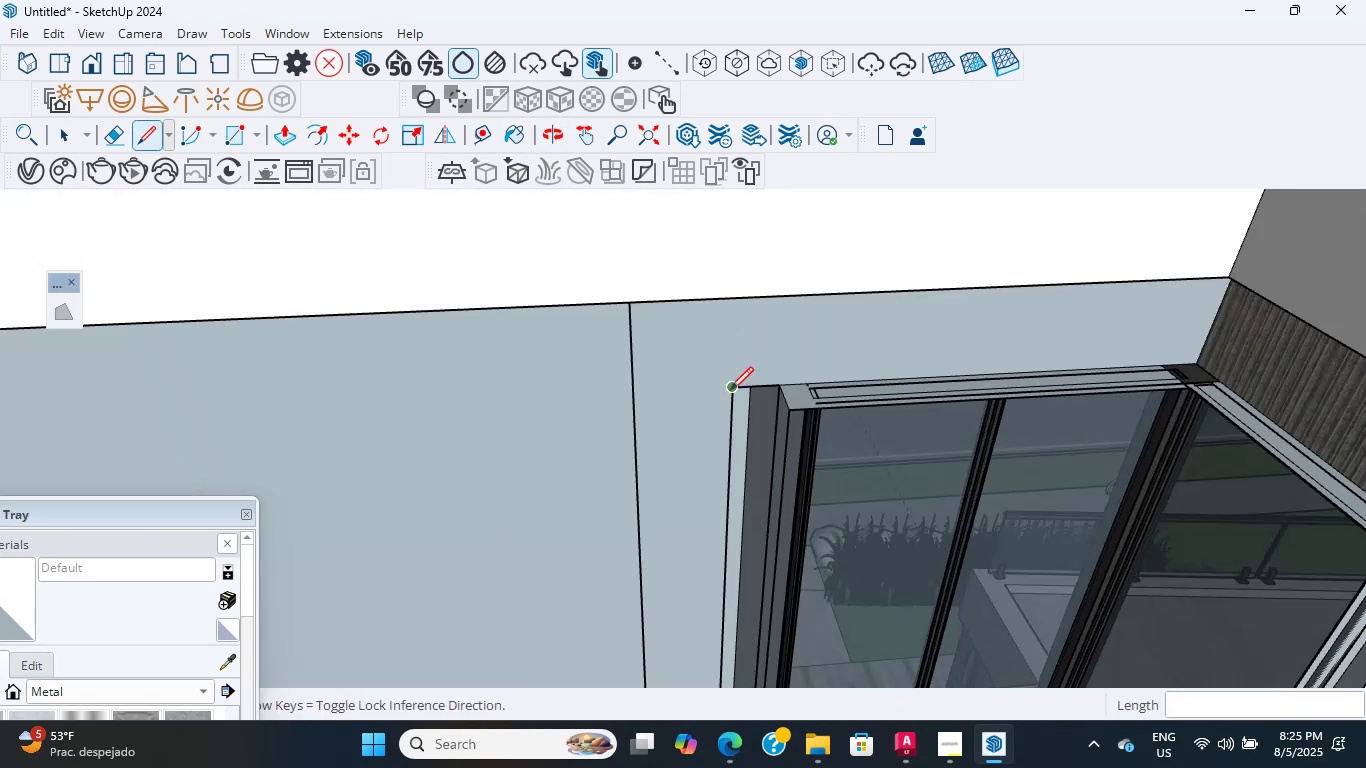 
left_click([734, 389])
 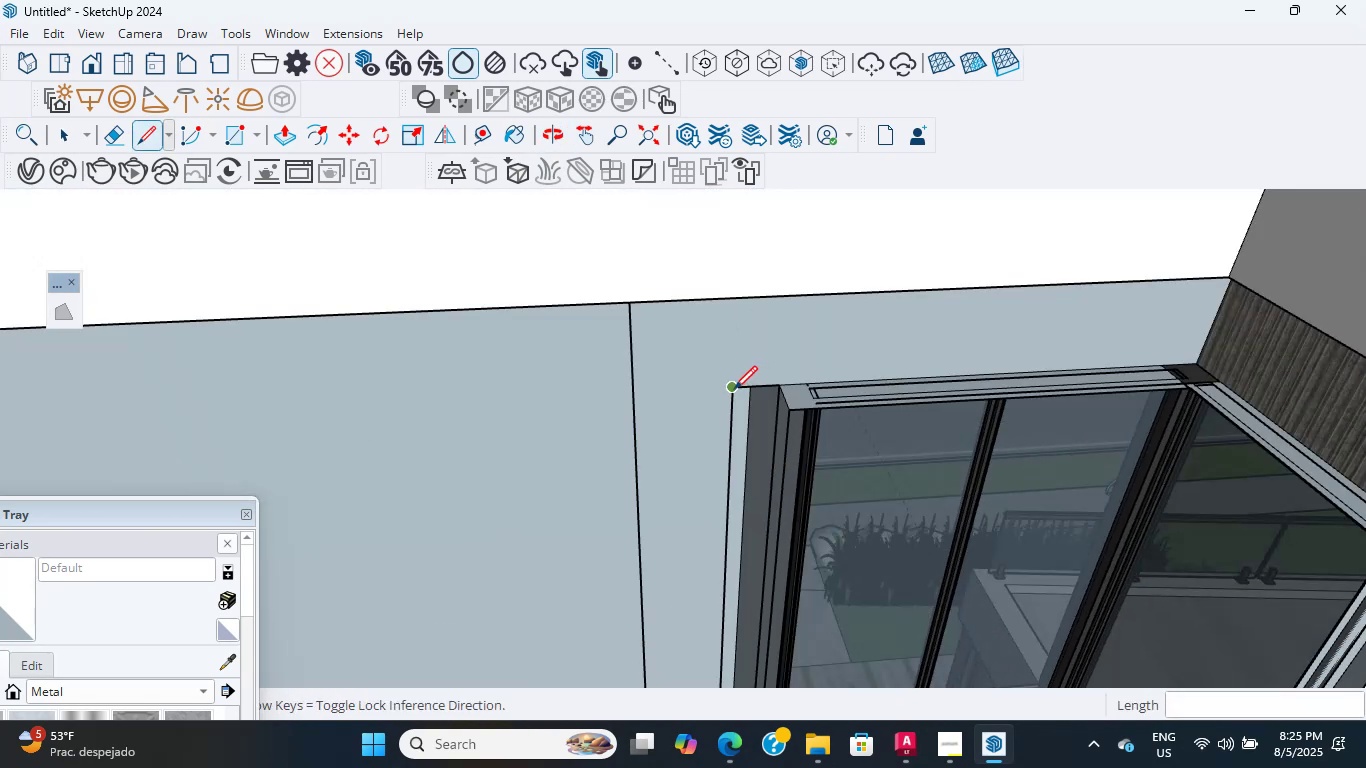 
hold_key(key=ShiftLeft, duration=0.41)
 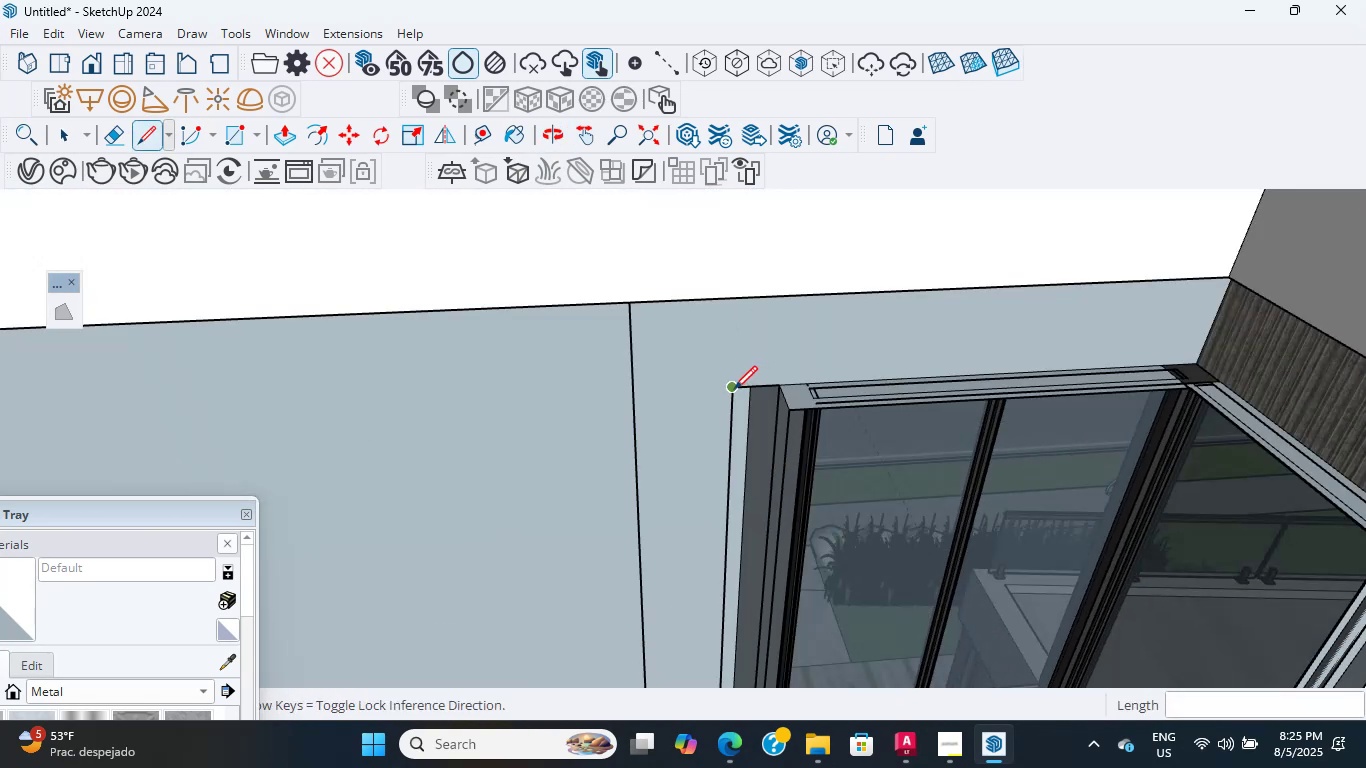 
scroll: coordinate [725, 517], scroll_direction: up, amount: 3.0
 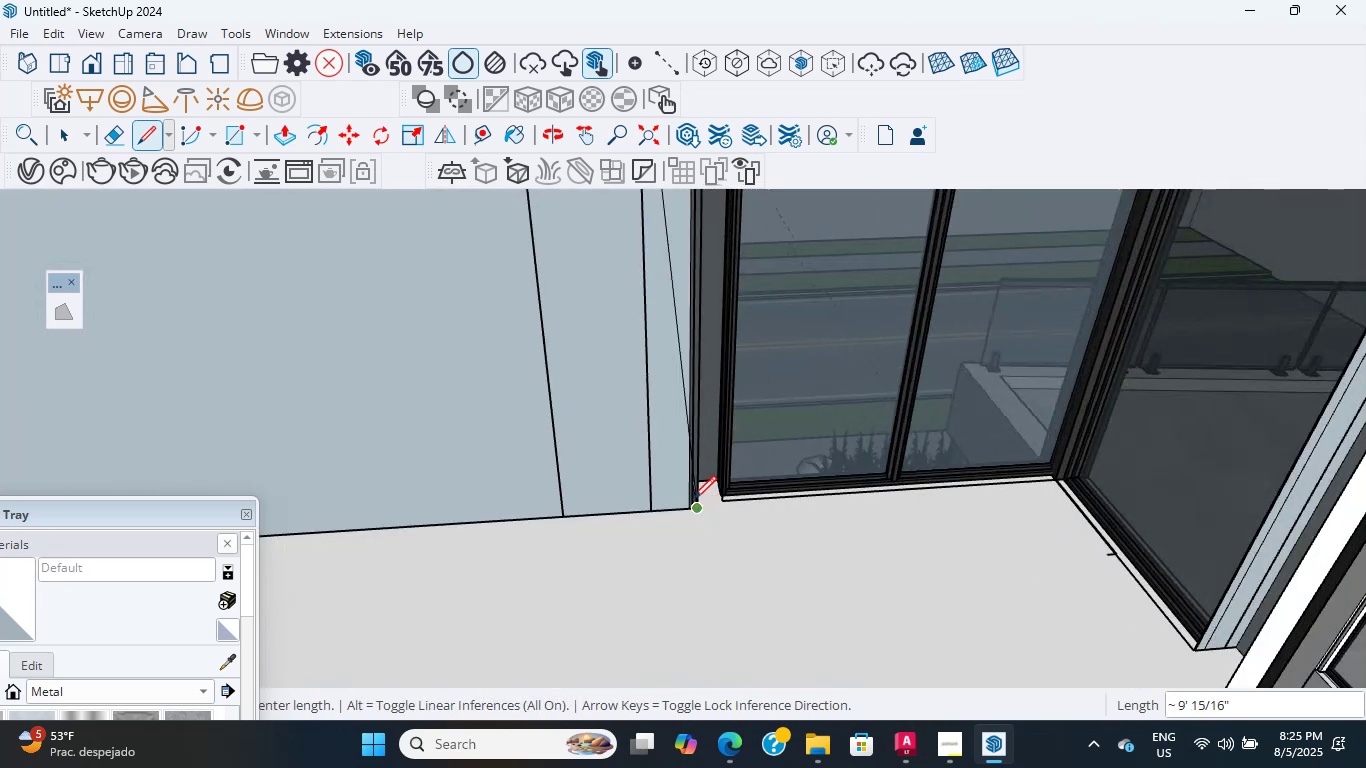 
scroll: coordinate [626, 448], scroll_direction: down, amount: 5.0
 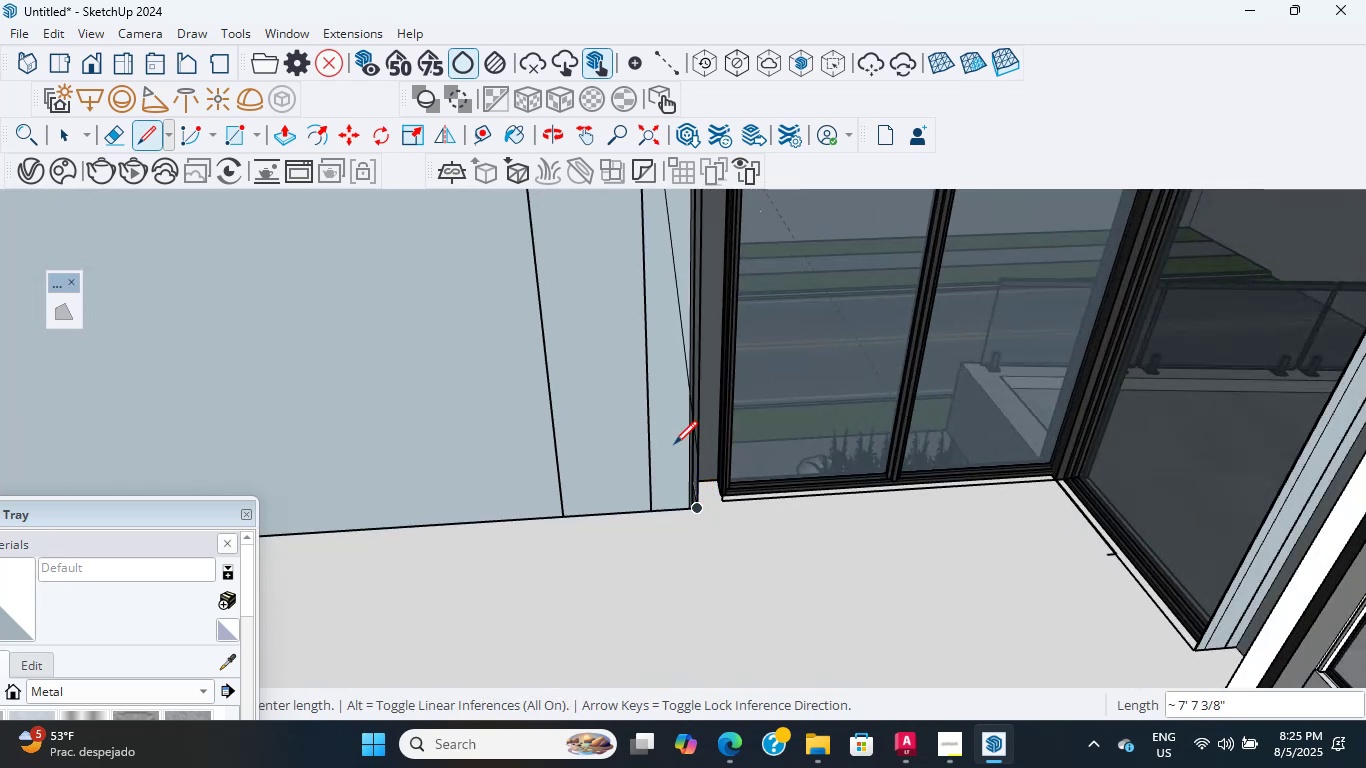 
key(Escape)
 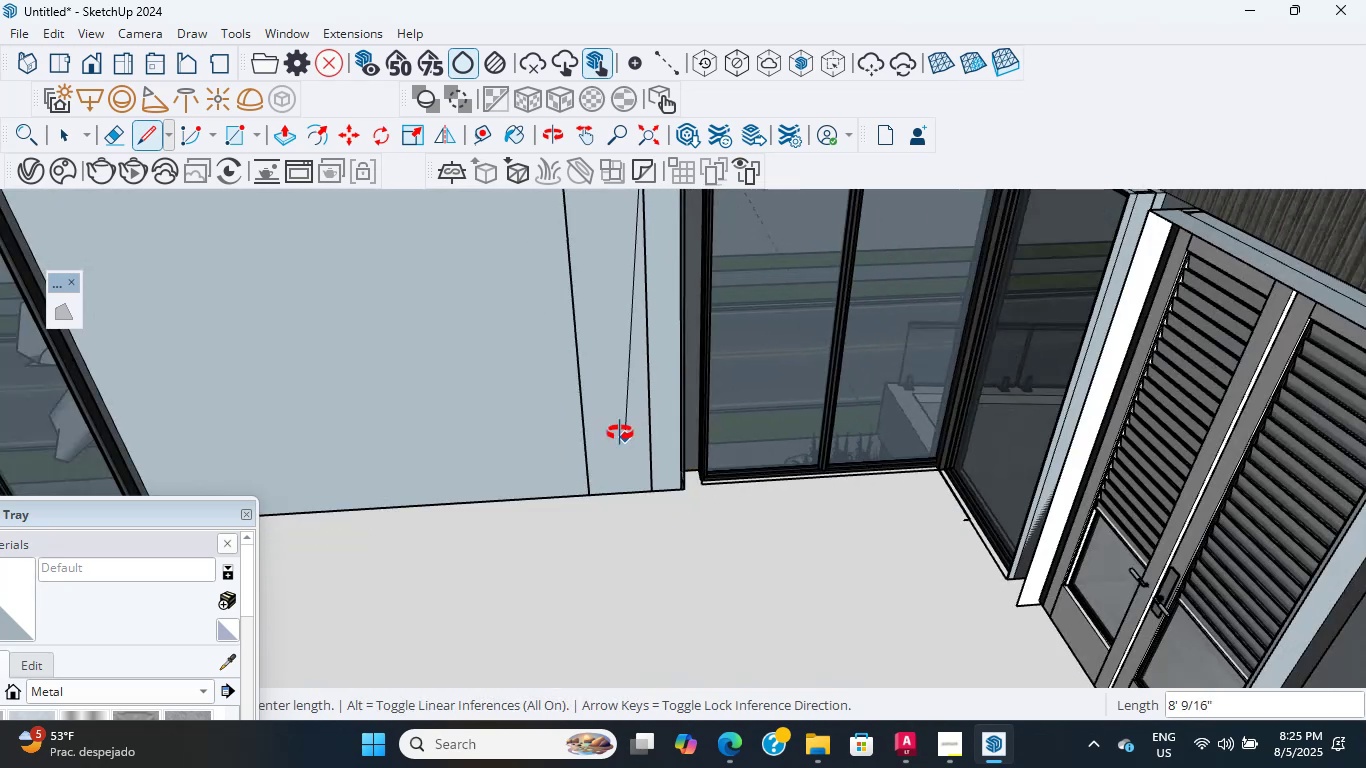 
scroll: coordinate [736, 602], scroll_direction: up, amount: 15.0
 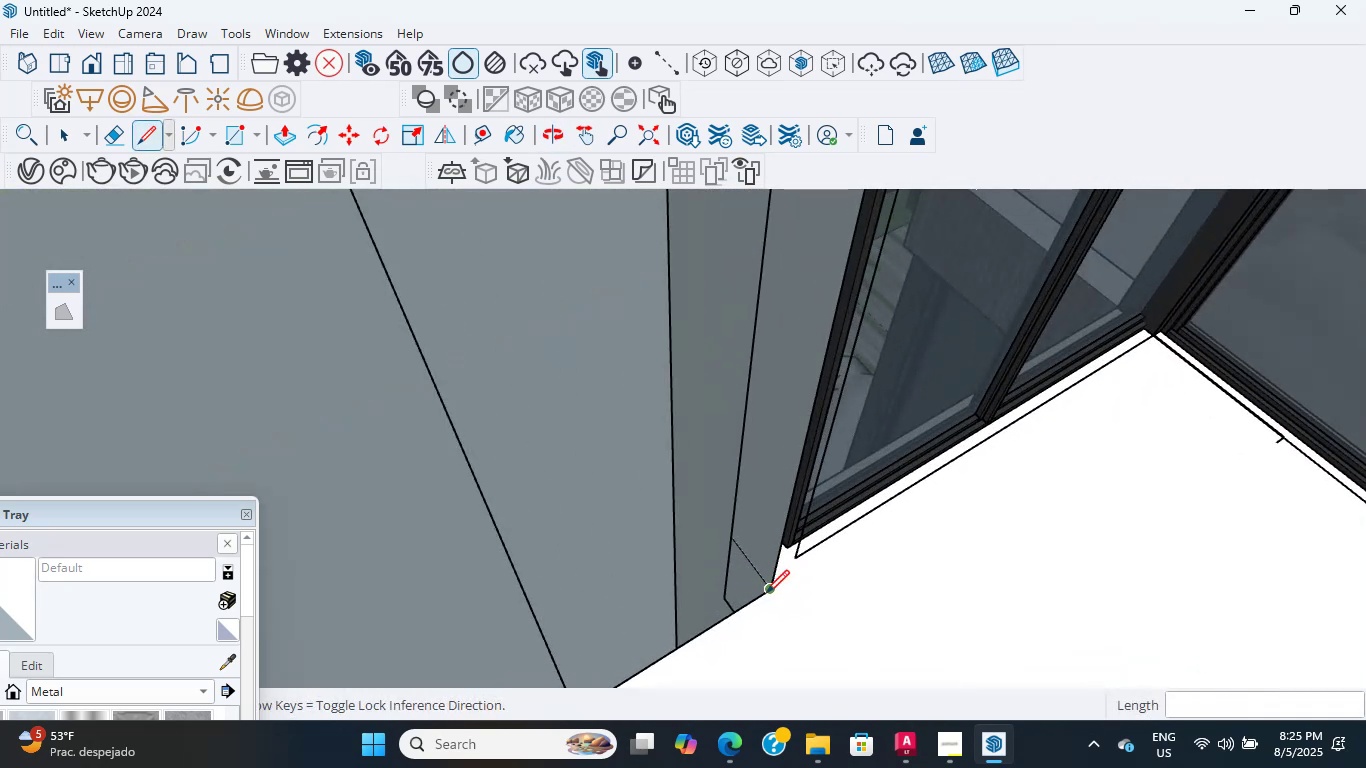 
key(Shift+ShiftLeft)
 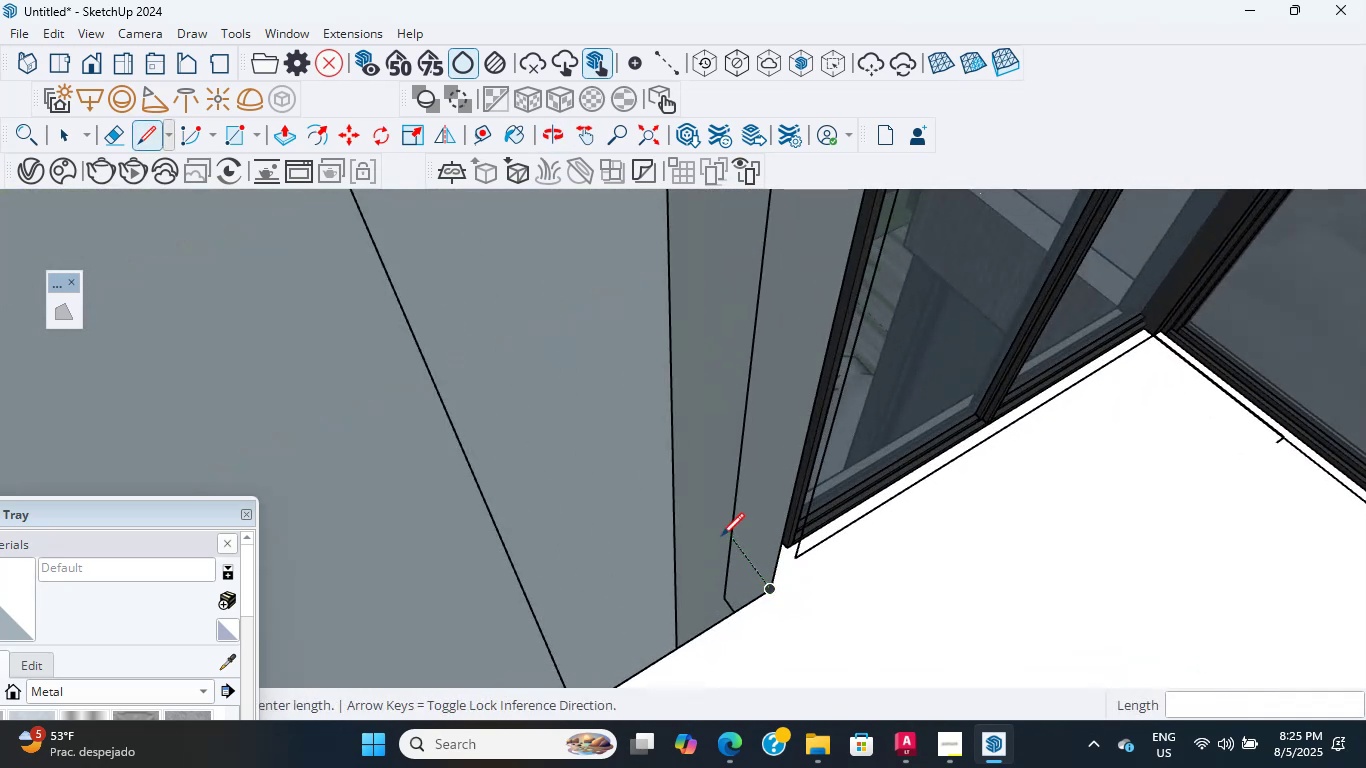 
scroll: coordinate [619, 601], scroll_direction: down, amount: 5.0
 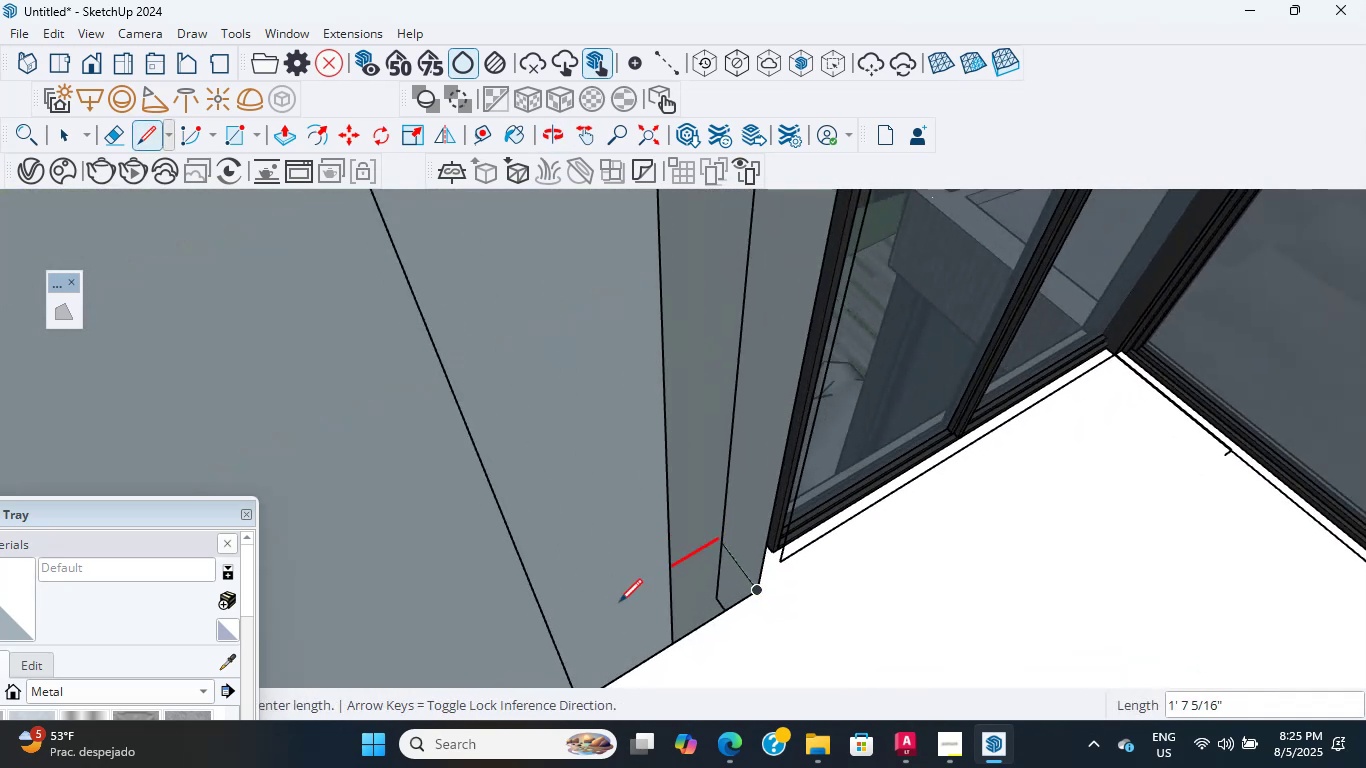 
key(Escape)
 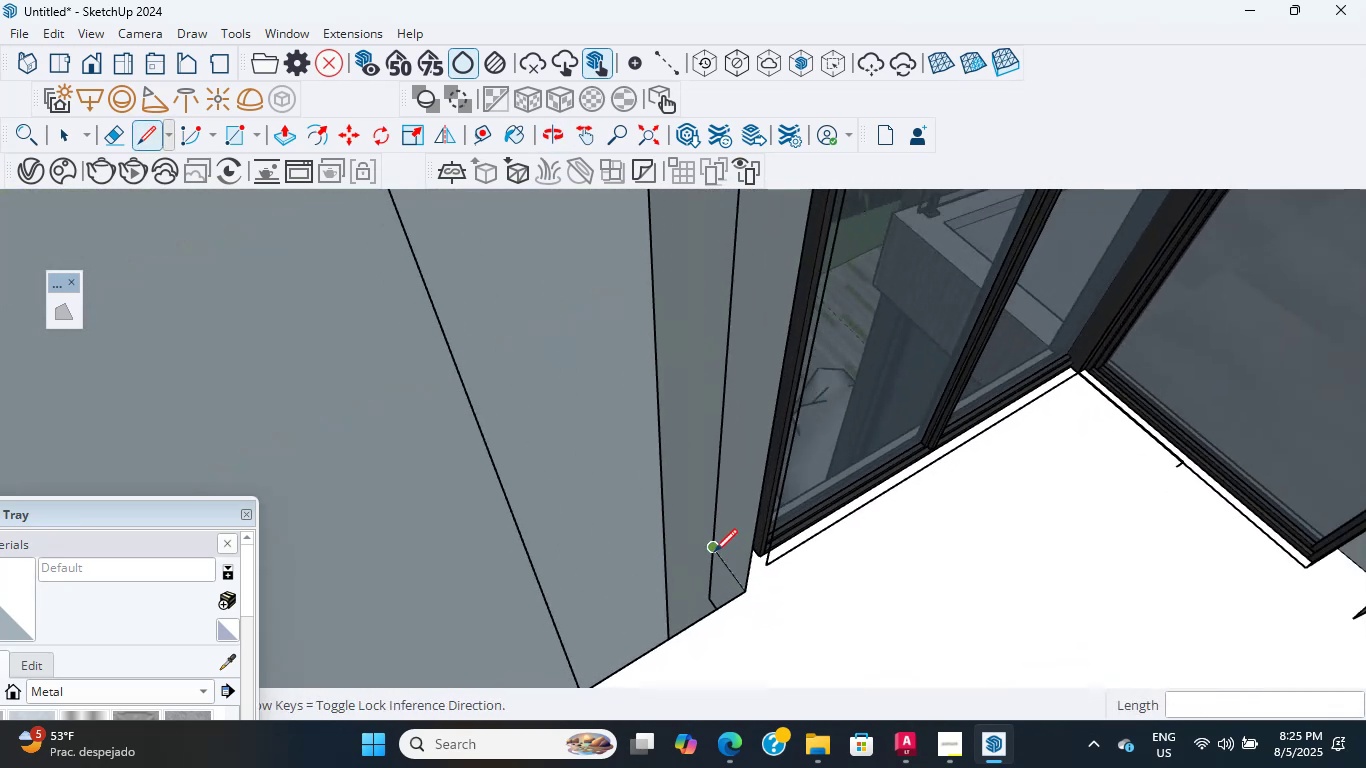 
left_click([710, 547])
 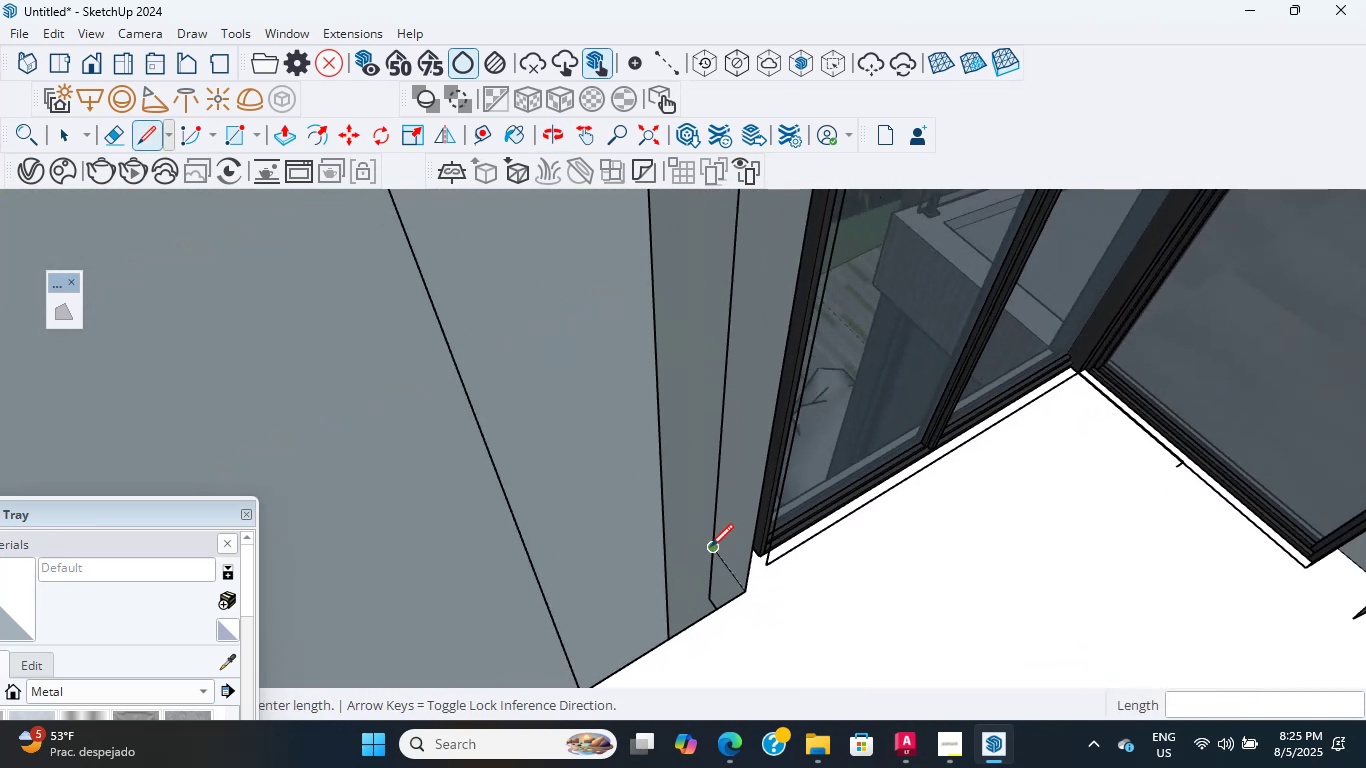 
hold_key(key=ShiftLeft, duration=0.69)
scroll: coordinate [865, 453], scroll_direction: down, amount: 8.0
 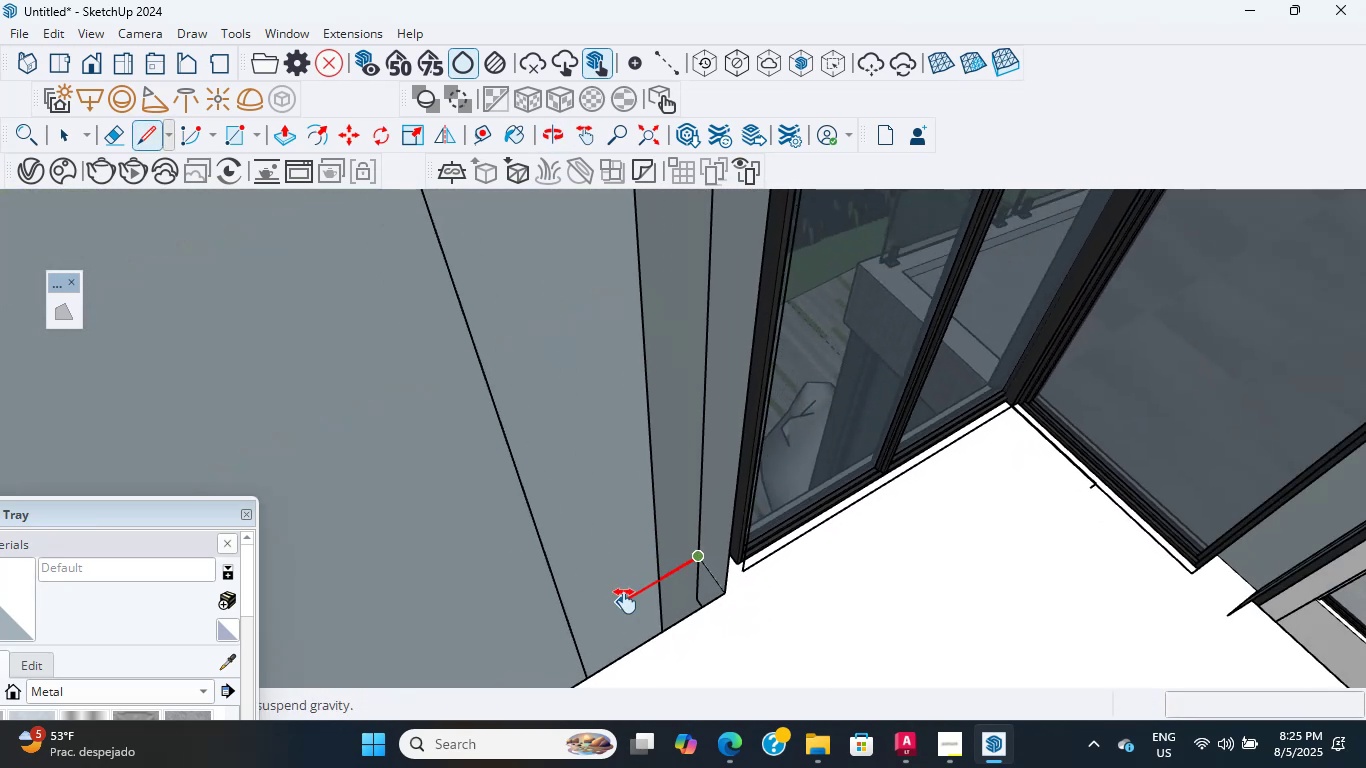 
hold_key(key=ShiftLeft, duration=3.92)
scroll: coordinate [494, 308], scroll_direction: up, amount: 30.0
 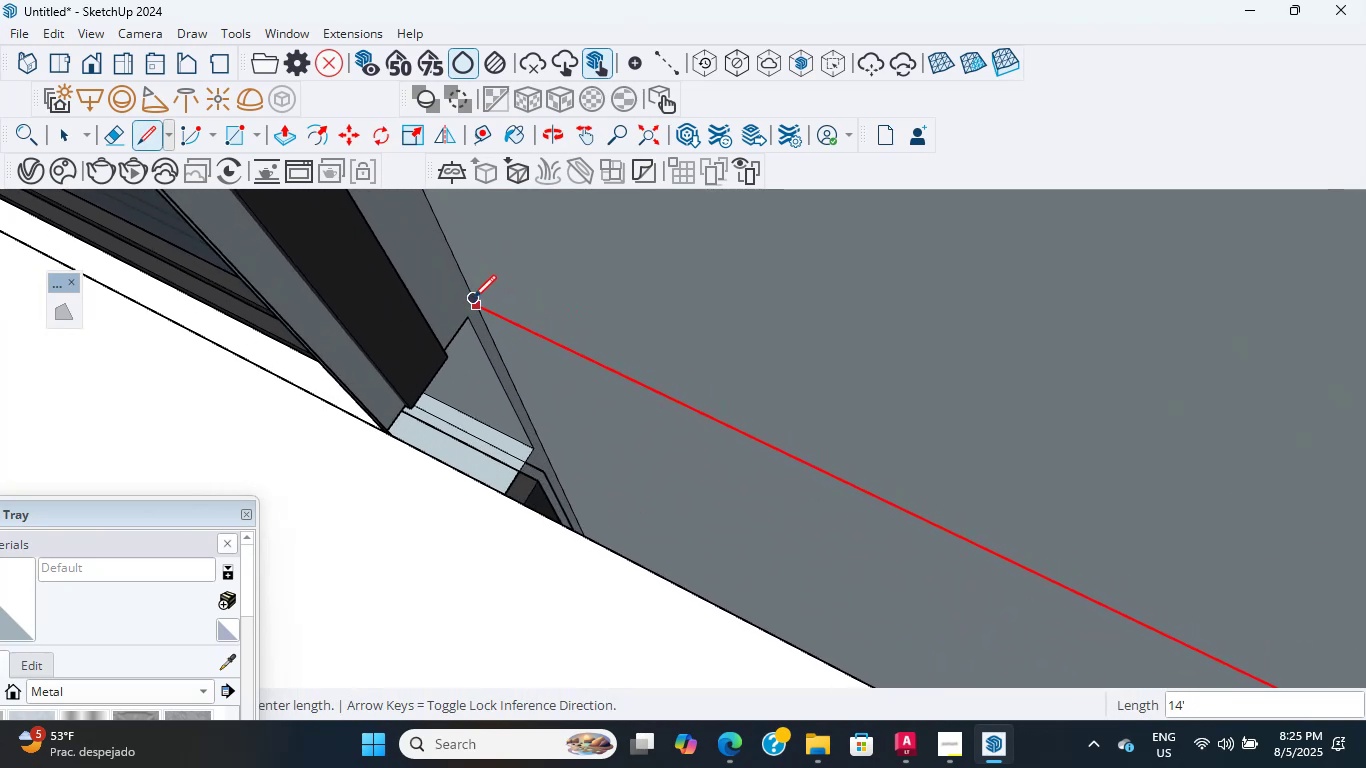 
left_click([472, 298])
 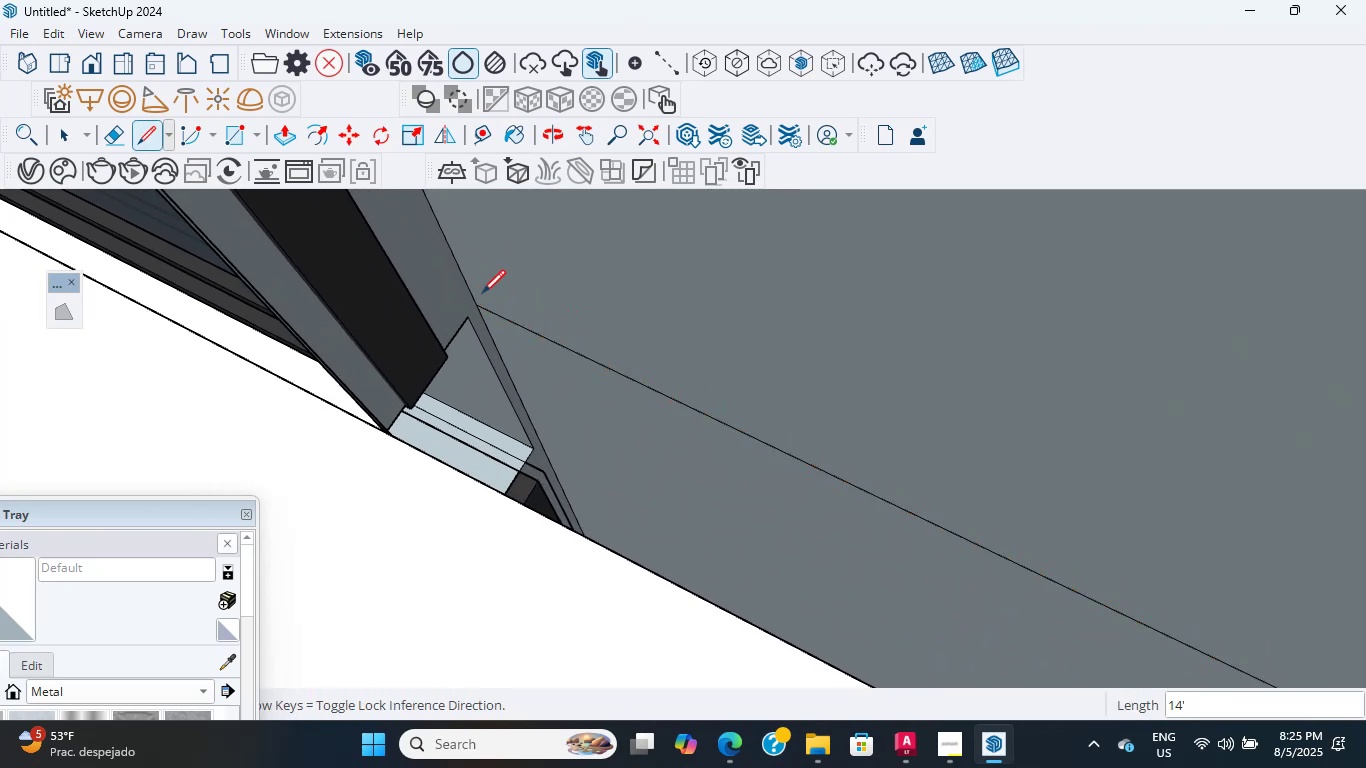 
left_click([475, 301])
 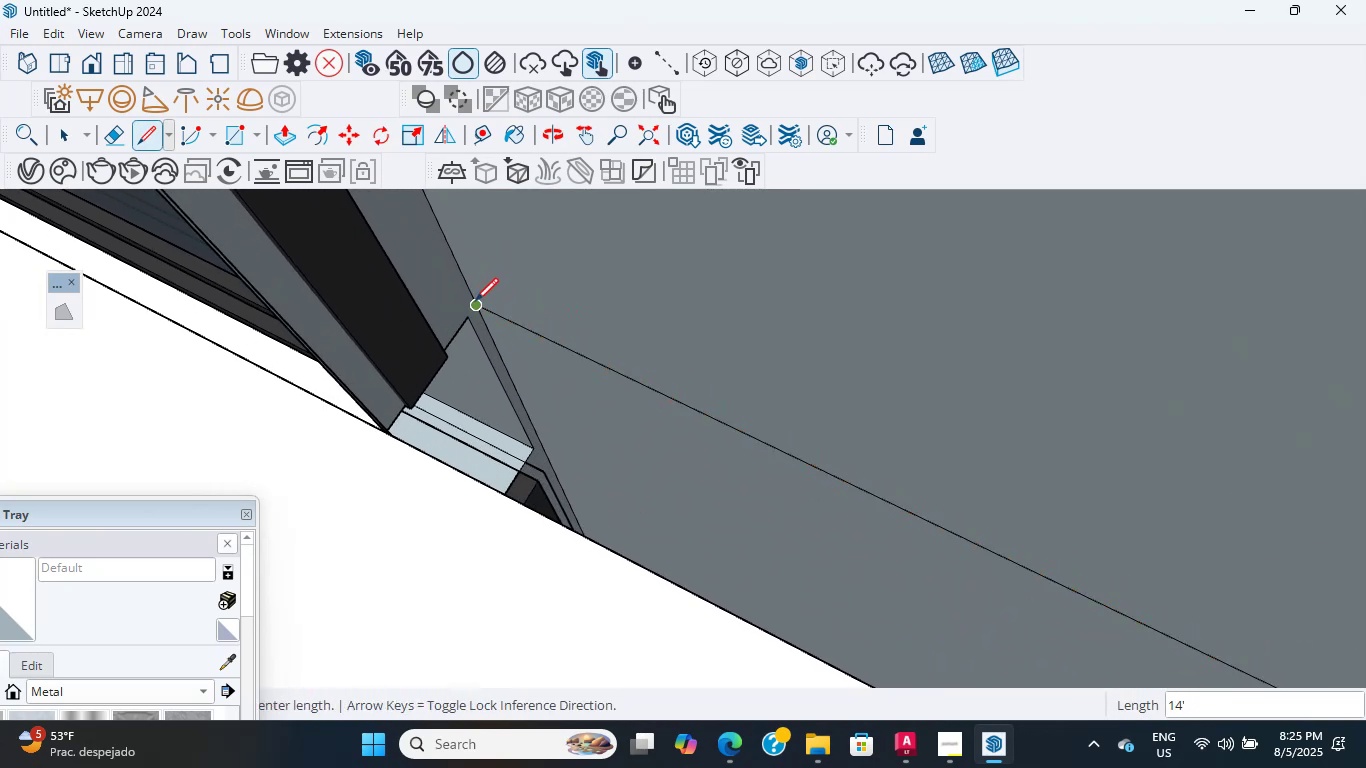 
hold_key(key=ShiftLeft, duration=1.16)
left_click([382, 436])
 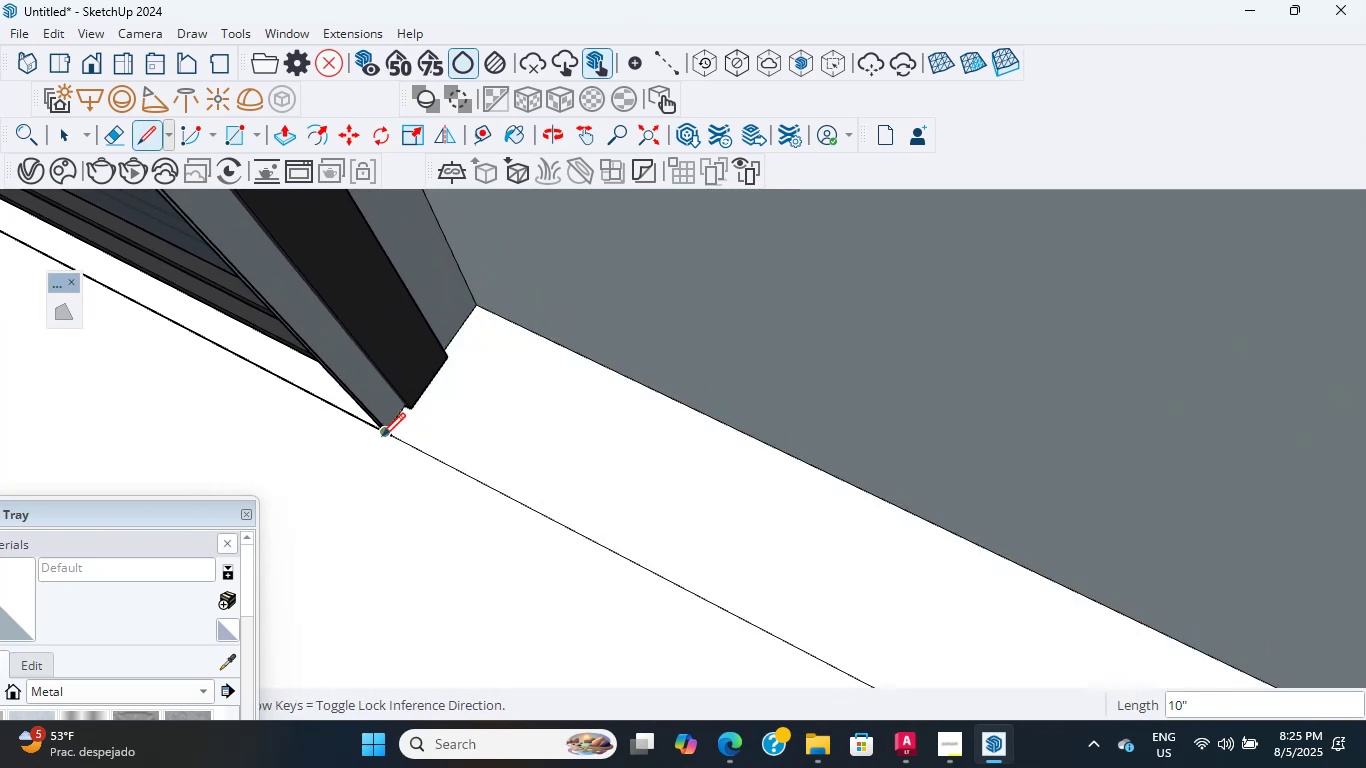 
scroll: coordinate [330, 412], scroll_direction: down, amount: 50.0
 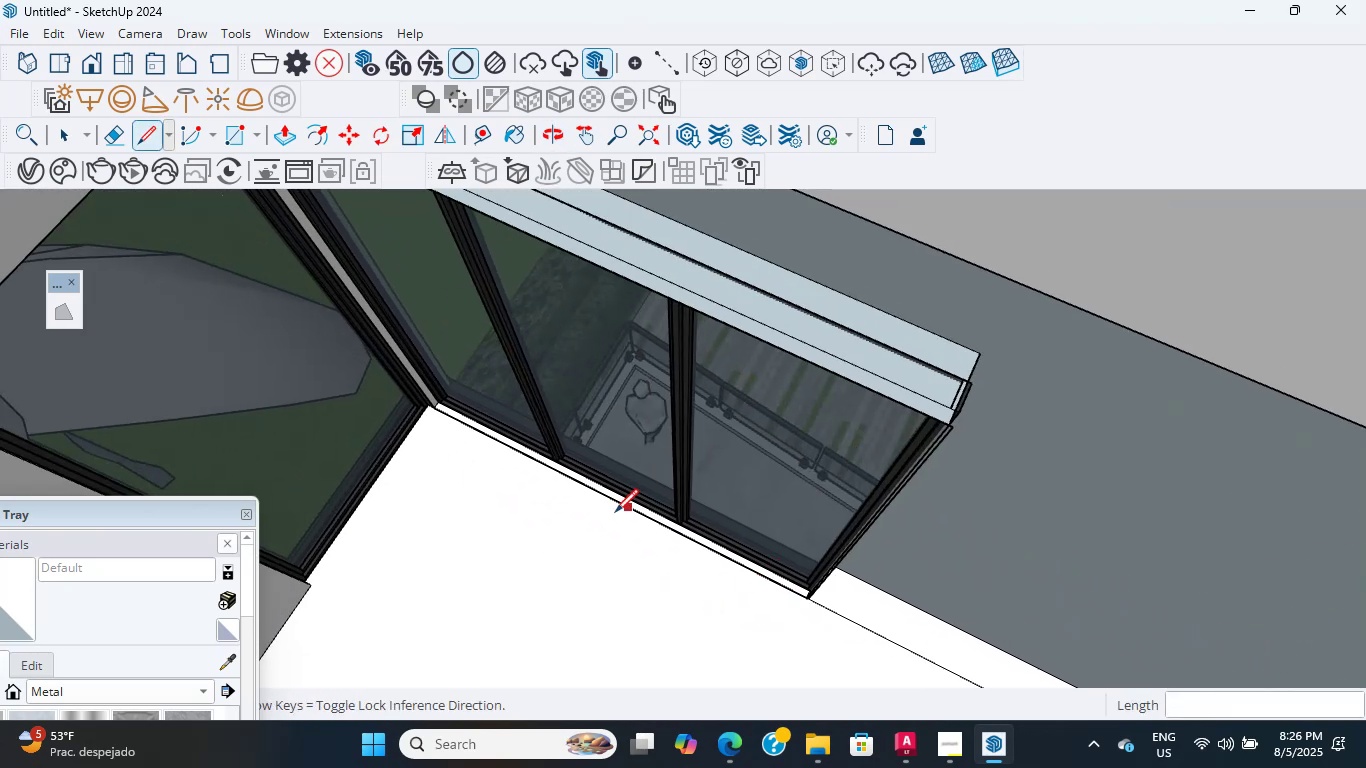 
hold_key(key=ShiftLeft, duration=0.78)
 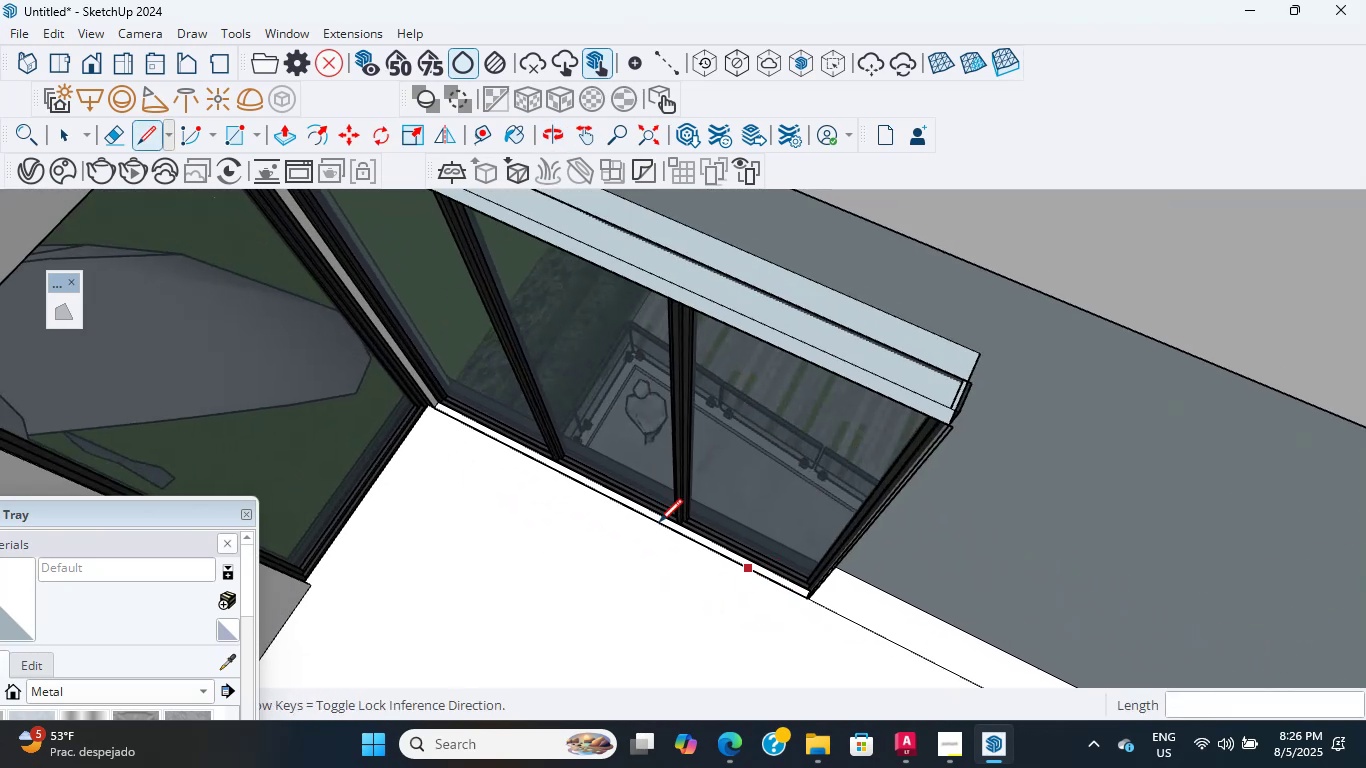 
scroll: coordinate [560, 514], scroll_direction: down, amount: 13.0
 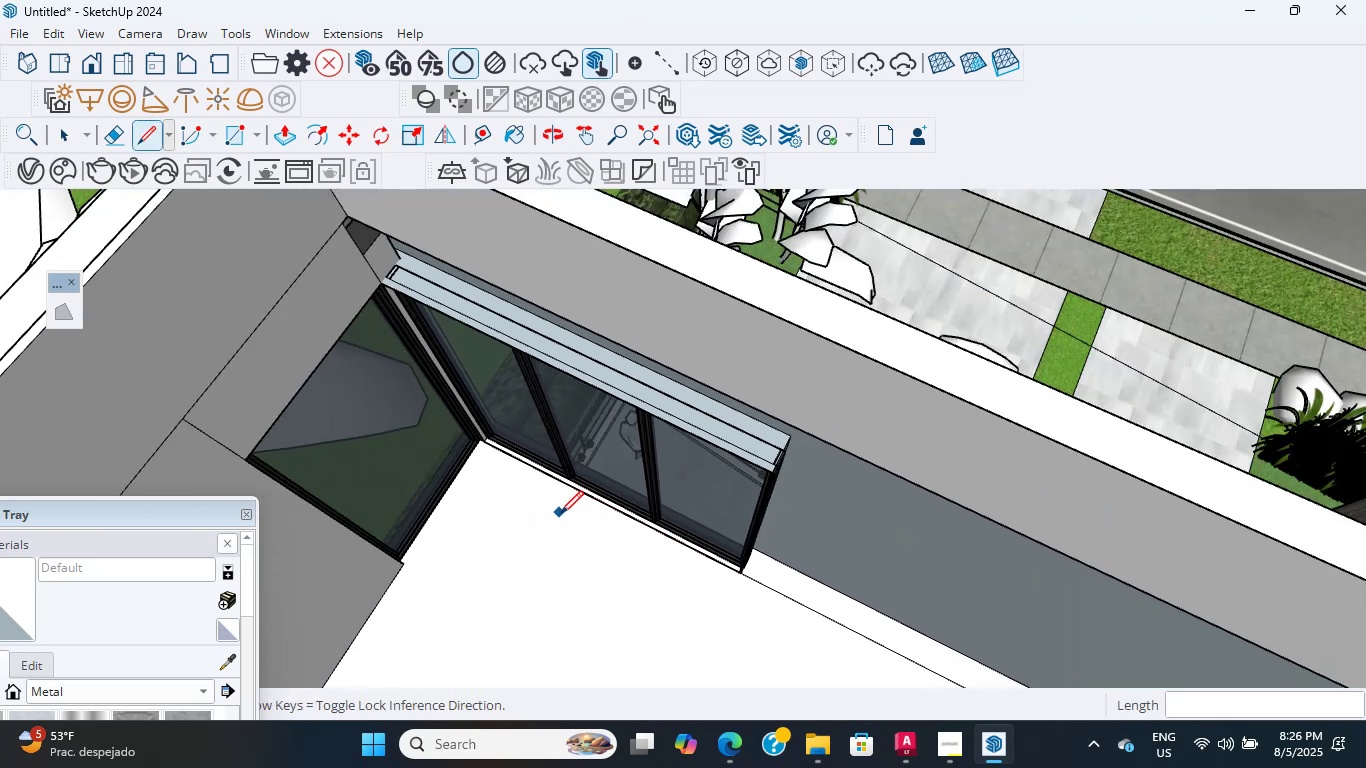 
key(Shift+ShiftLeft)
 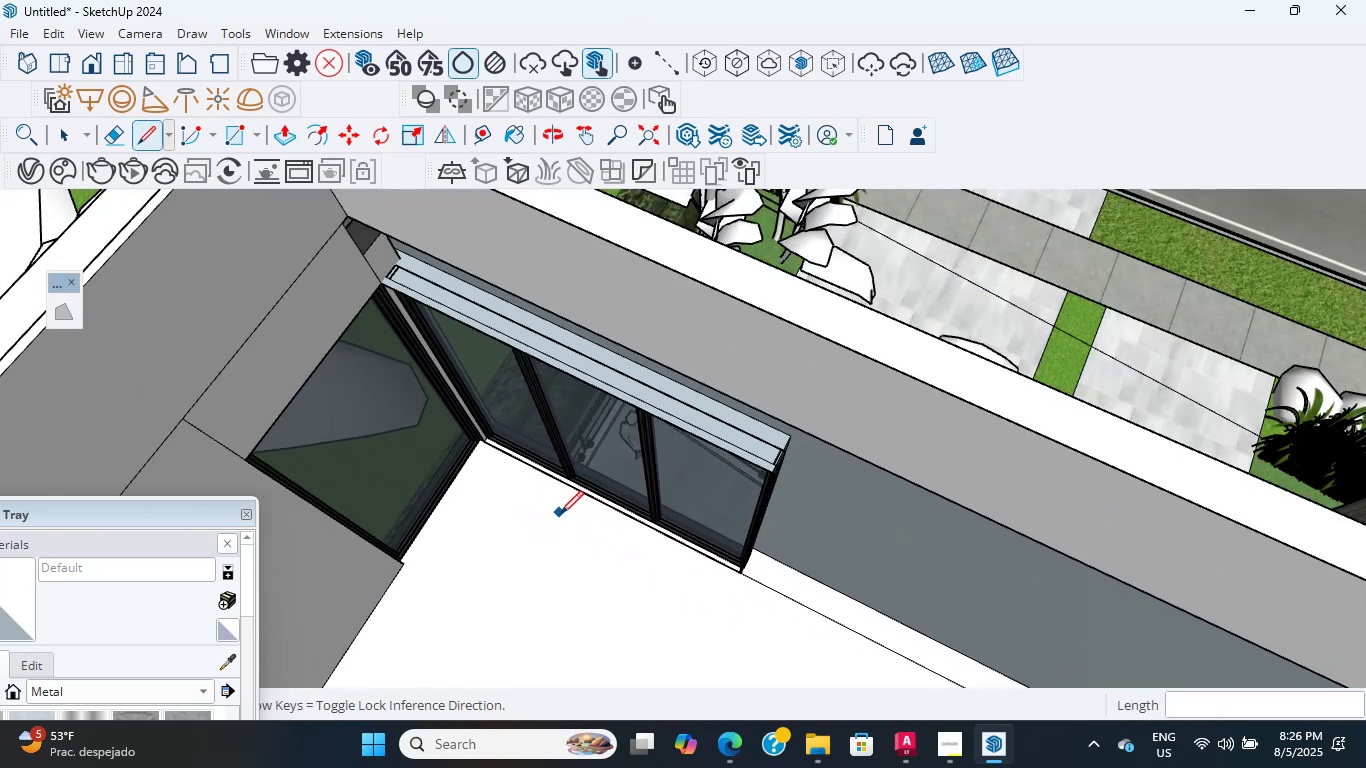 
hold_key(key=ShiftLeft, duration=0.6)
 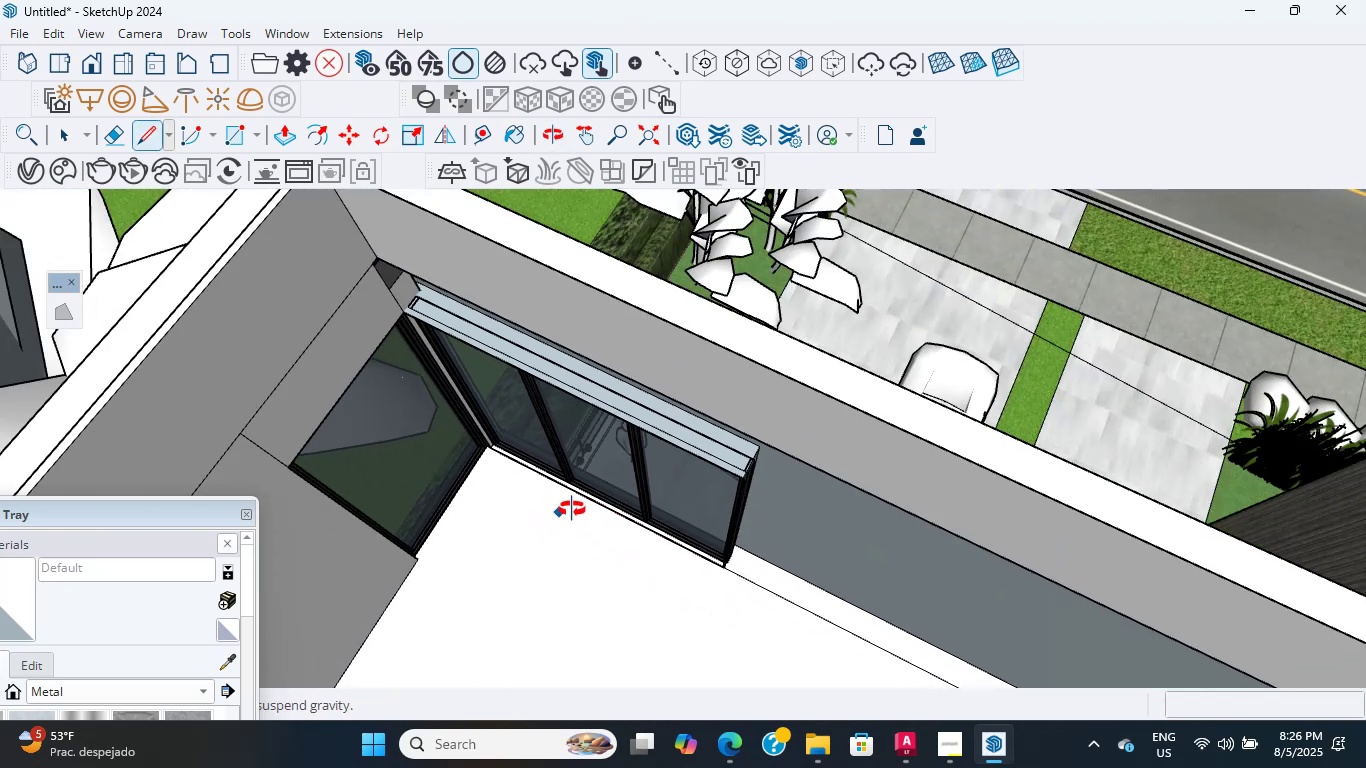 
scroll: coordinate [615, 428], scroll_direction: up, amount: 1.0
 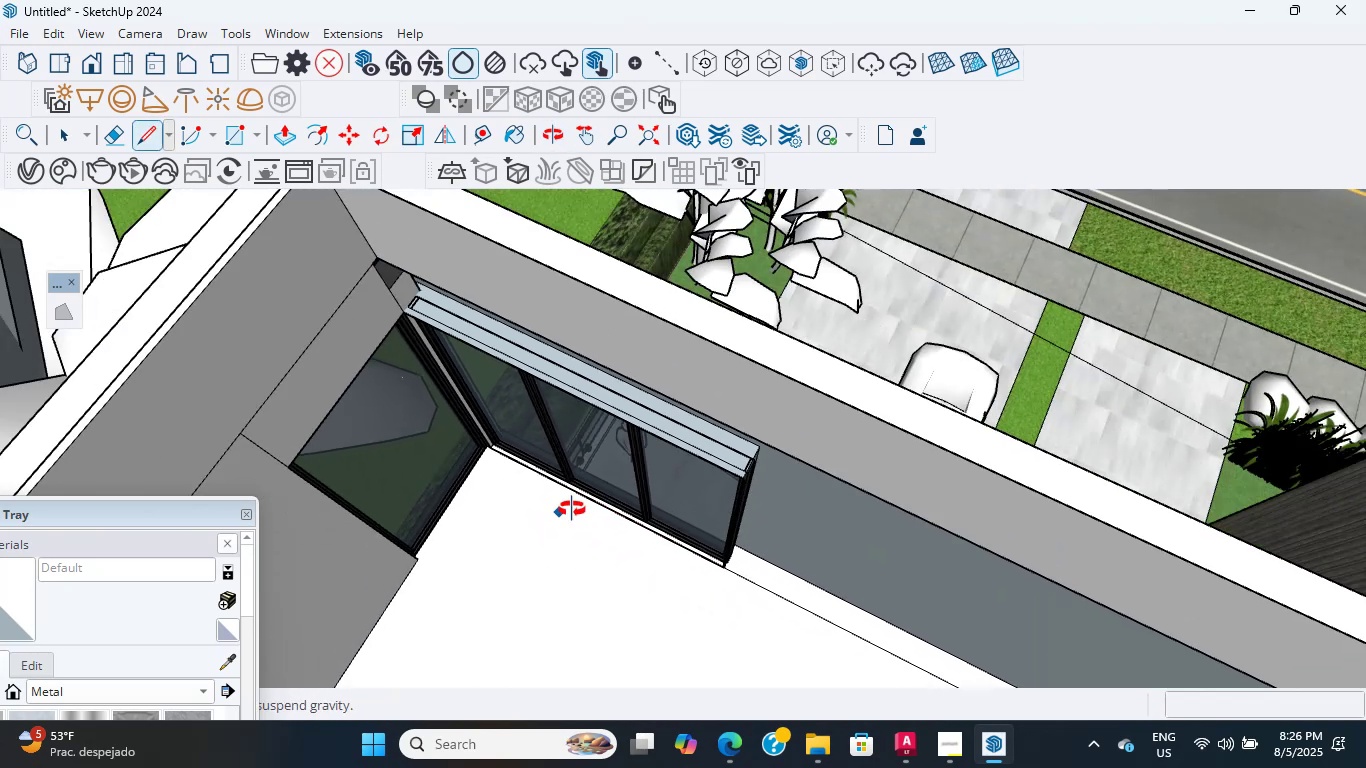 
hold_key(key=ShiftLeft, duration=0.36)
 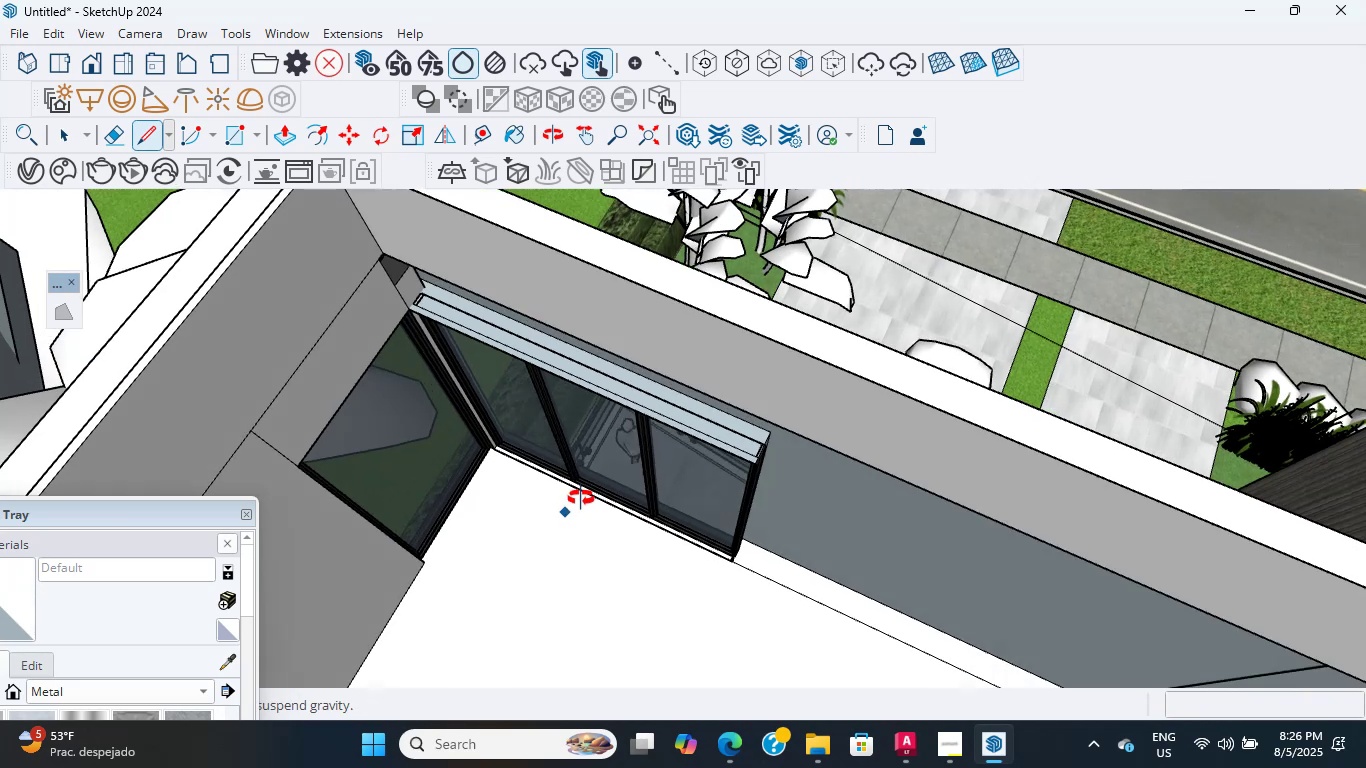 
hold_key(key=ShiftLeft, duration=0.45)
 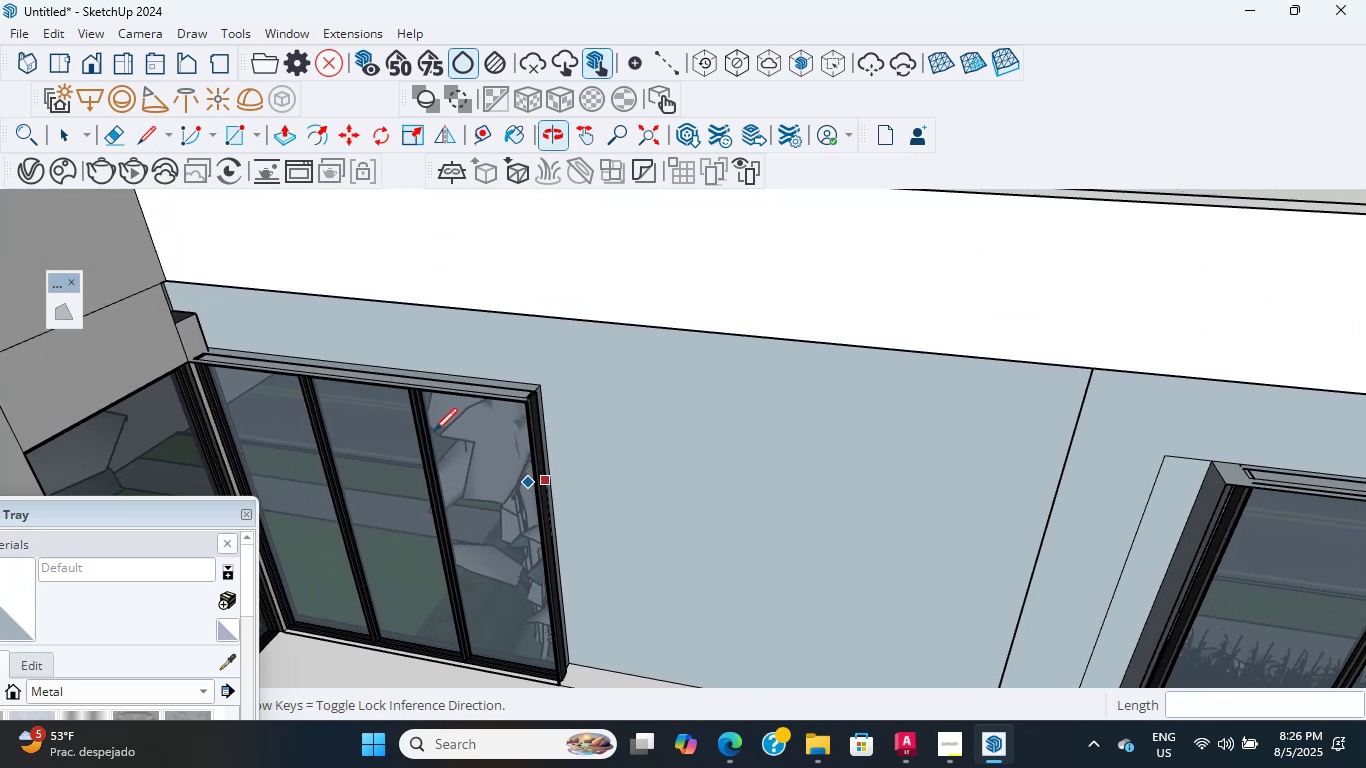 
scroll: coordinate [357, 393], scroll_direction: up, amount: 2.0
 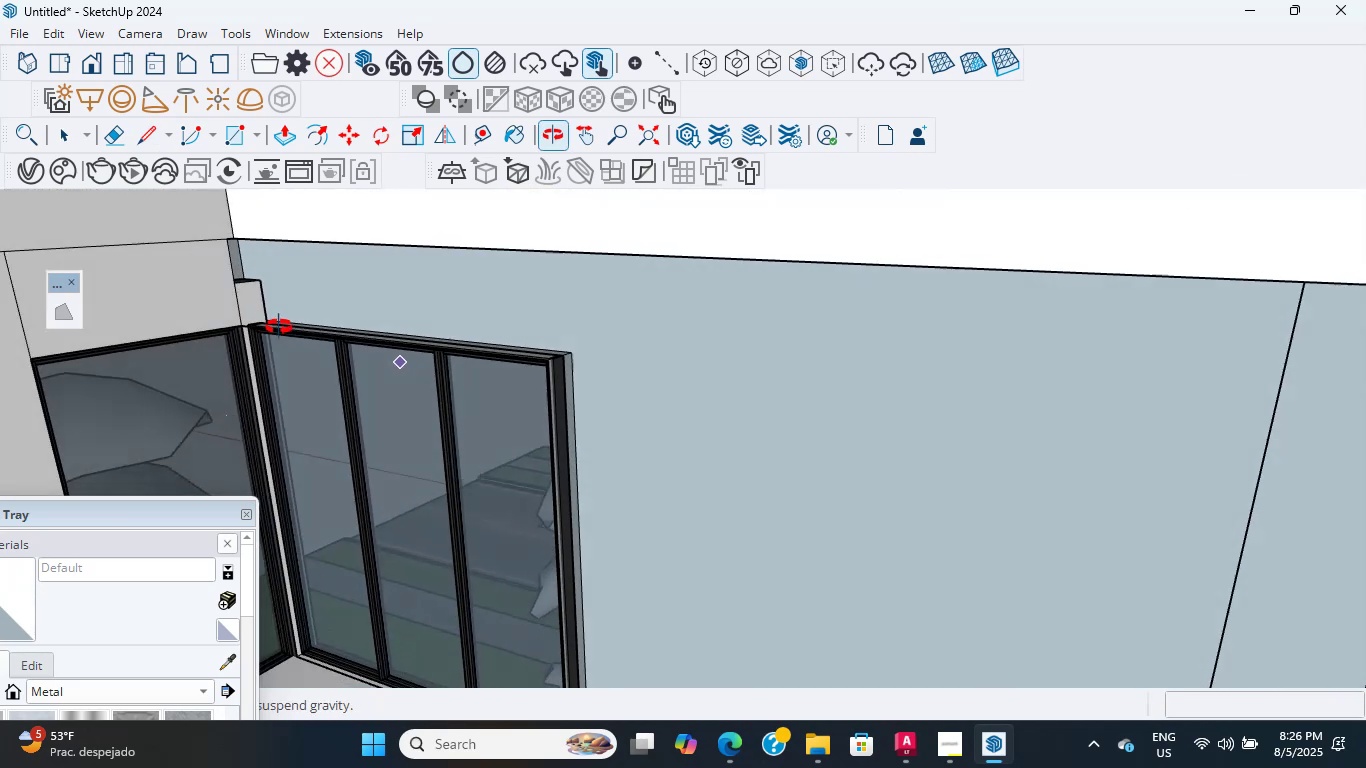 
key(Control+S)
 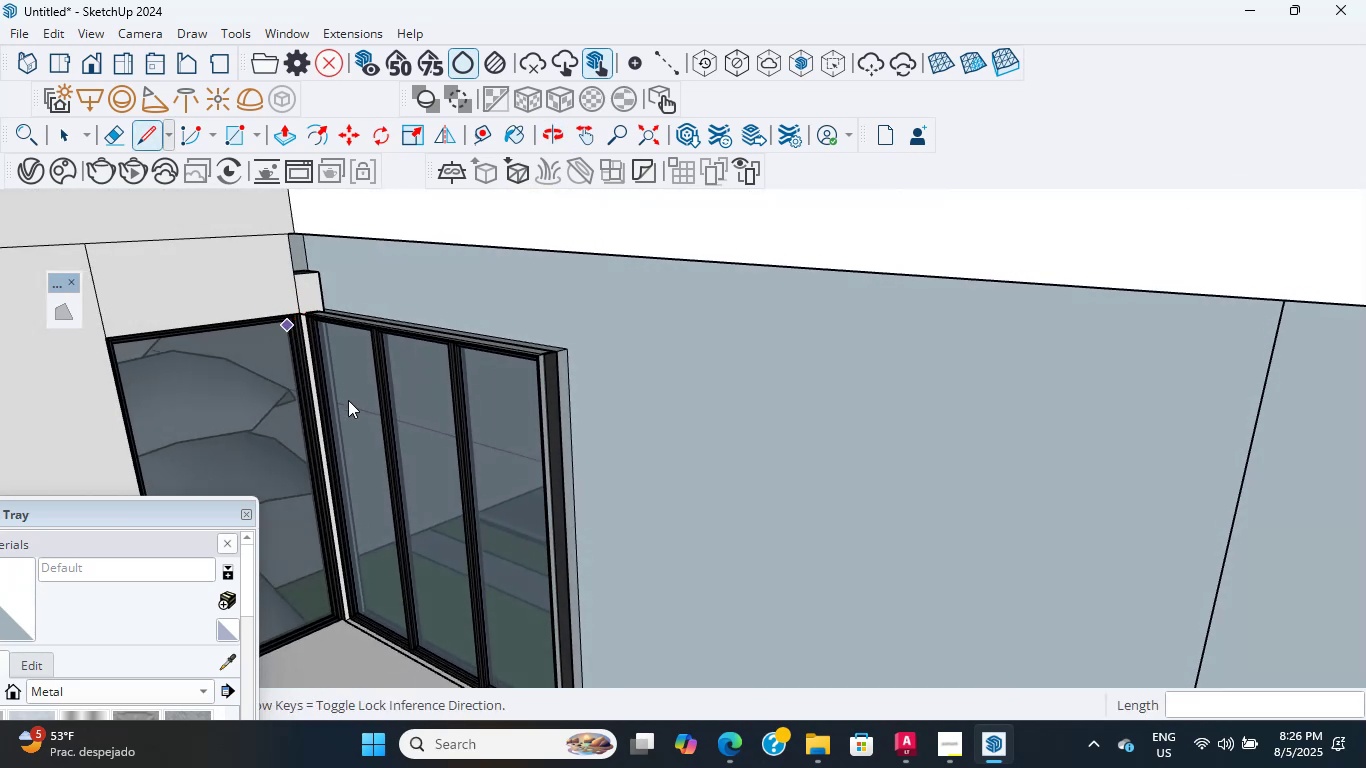 
hold_key(key=ShiftLeft, duration=0.7)
 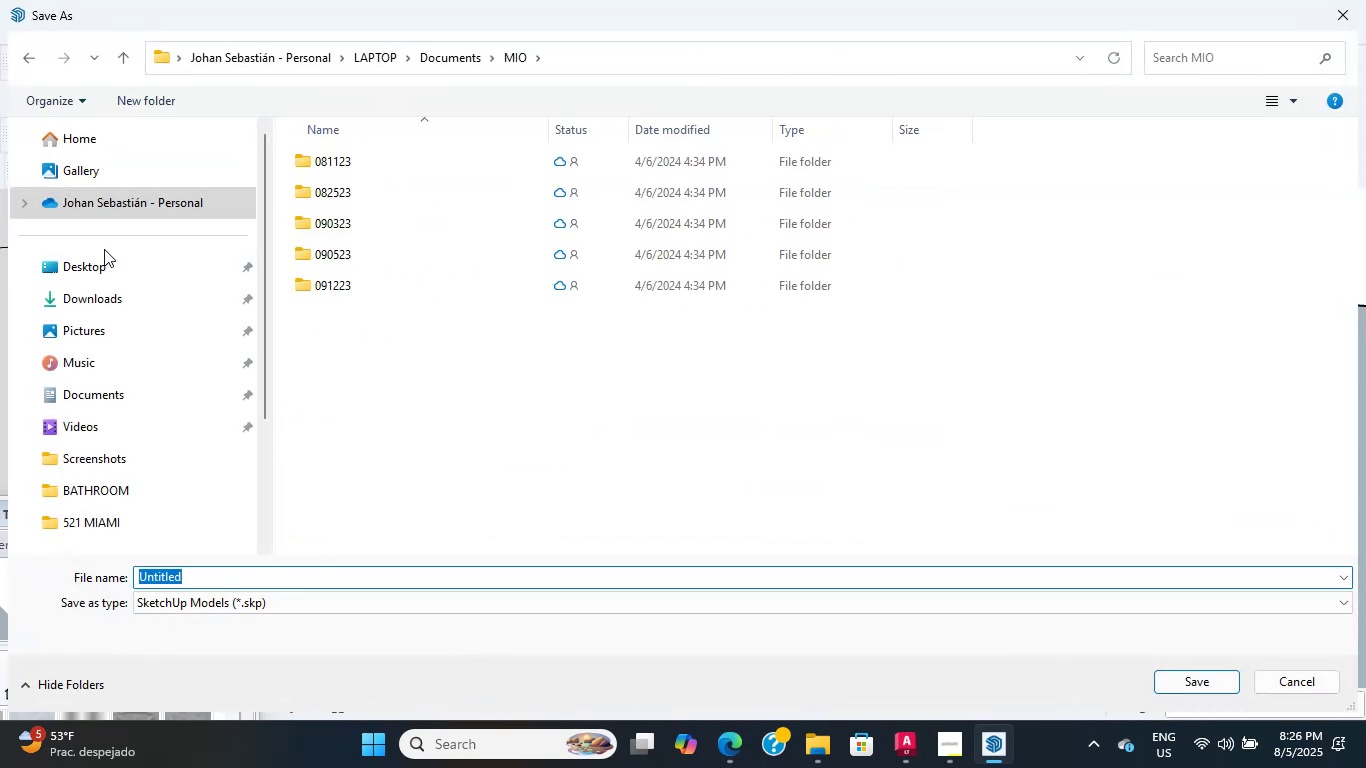 
left_click([107, 262])
 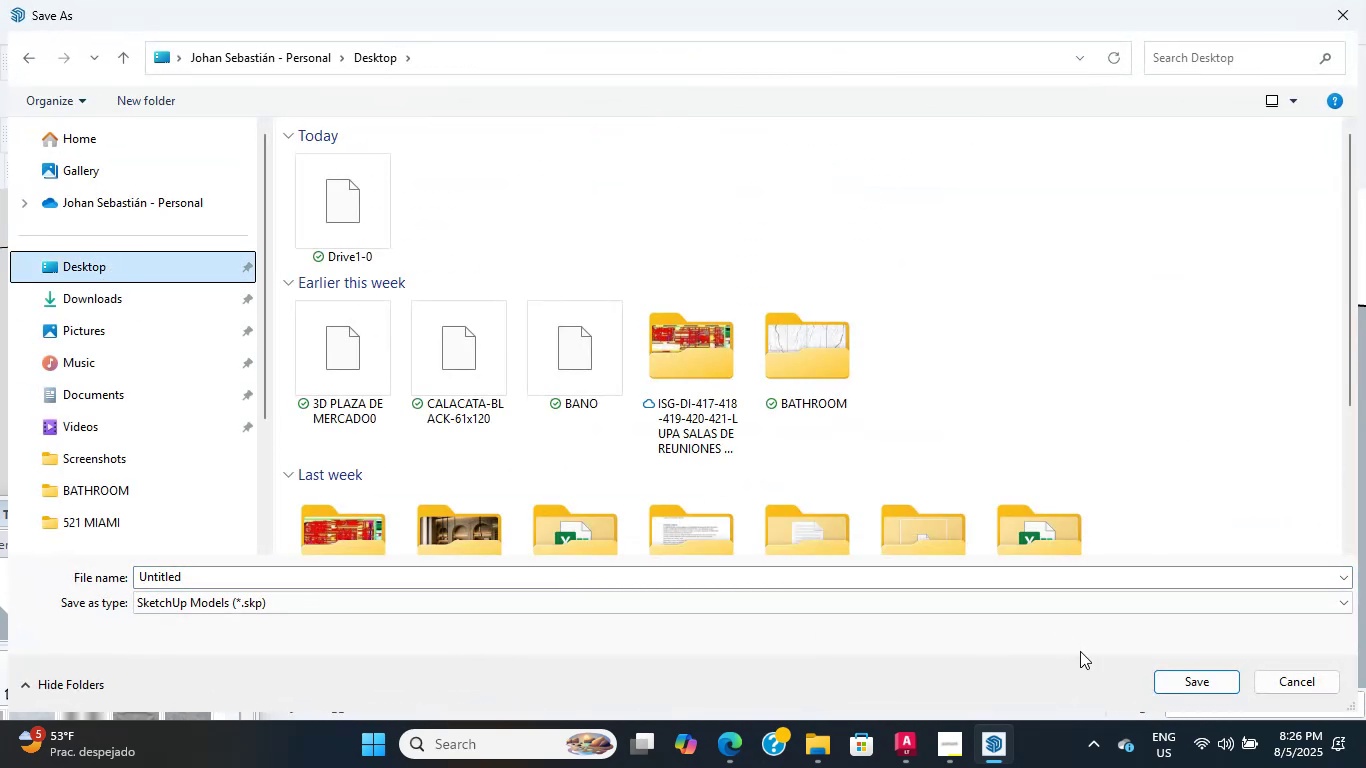 
left_click([1007, 567])
 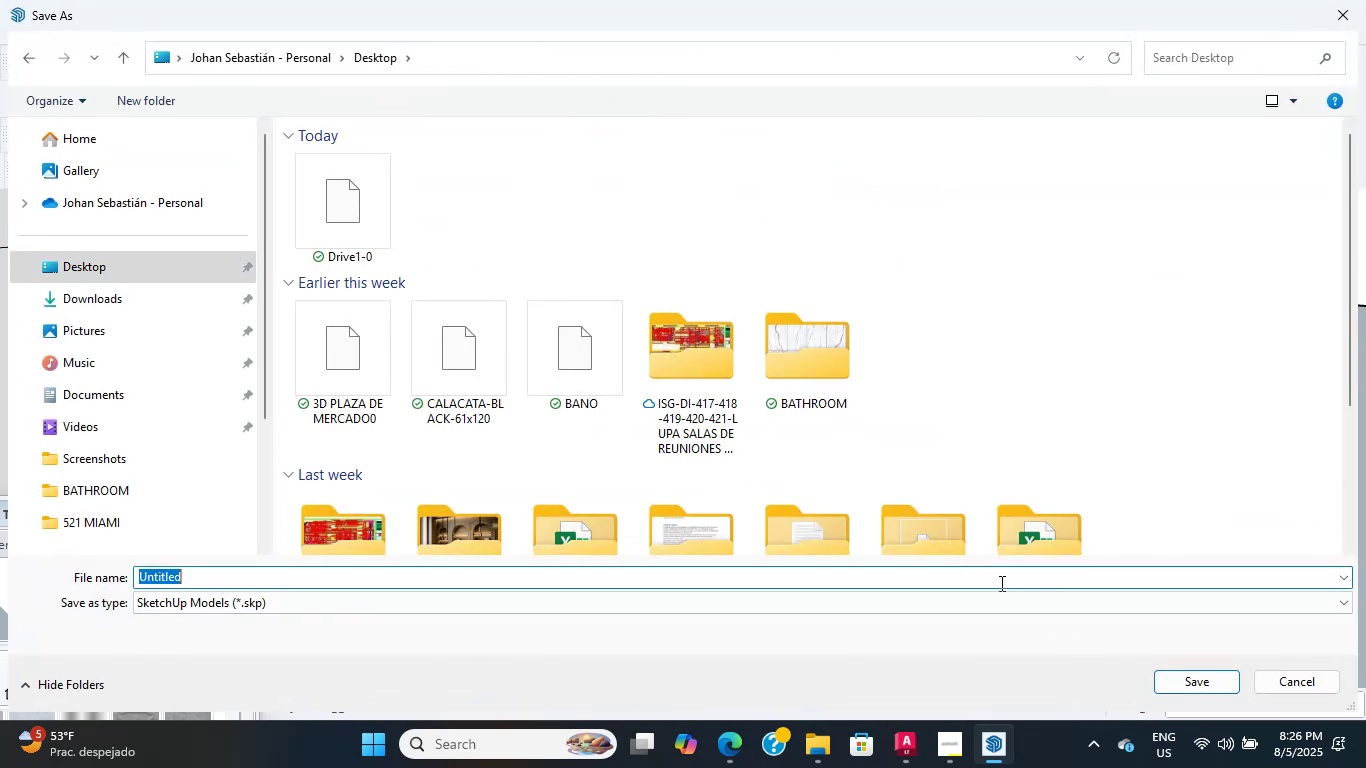 
type(drive )
key(Backspace)
type(updated)
 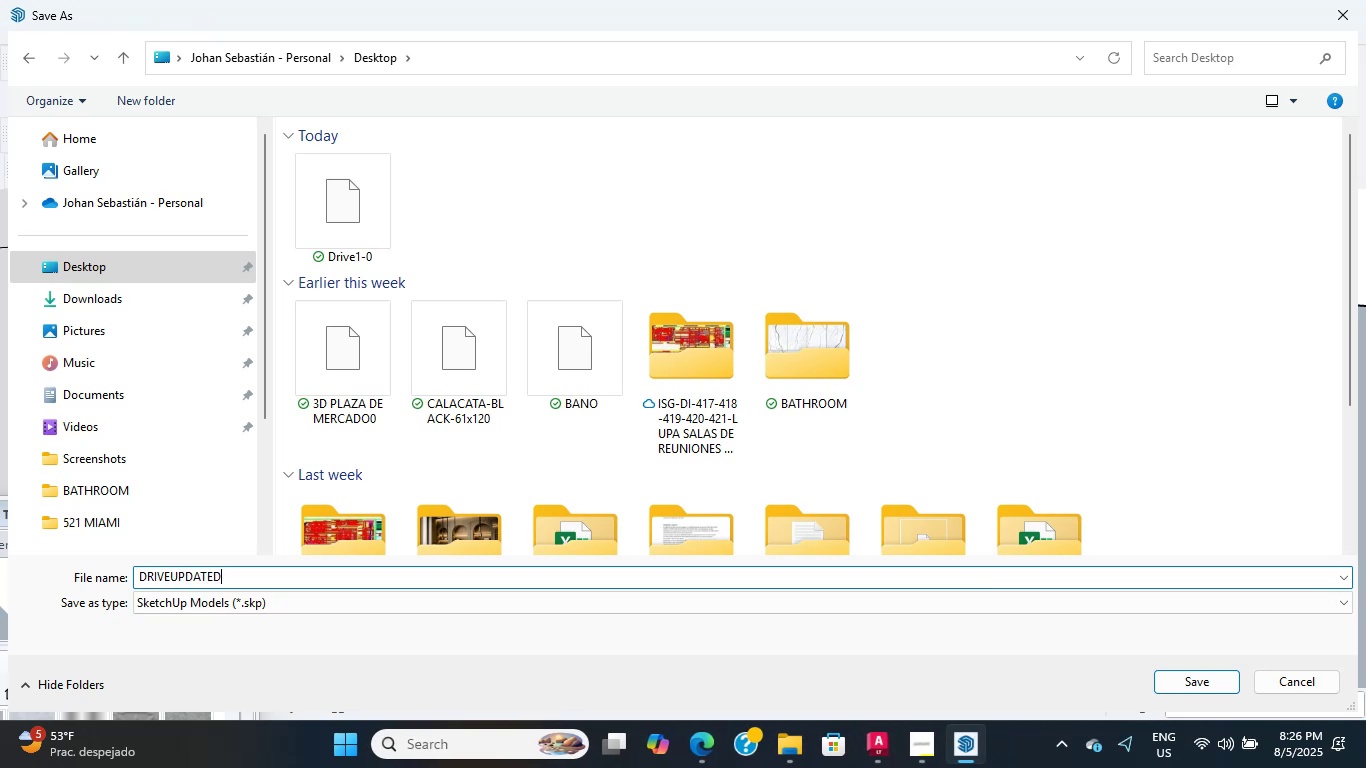 
key(Enter)
 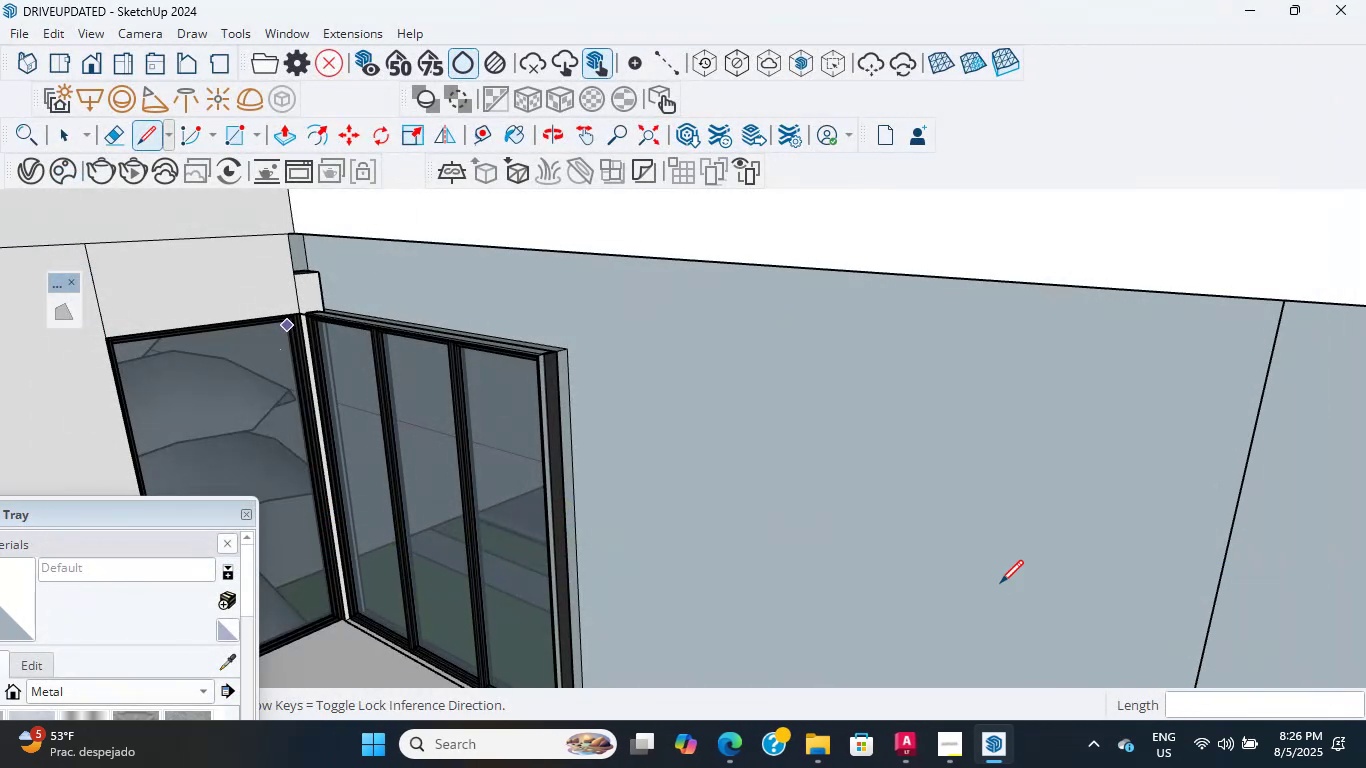 
wait(11.23)
 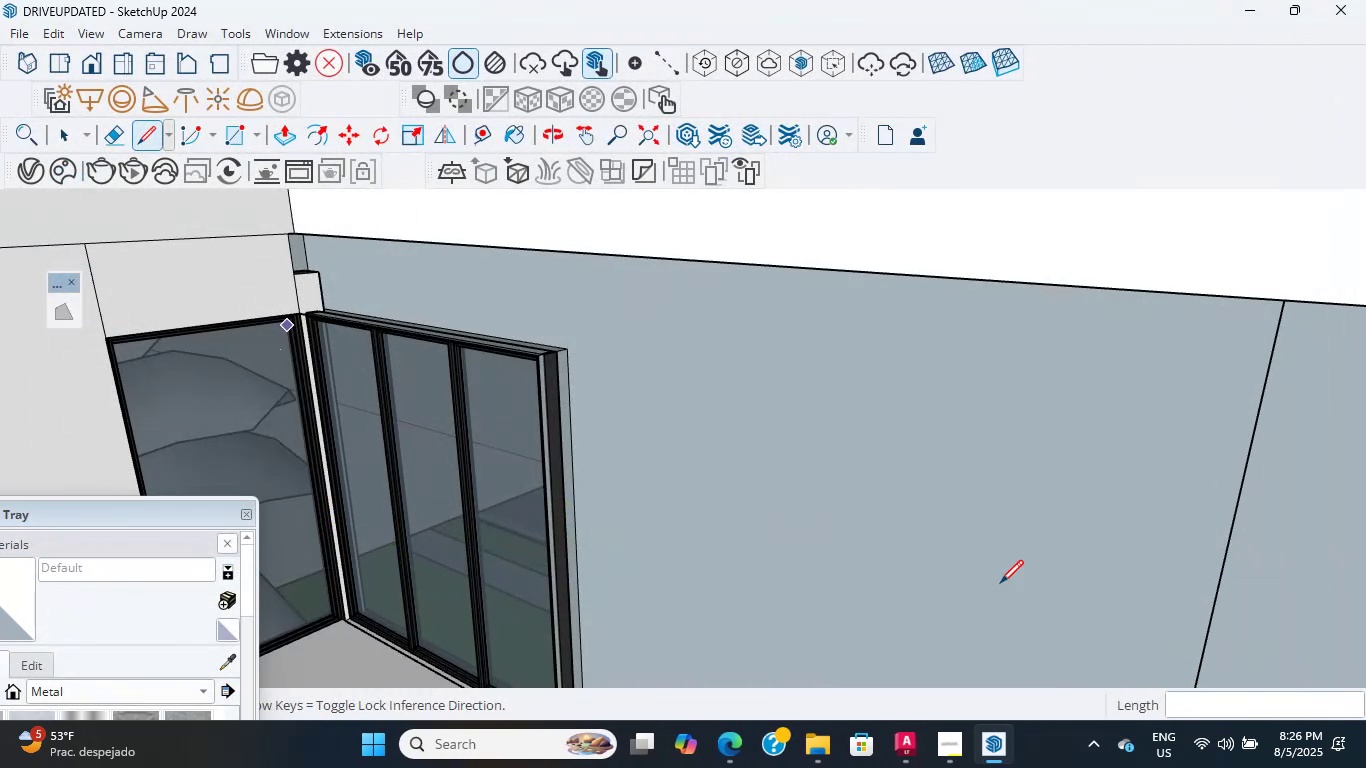 
left_click([960, 747])
 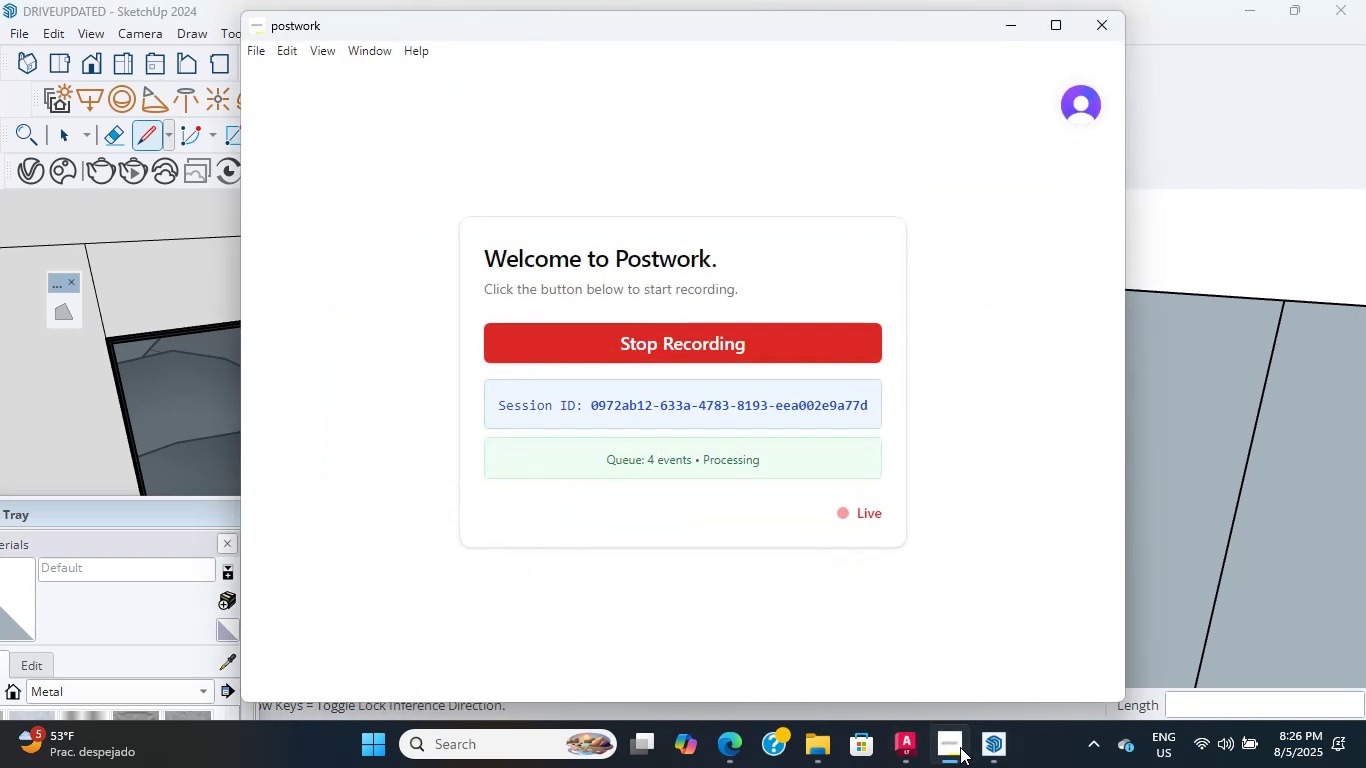 
left_click([960, 747])
 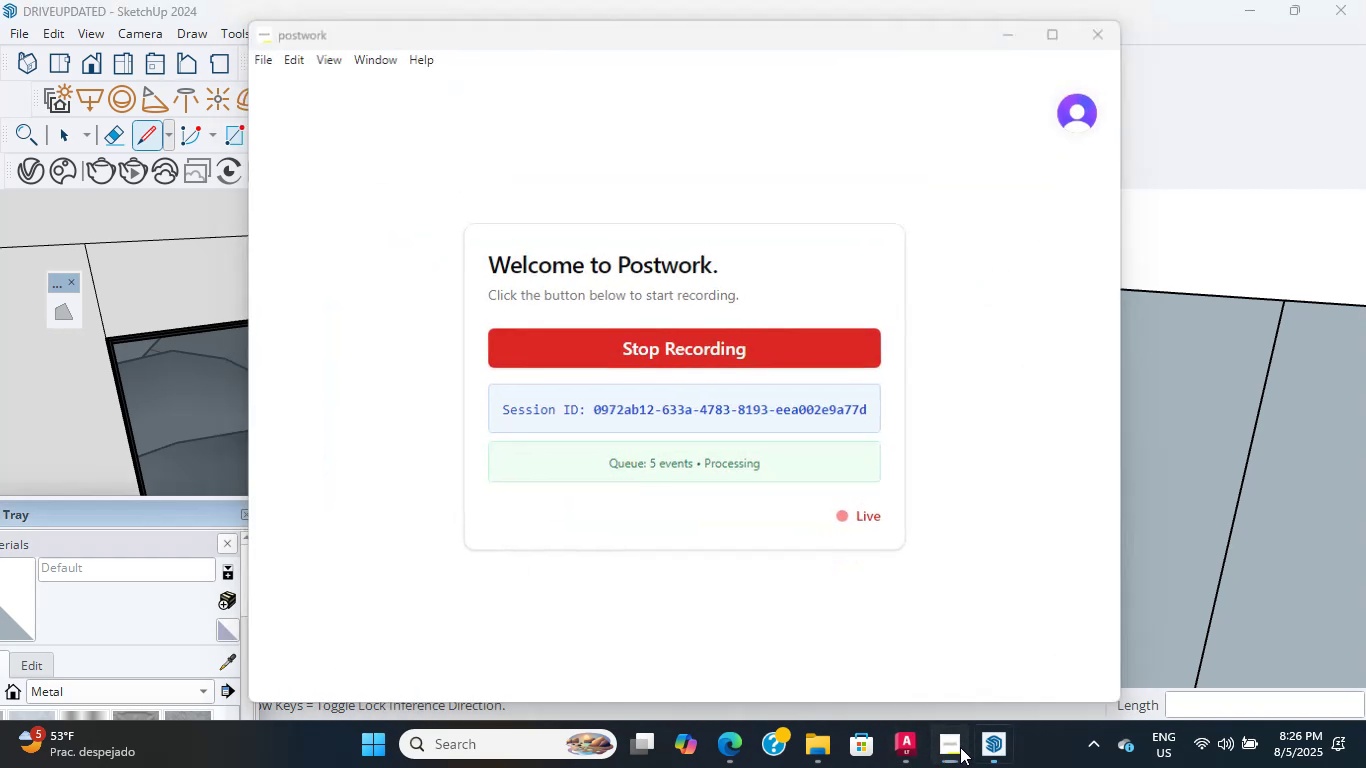 
scroll: coordinate [640, 357], scroll_direction: down, amount: 13.0
 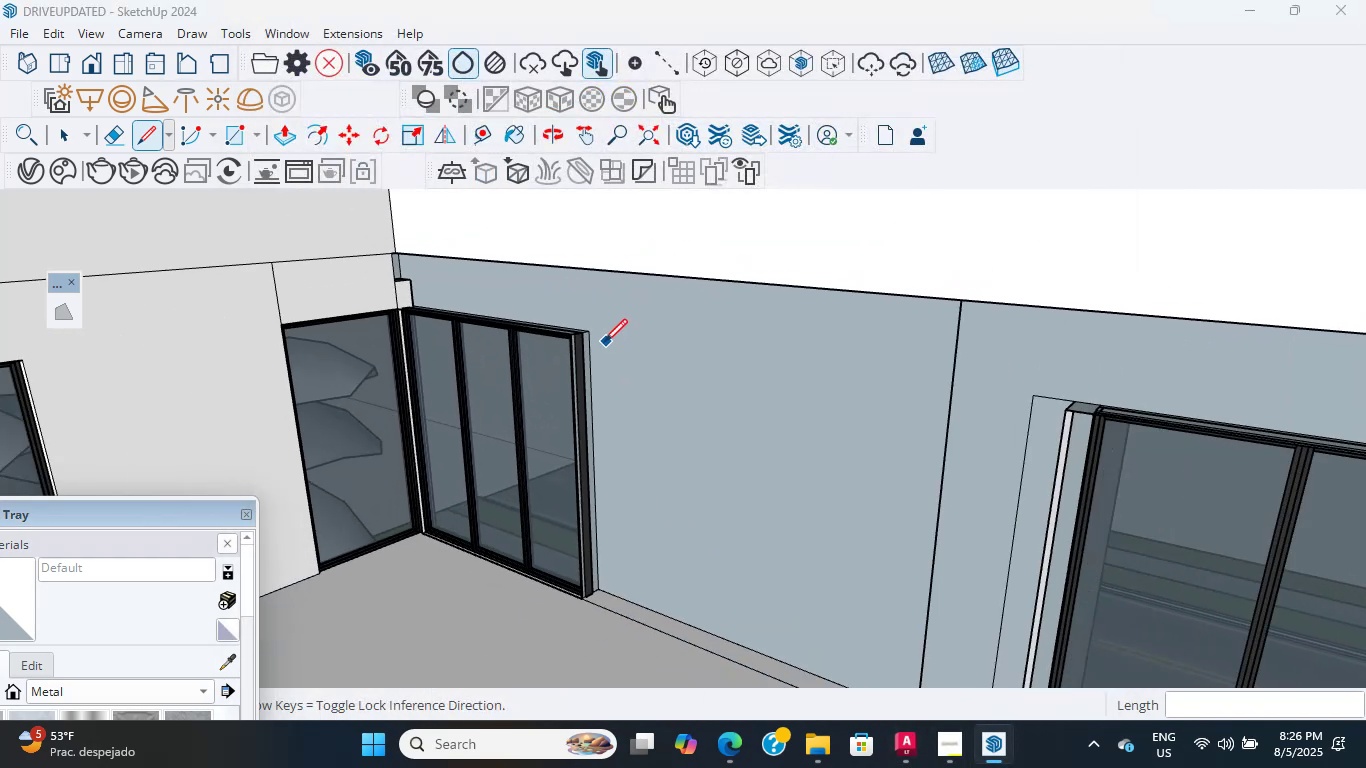 
hold_key(key=ShiftLeft, duration=0.4)
 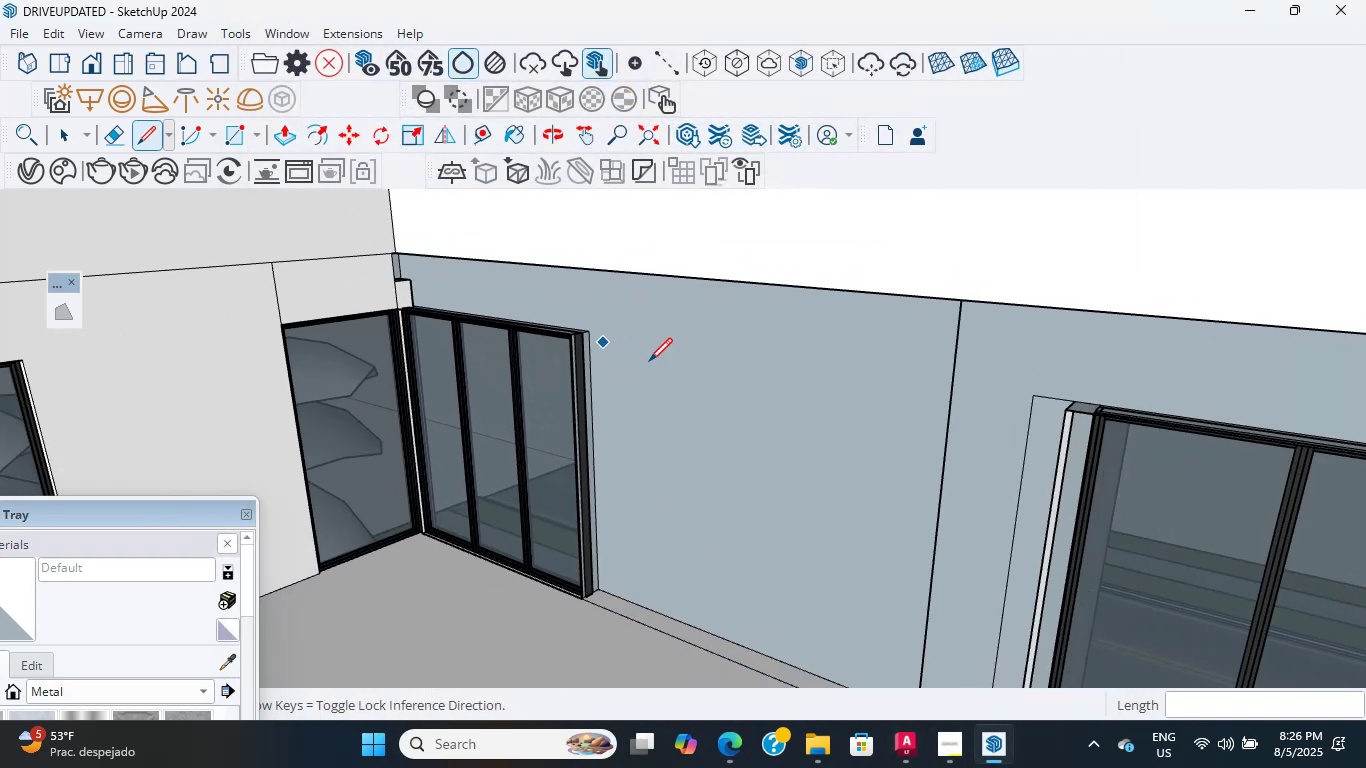 
scroll: coordinate [695, 431], scroll_direction: down, amount: 6.0
 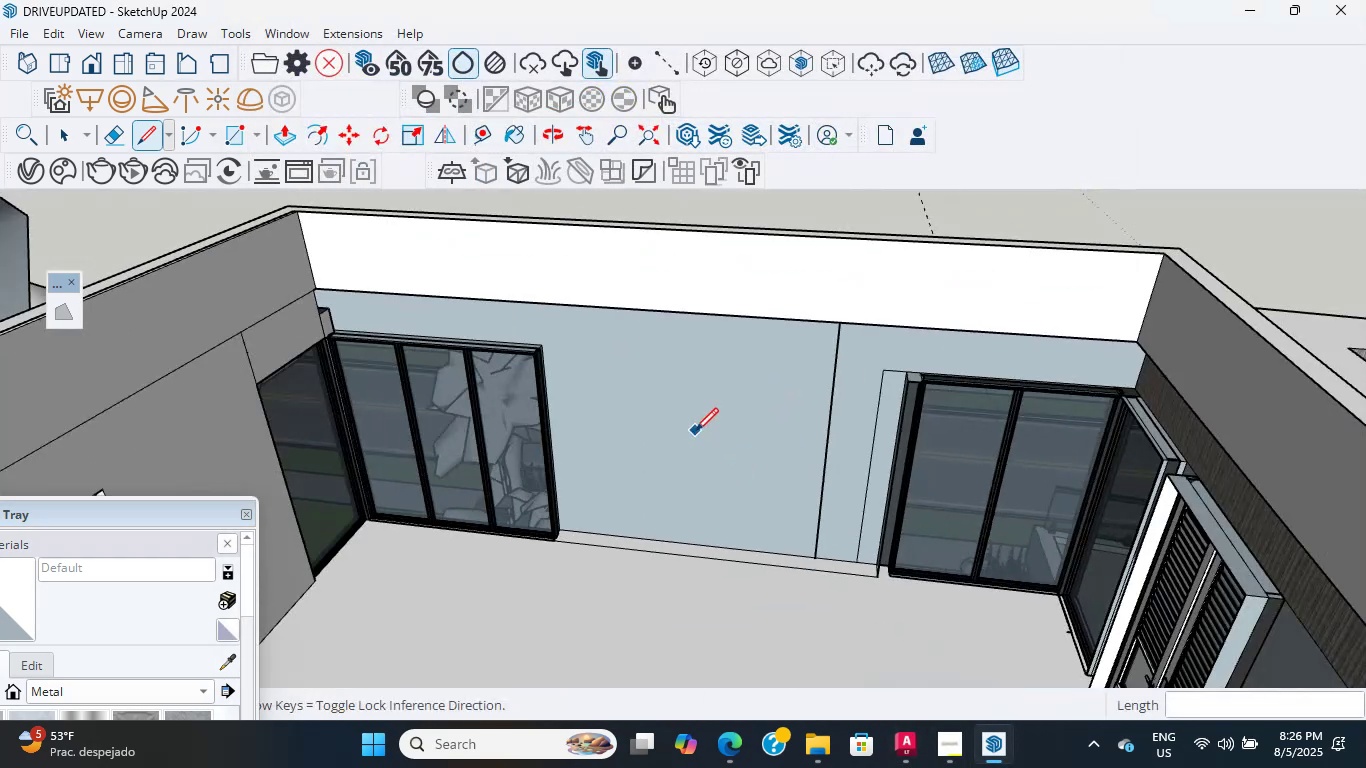 
scroll: coordinate [686, 501], scroll_direction: up, amount: 12.0
 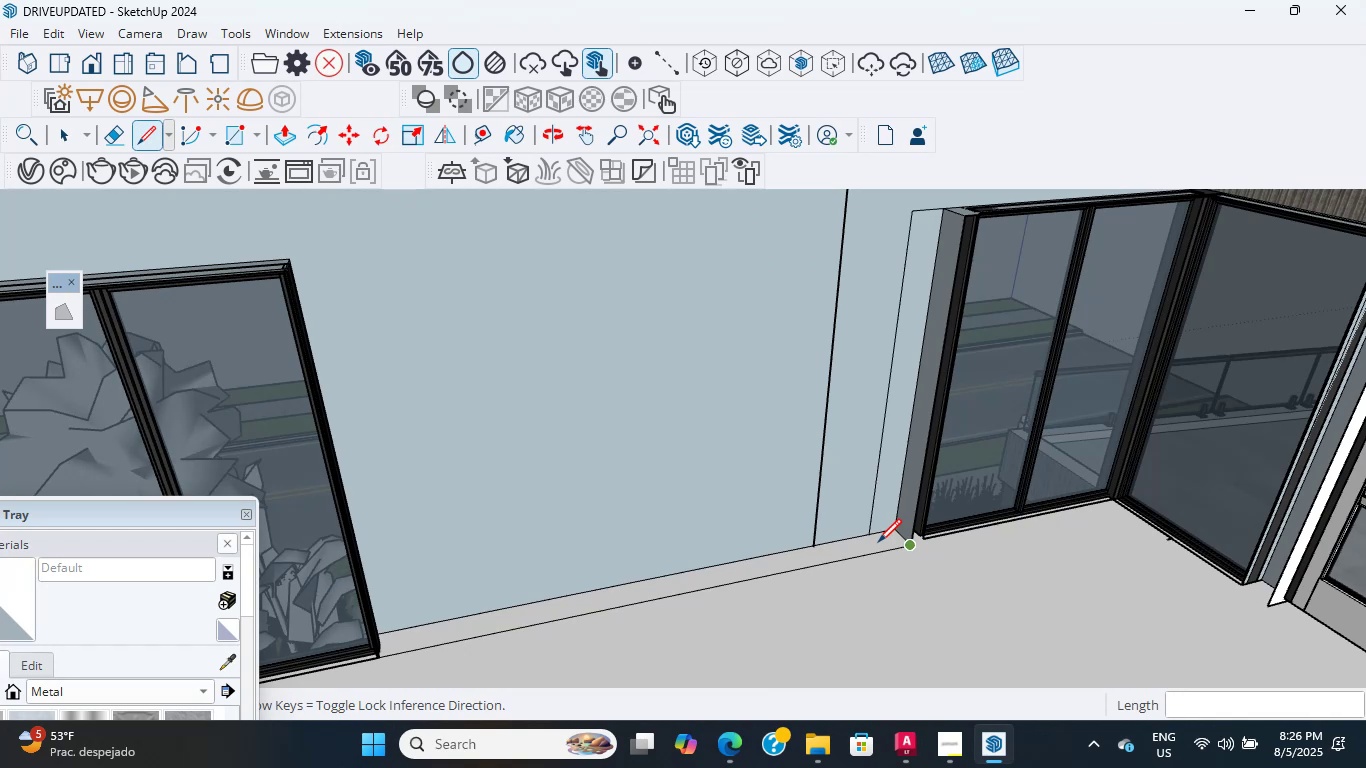 
hold_key(key=ShiftLeft, duration=0.34)
 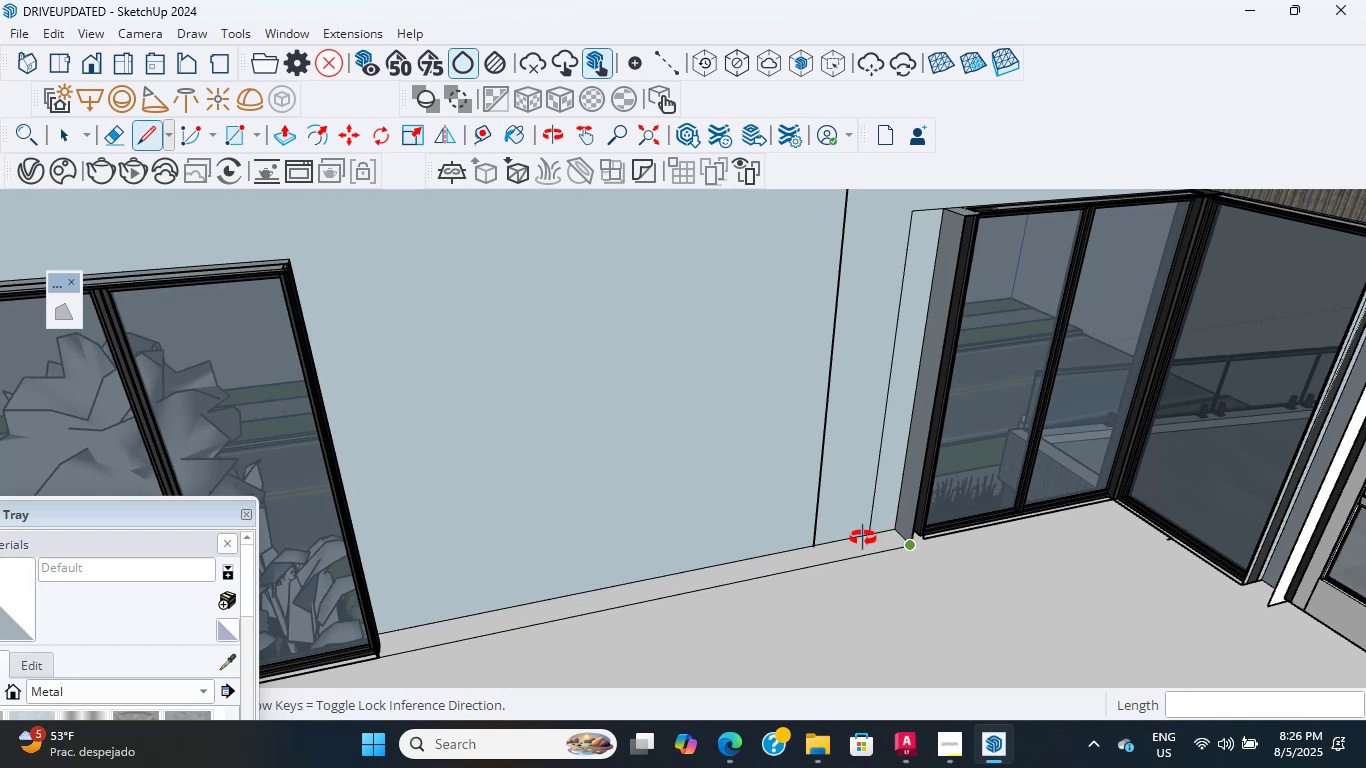 
key(Shift+ShiftLeft)
 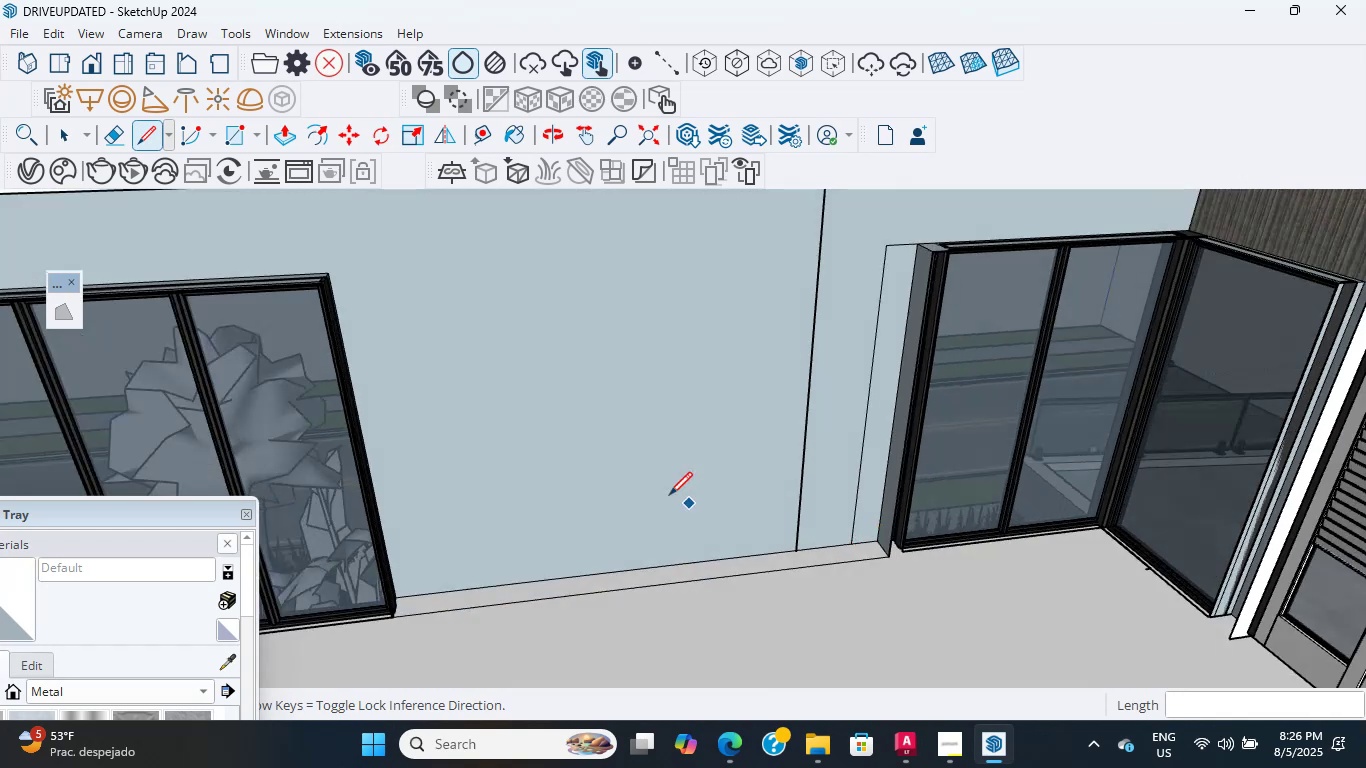 
scroll: coordinate [569, 345], scroll_direction: up, amount: 3.0
 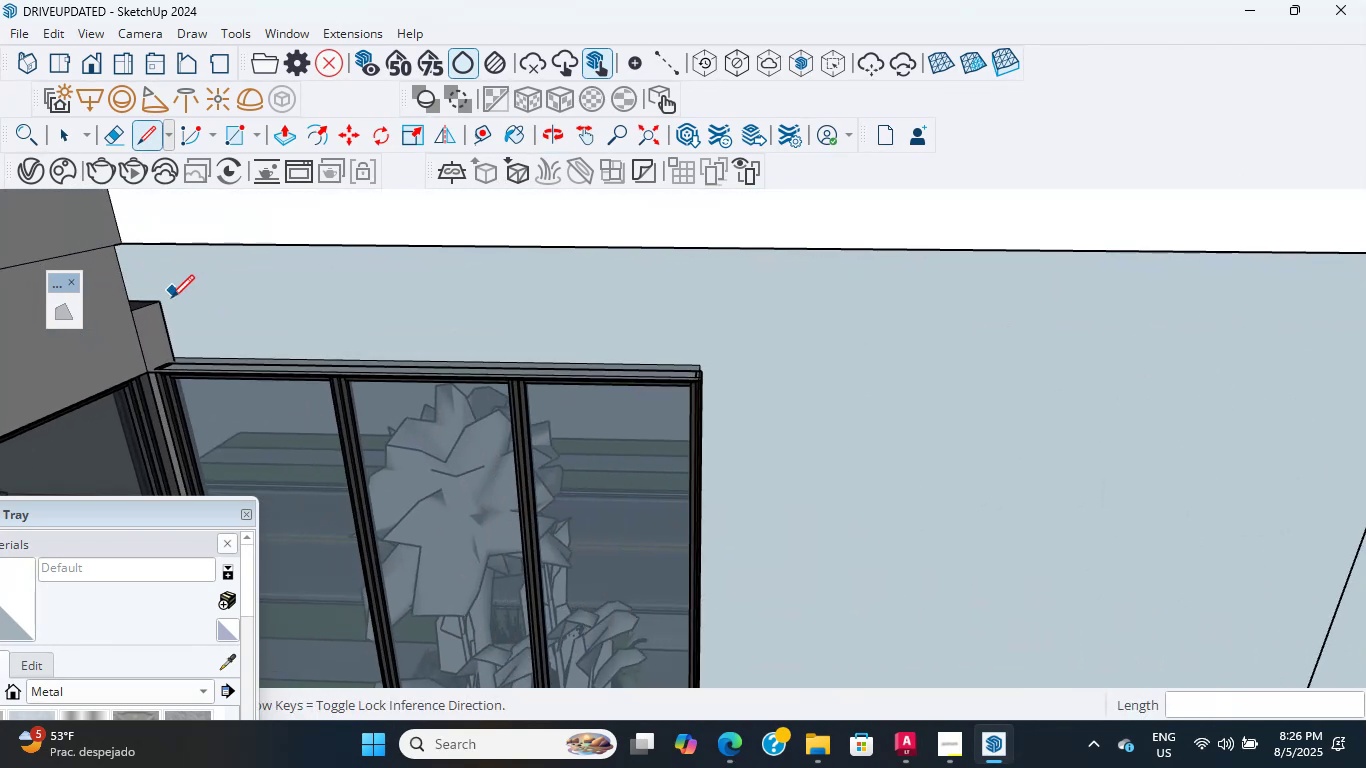 
hold_key(key=ShiftLeft, duration=0.45)
 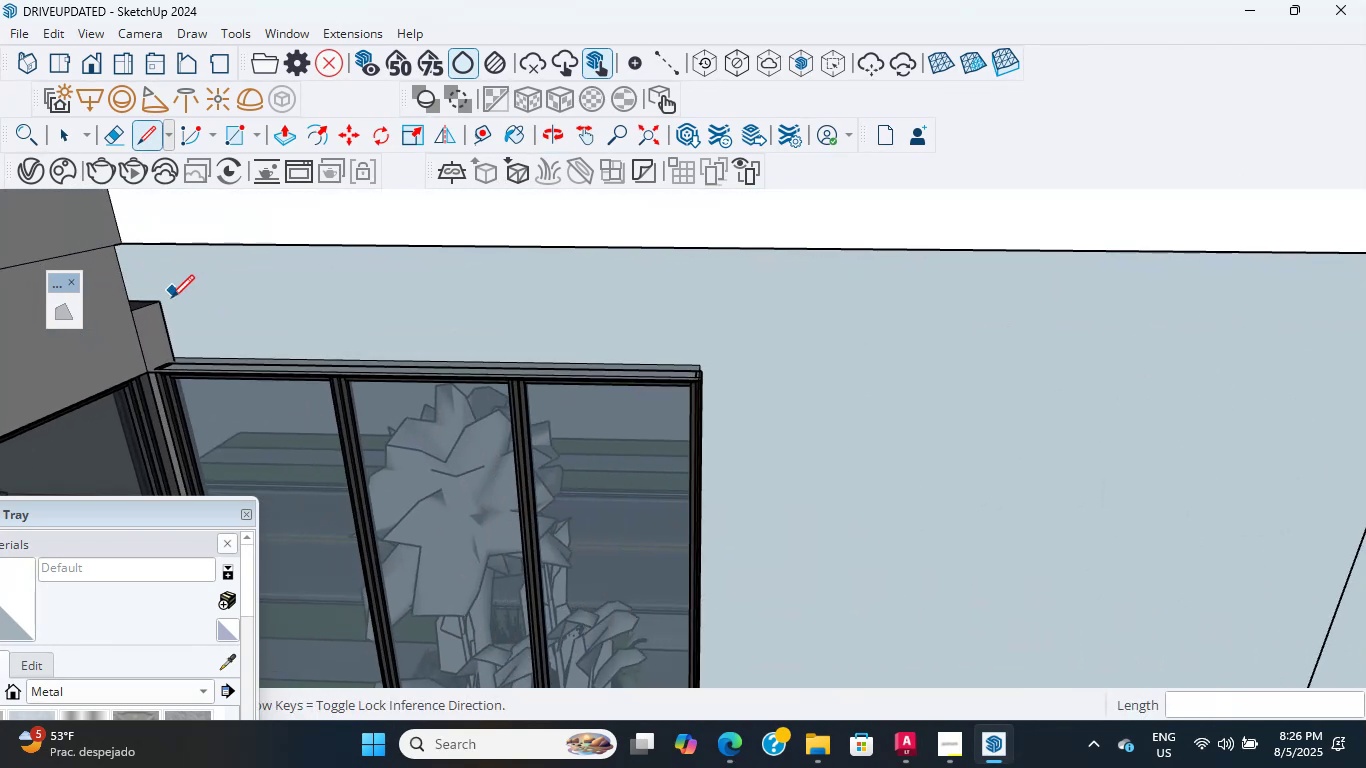 
scroll: coordinate [741, 448], scroll_direction: down, amount: 1.0
 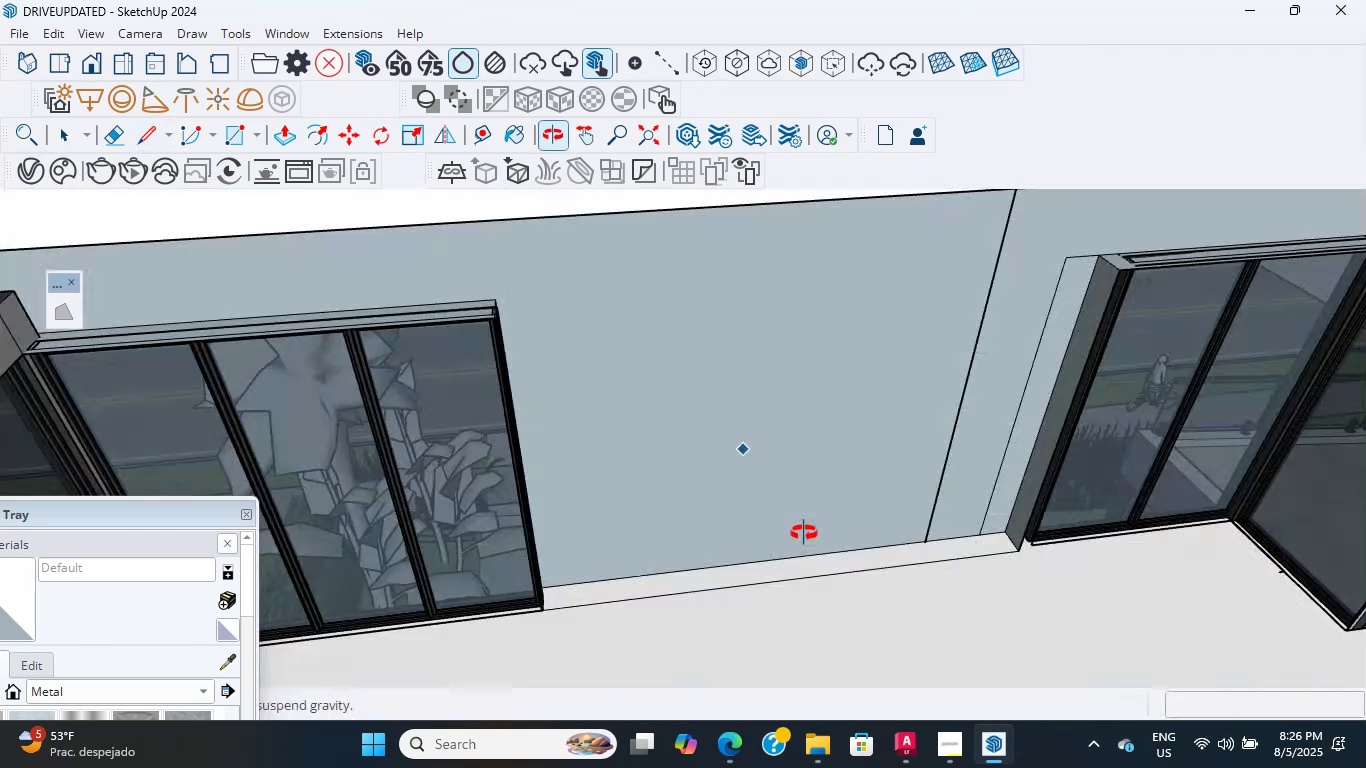 
scroll: coordinate [1023, 462], scroll_direction: up, amount: 3.0
 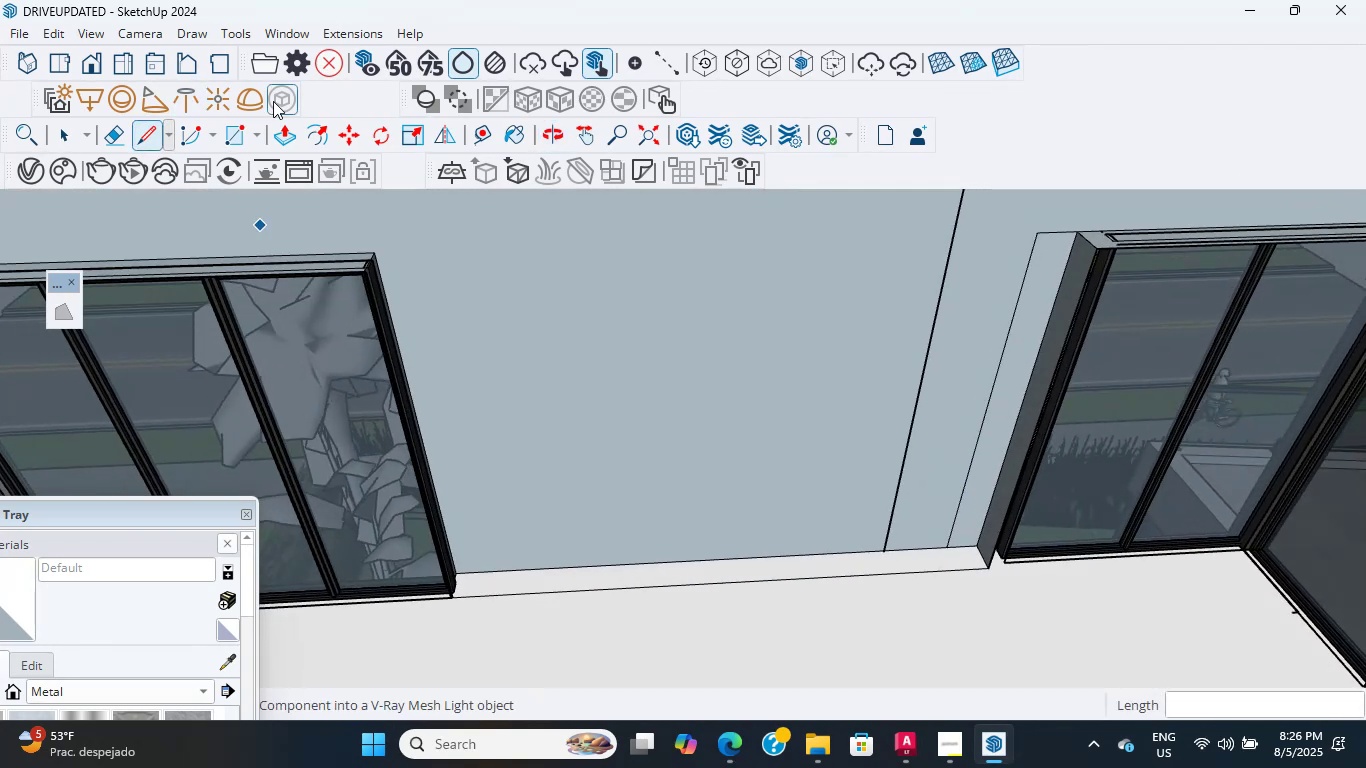 
left_click([230, 128])
 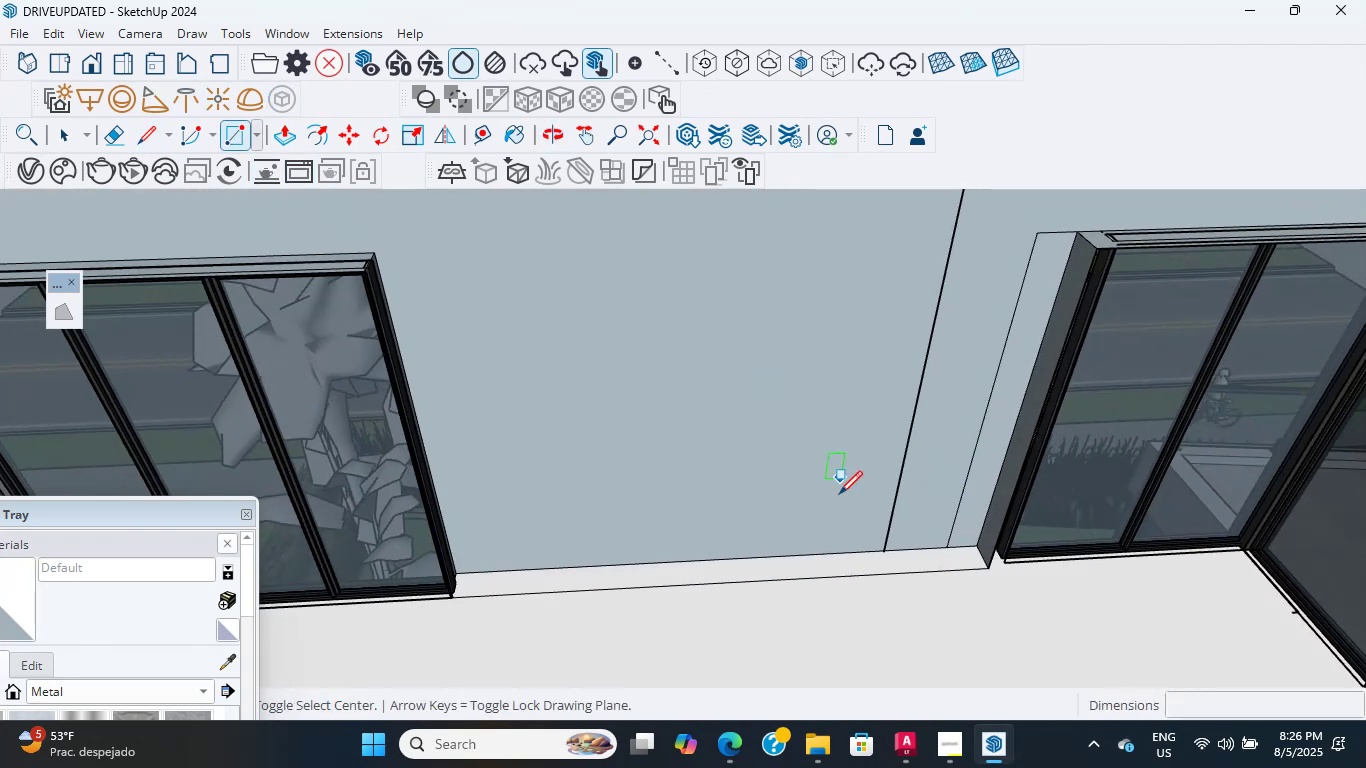 
left_click_drag(start_coordinate=[989, 568], to_coordinate=[983, 568])
 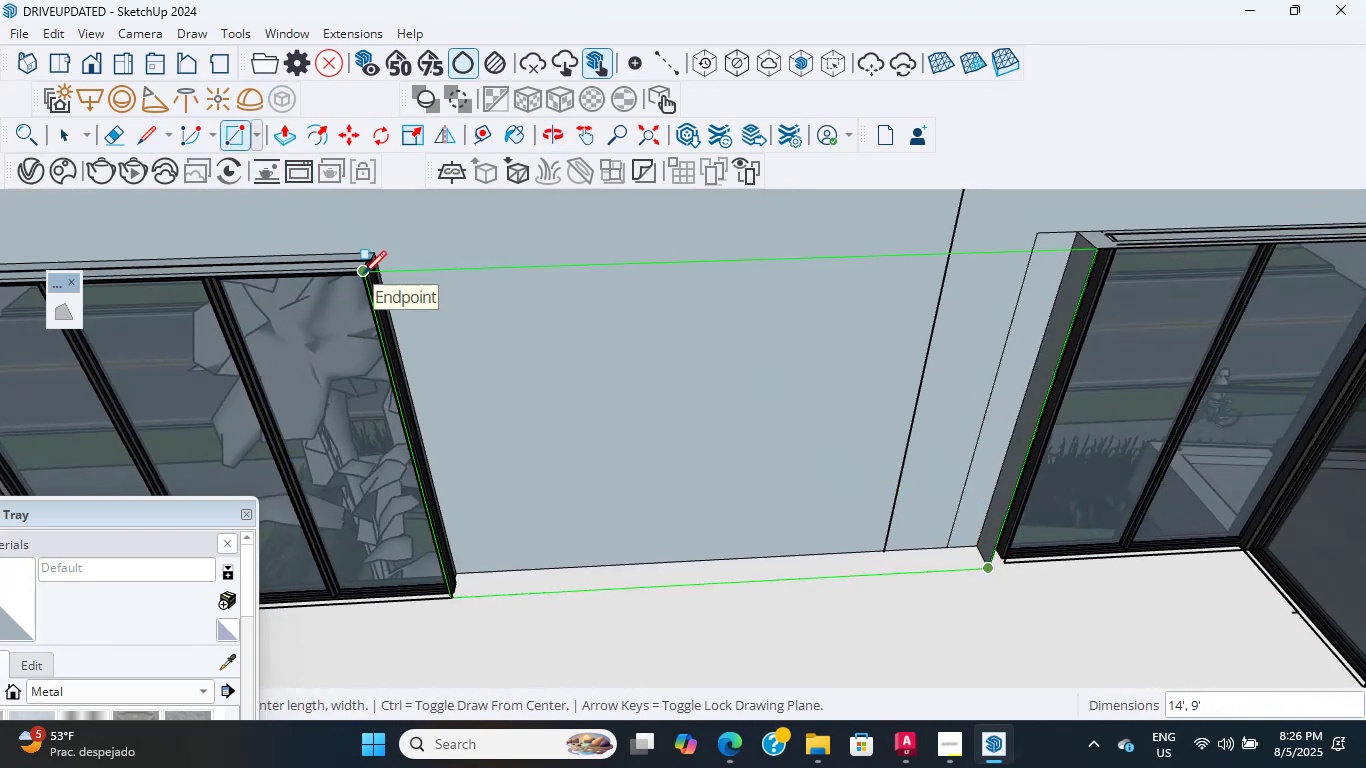 
left_click([356, 269])
 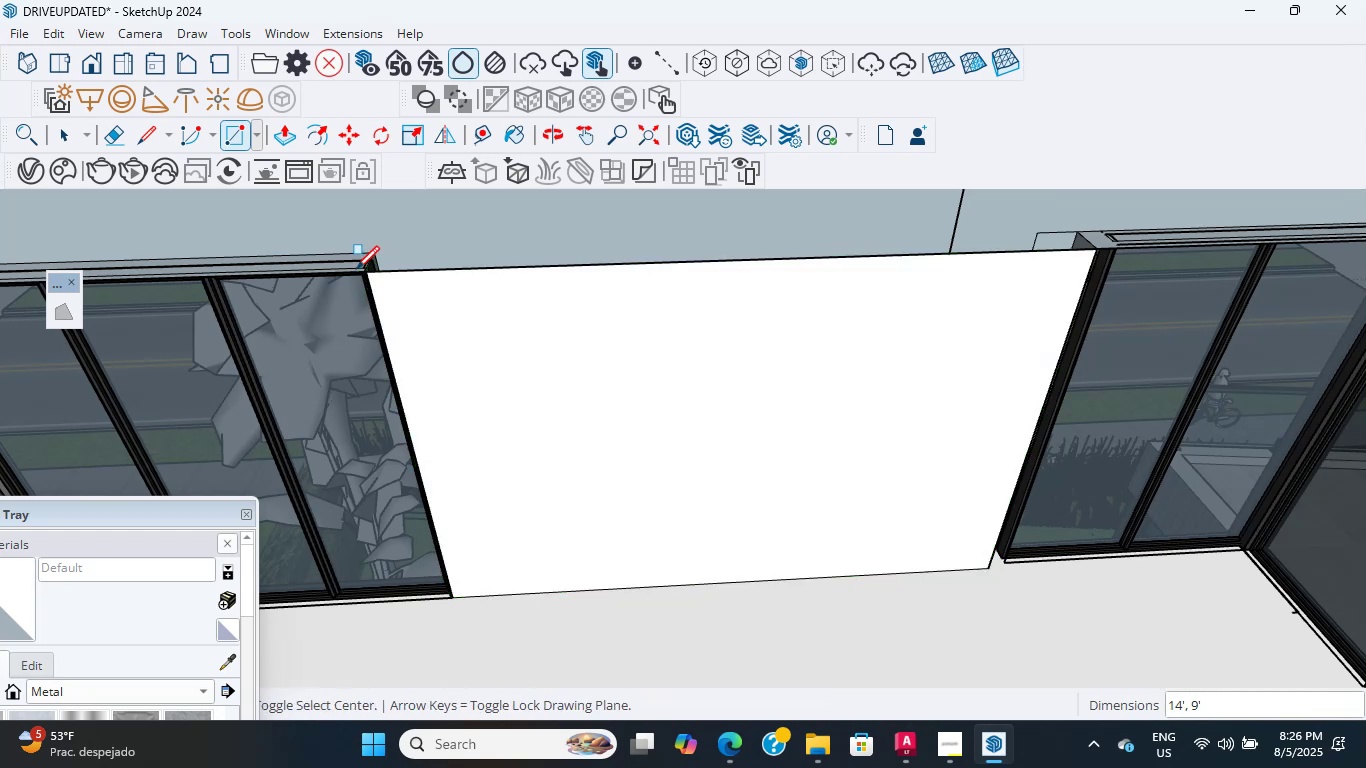 
scroll: coordinate [496, 569], scroll_direction: down, amount: 2.0
 